 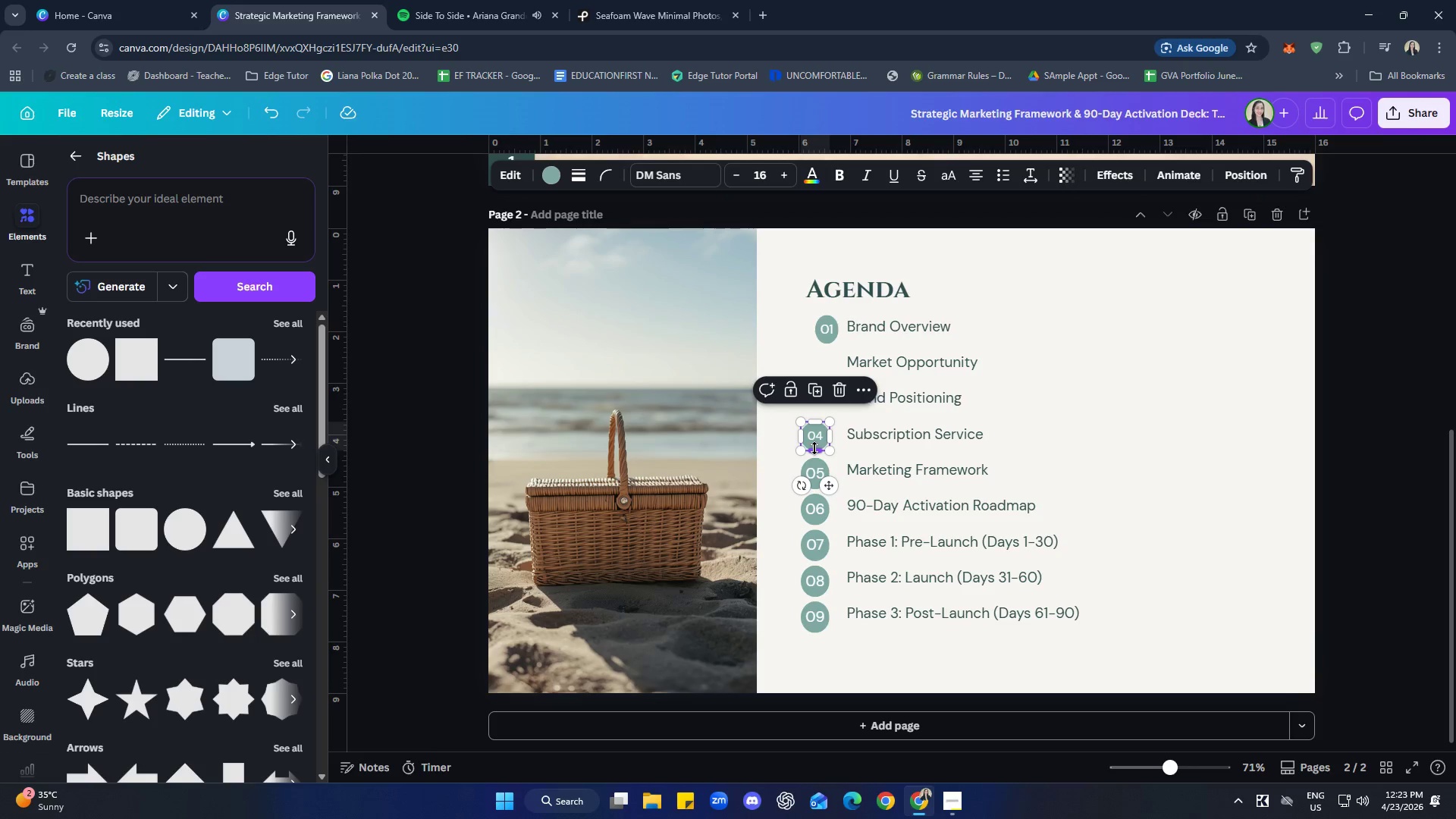 
left_click([815, 472])
 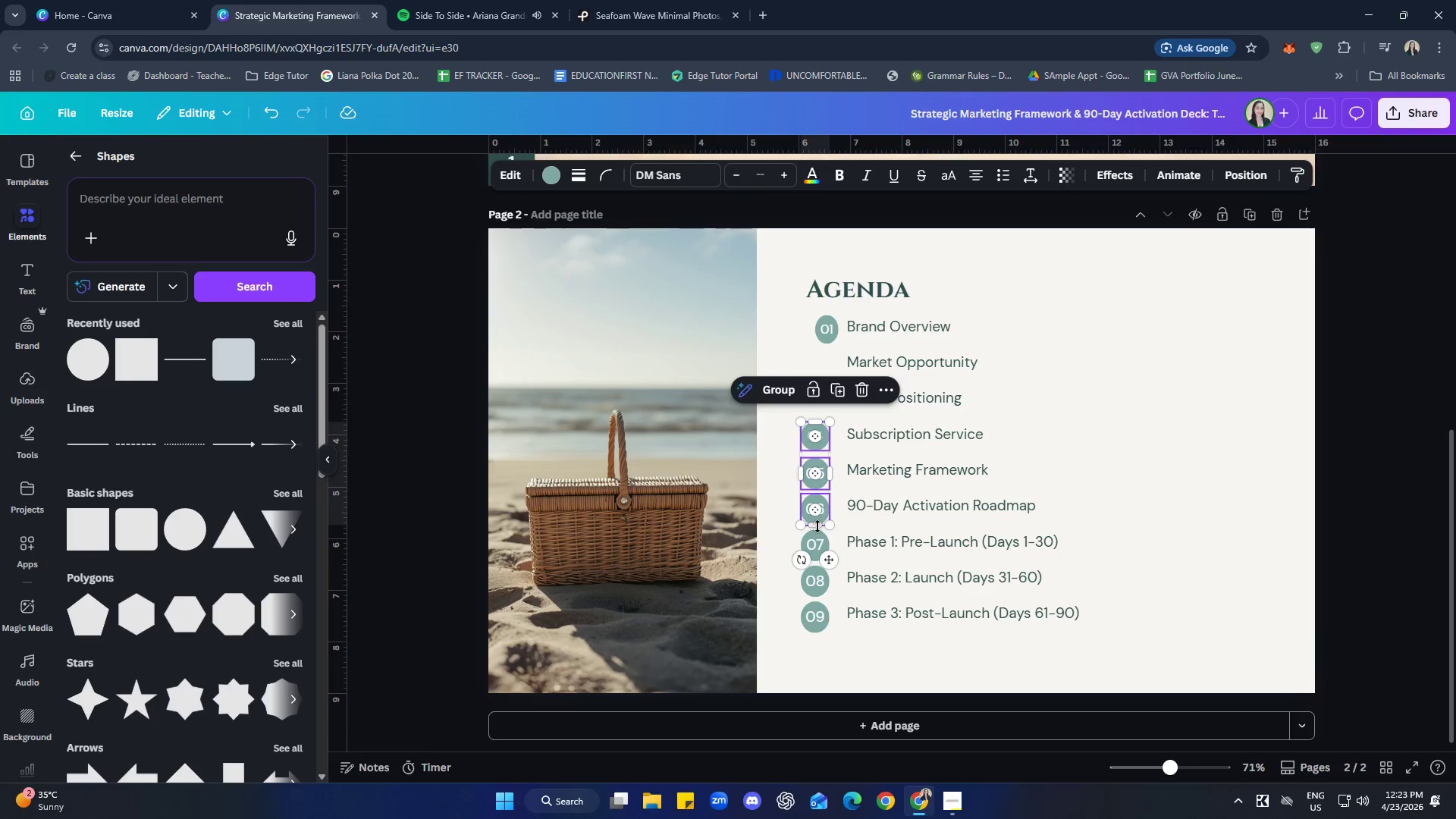 
double_click([819, 540])
 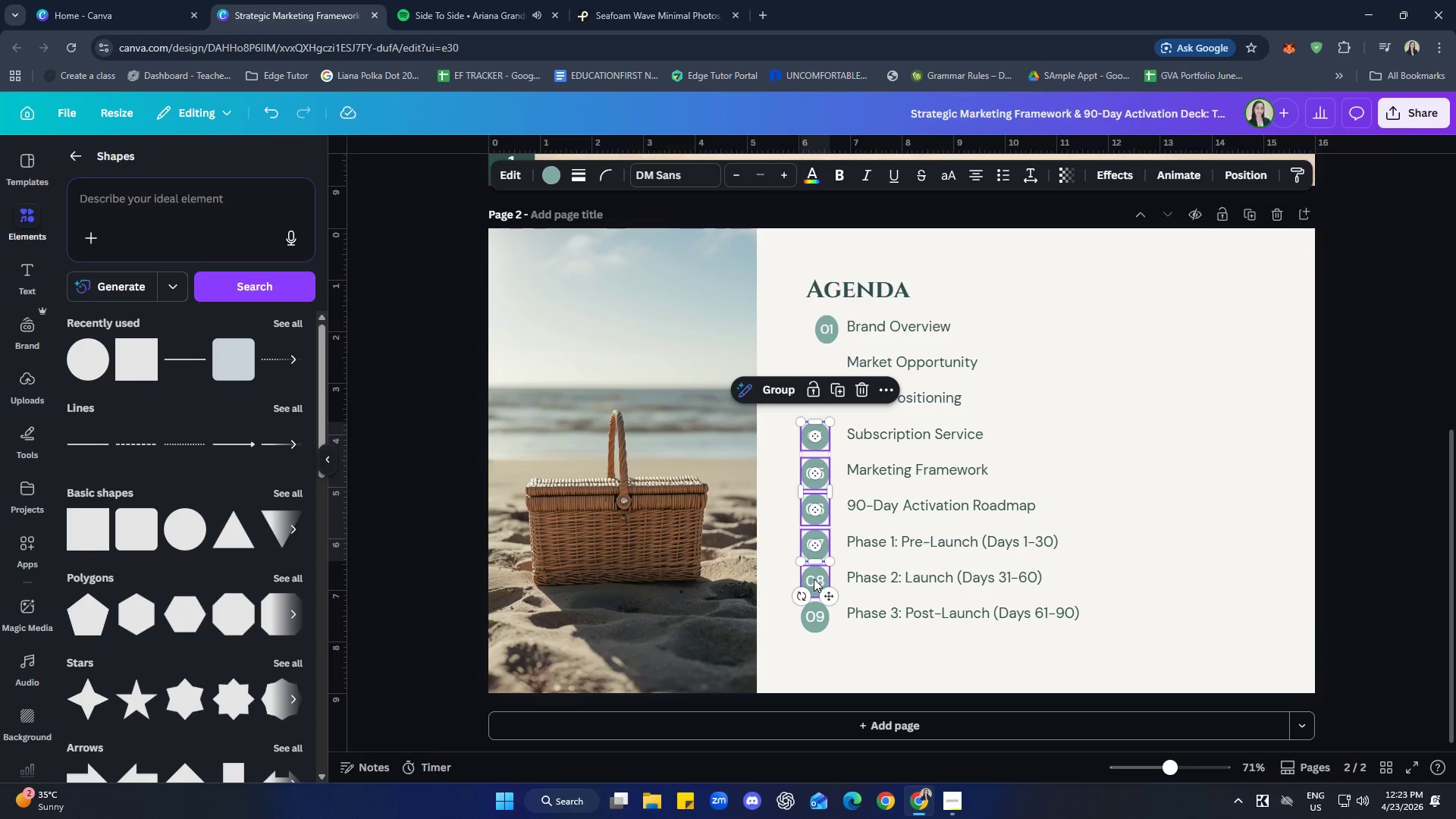 
triple_click([813, 582])
 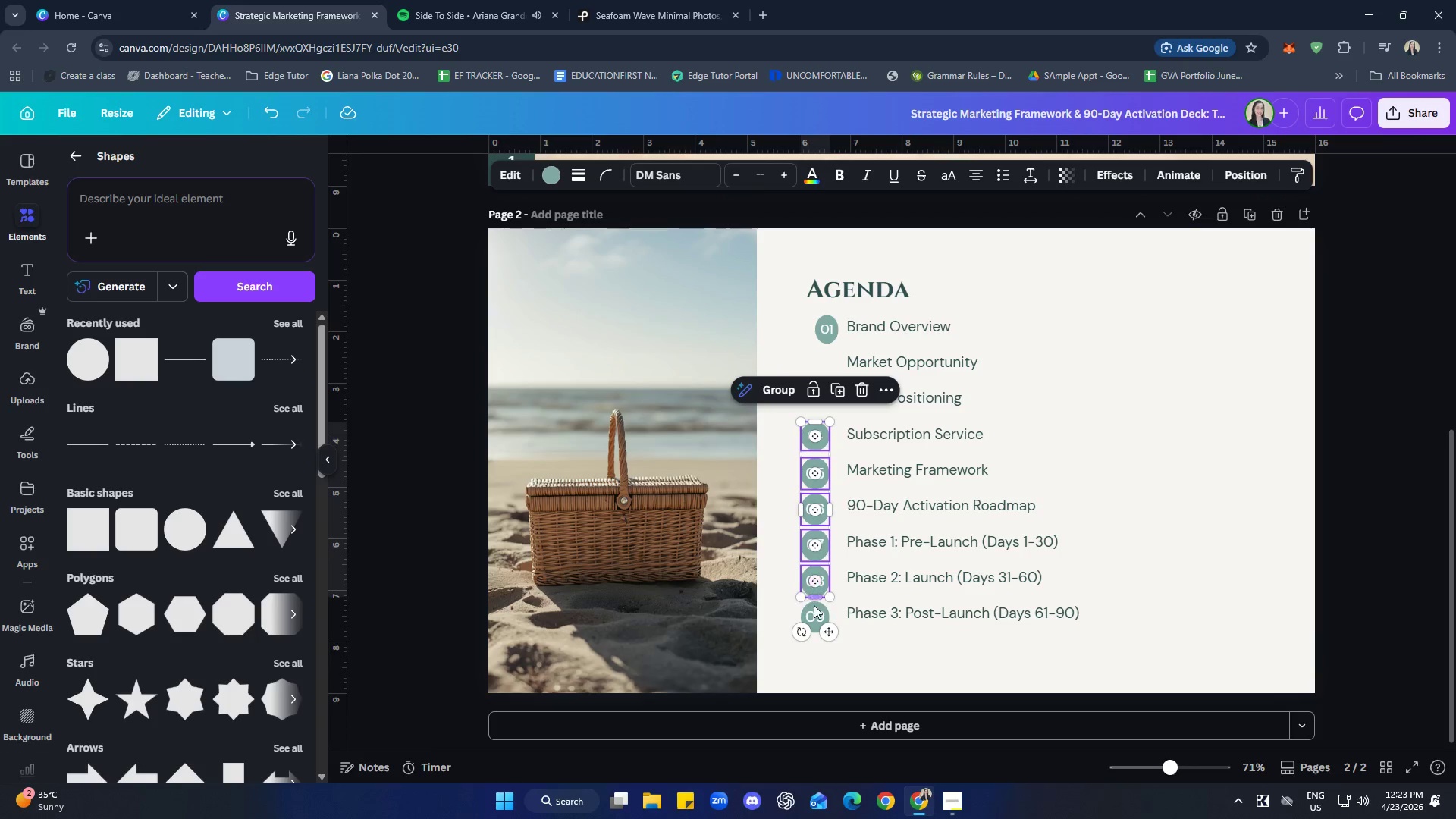 
triple_click([815, 612])
 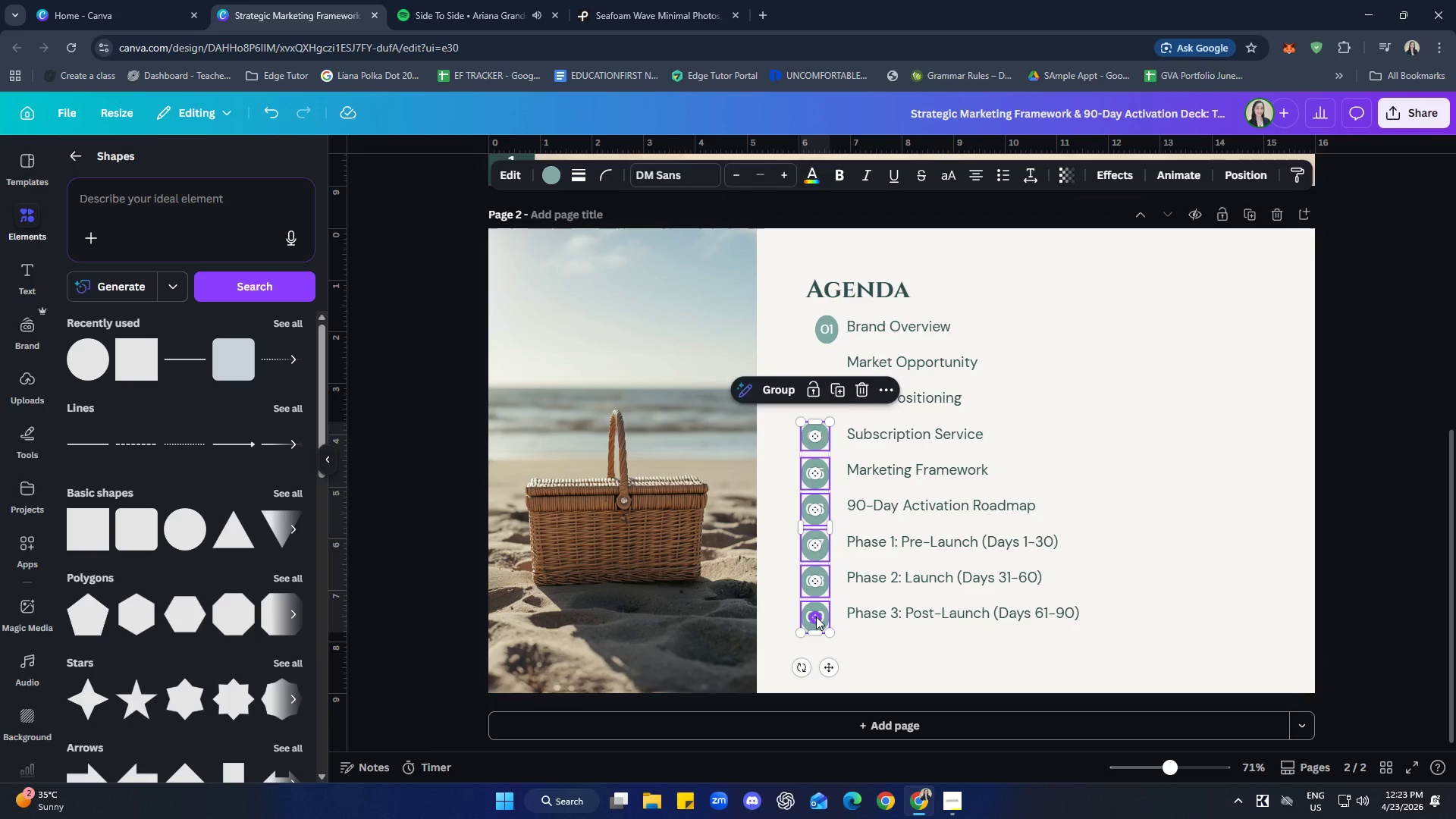 
key(Delete)
 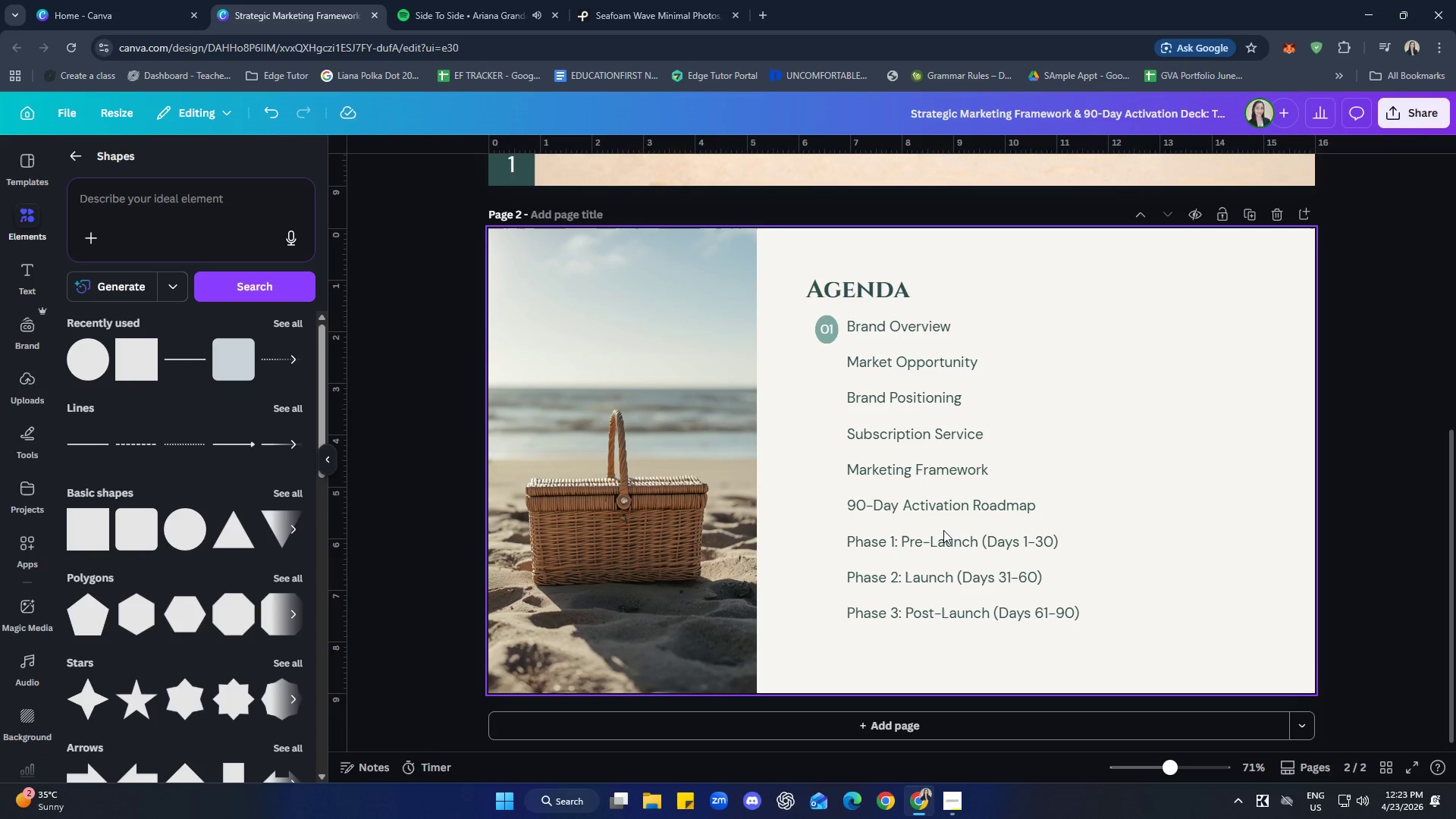 
left_click([1150, 441])
 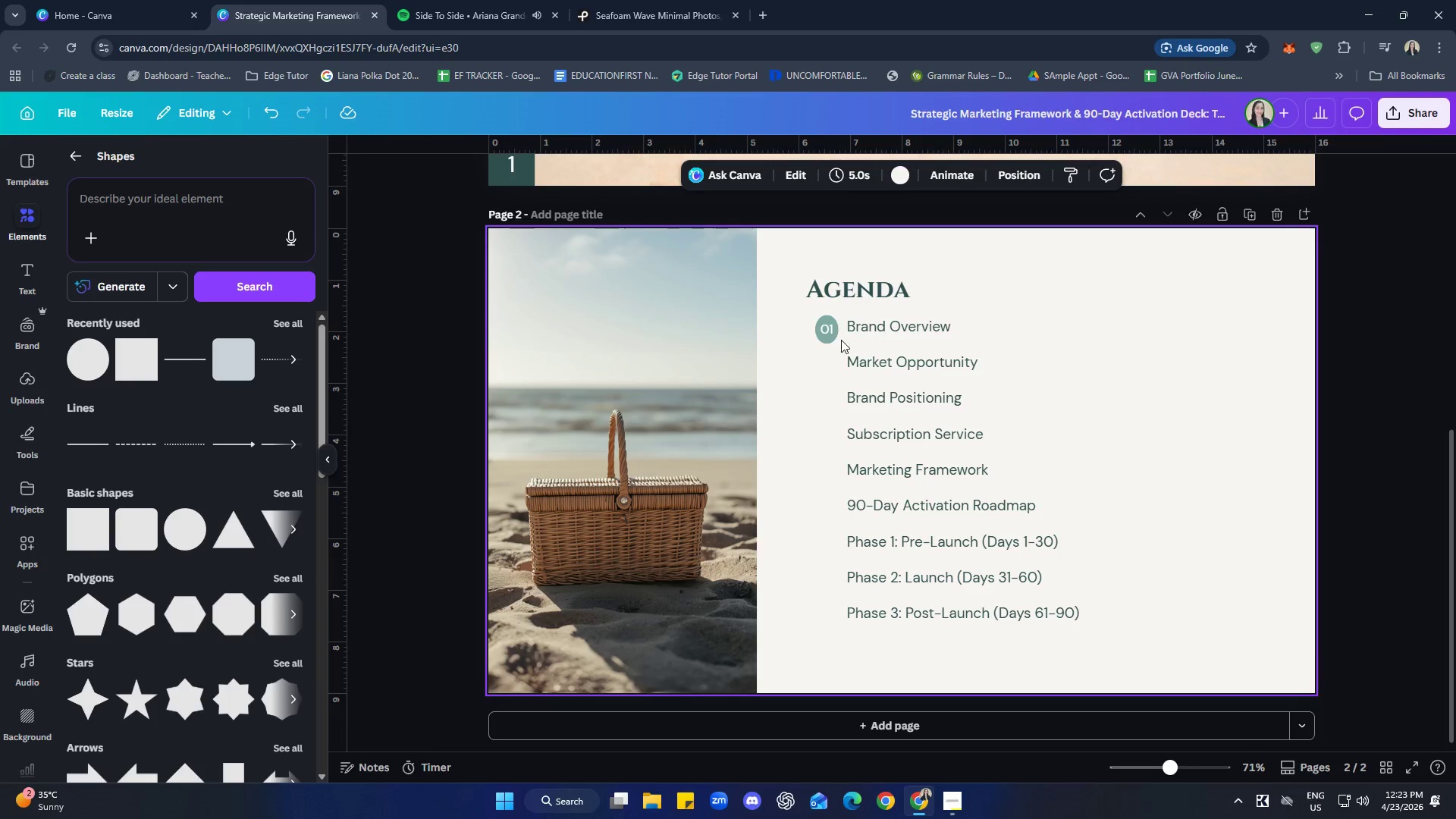 
left_click([824, 334])
 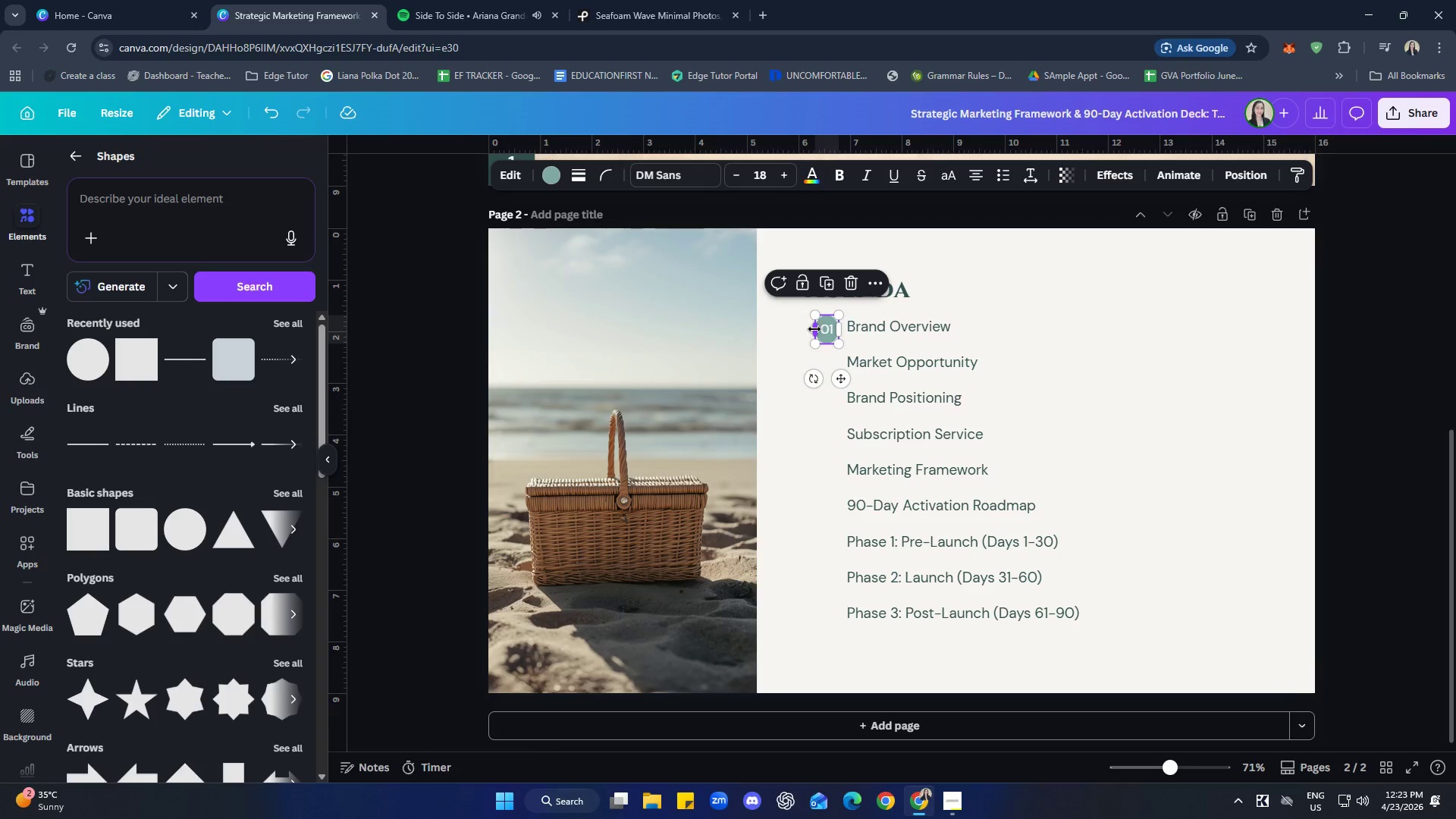 
left_click_drag(start_coordinate=[814, 330], to_coordinate=[811, 330])
 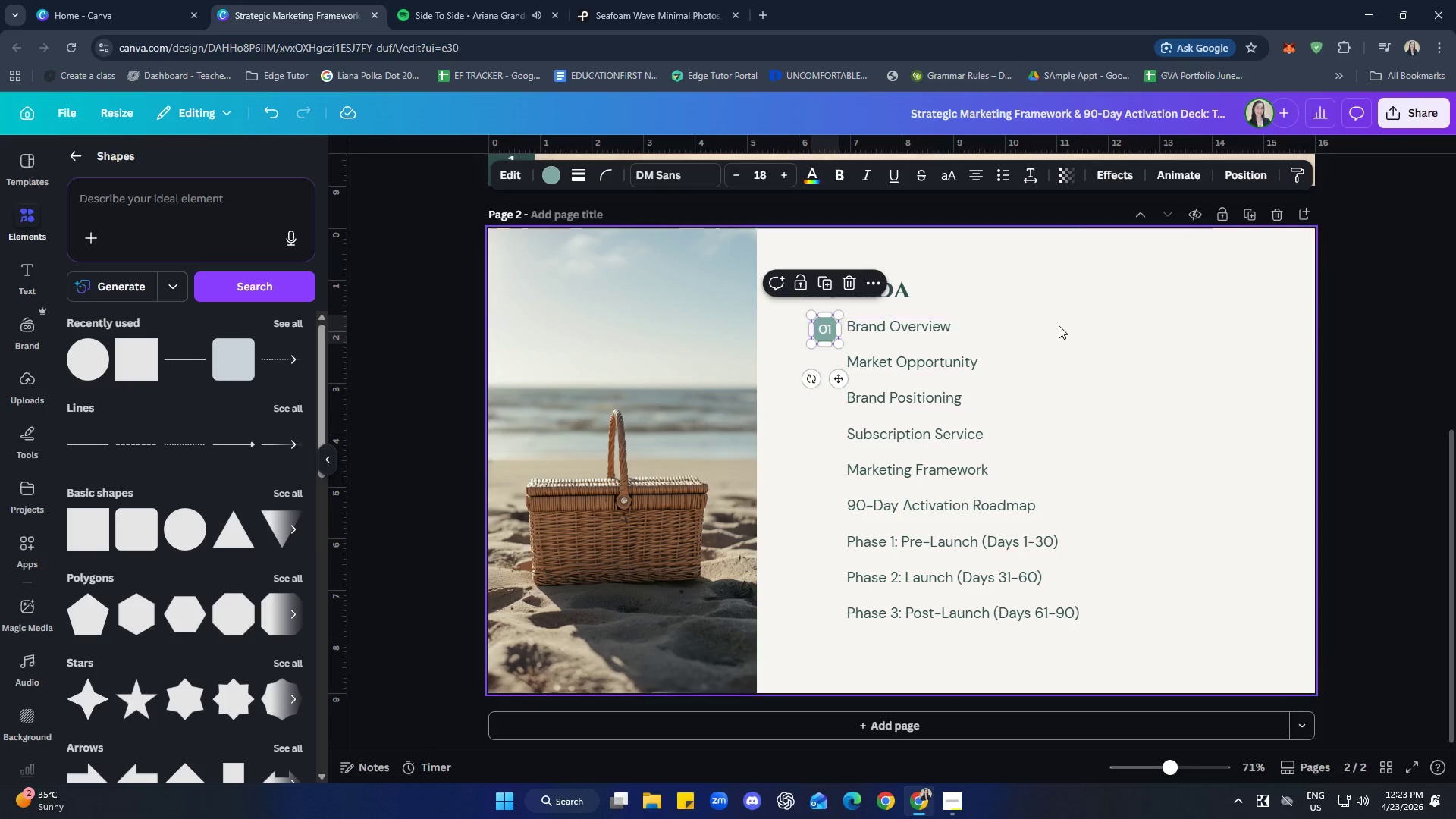 
left_click([1062, 325])
 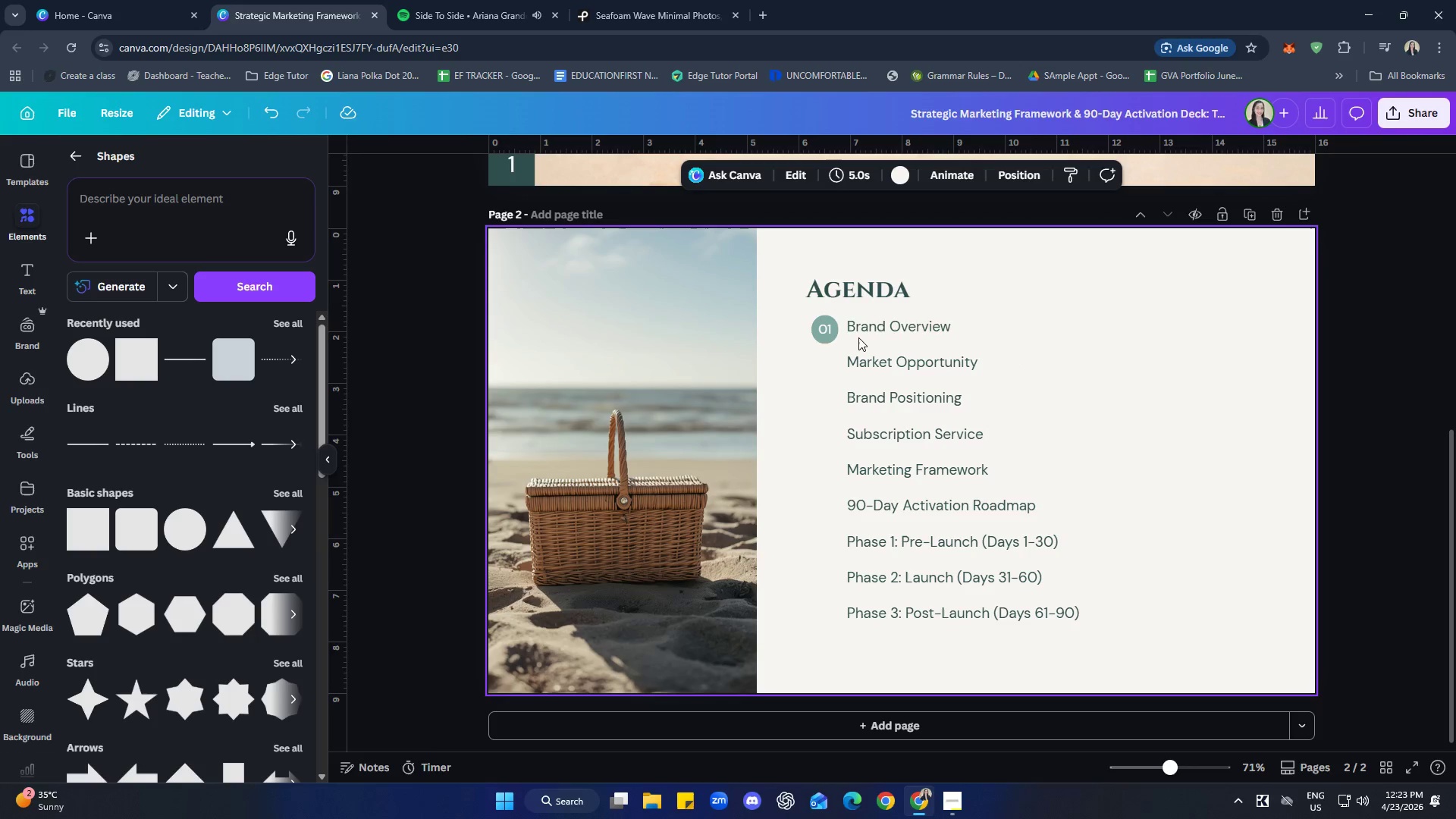 
left_click([827, 332])
 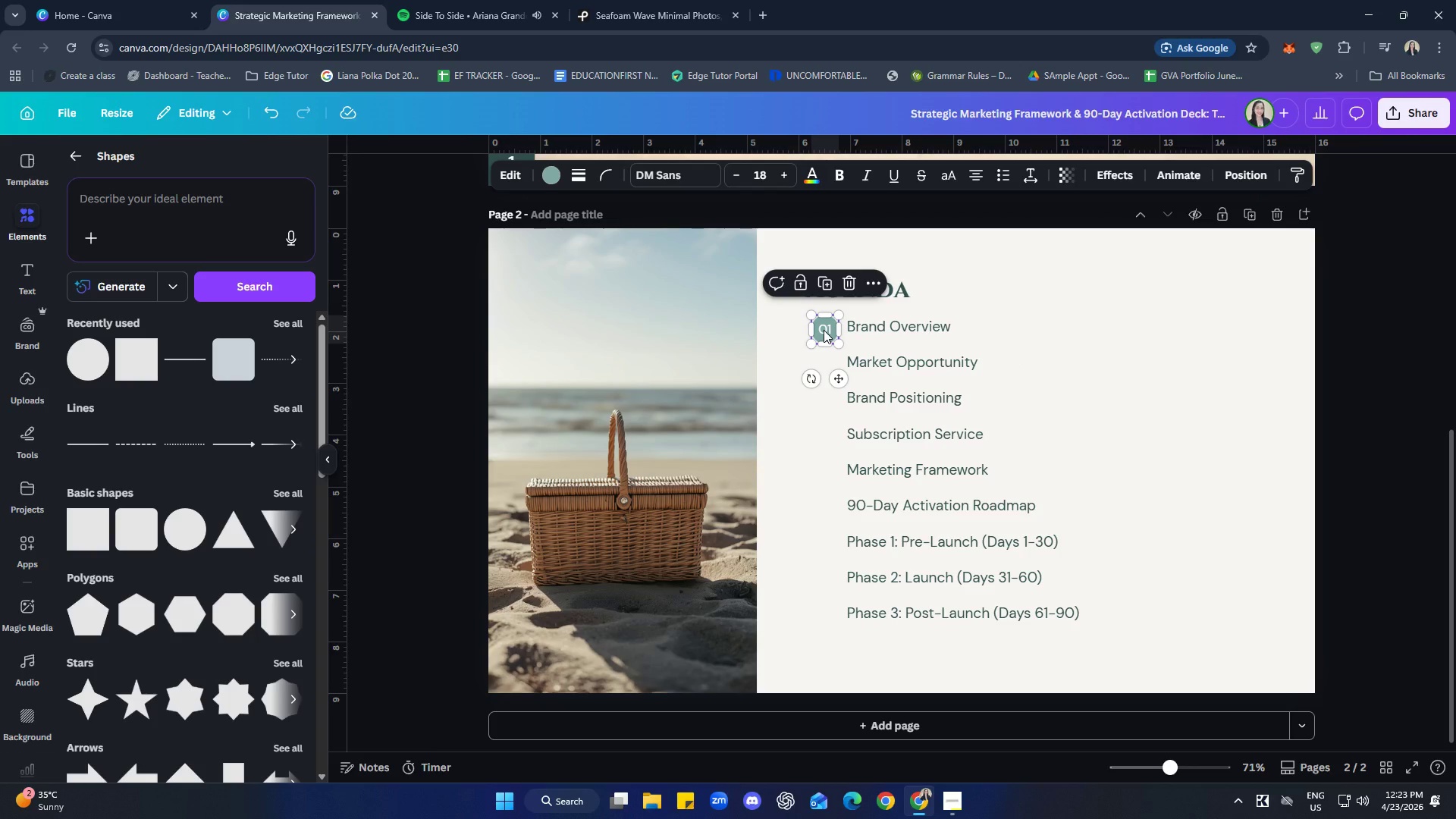 
key(ArrowUp)
 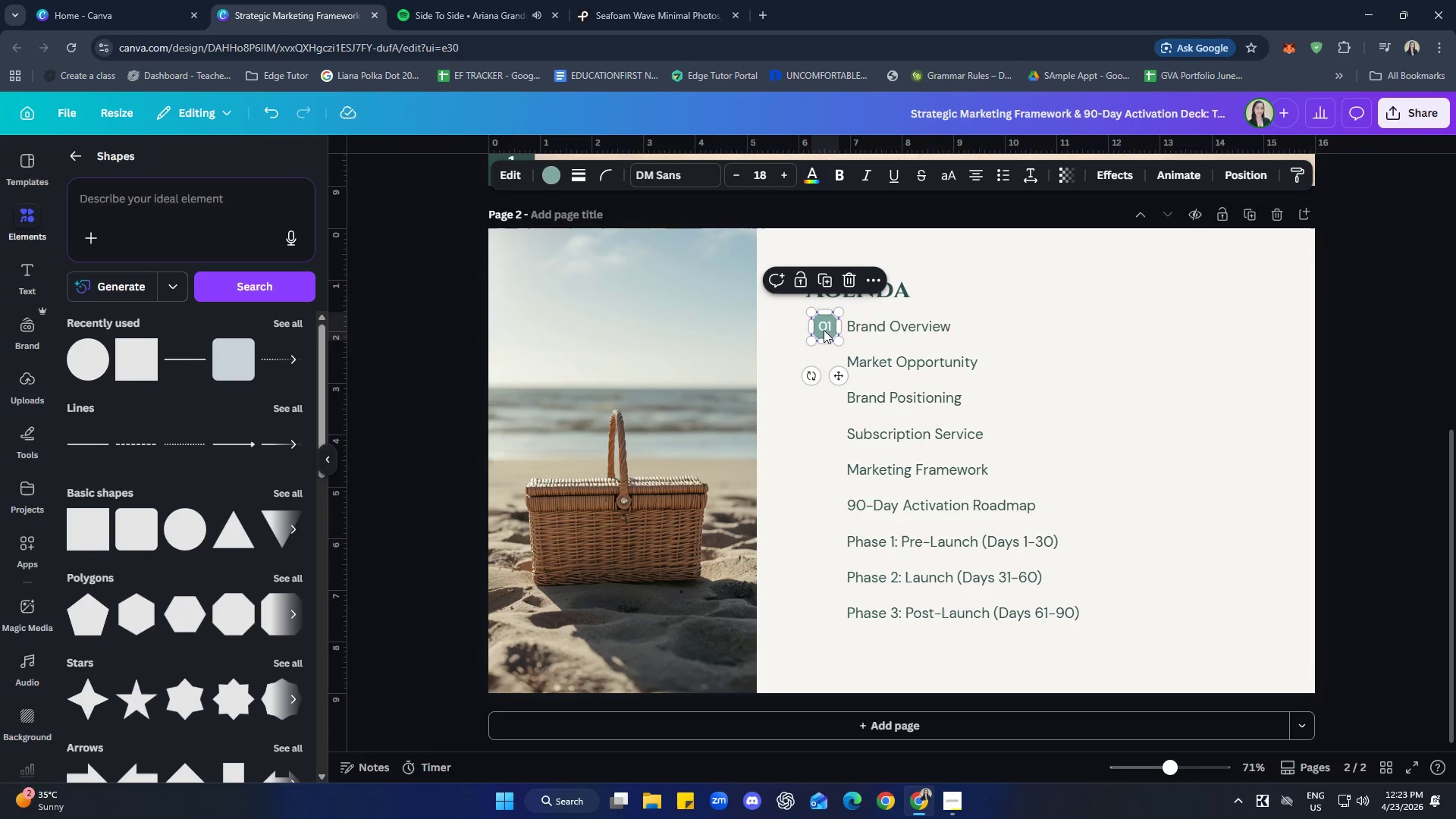 
left_click([1053, 325])
 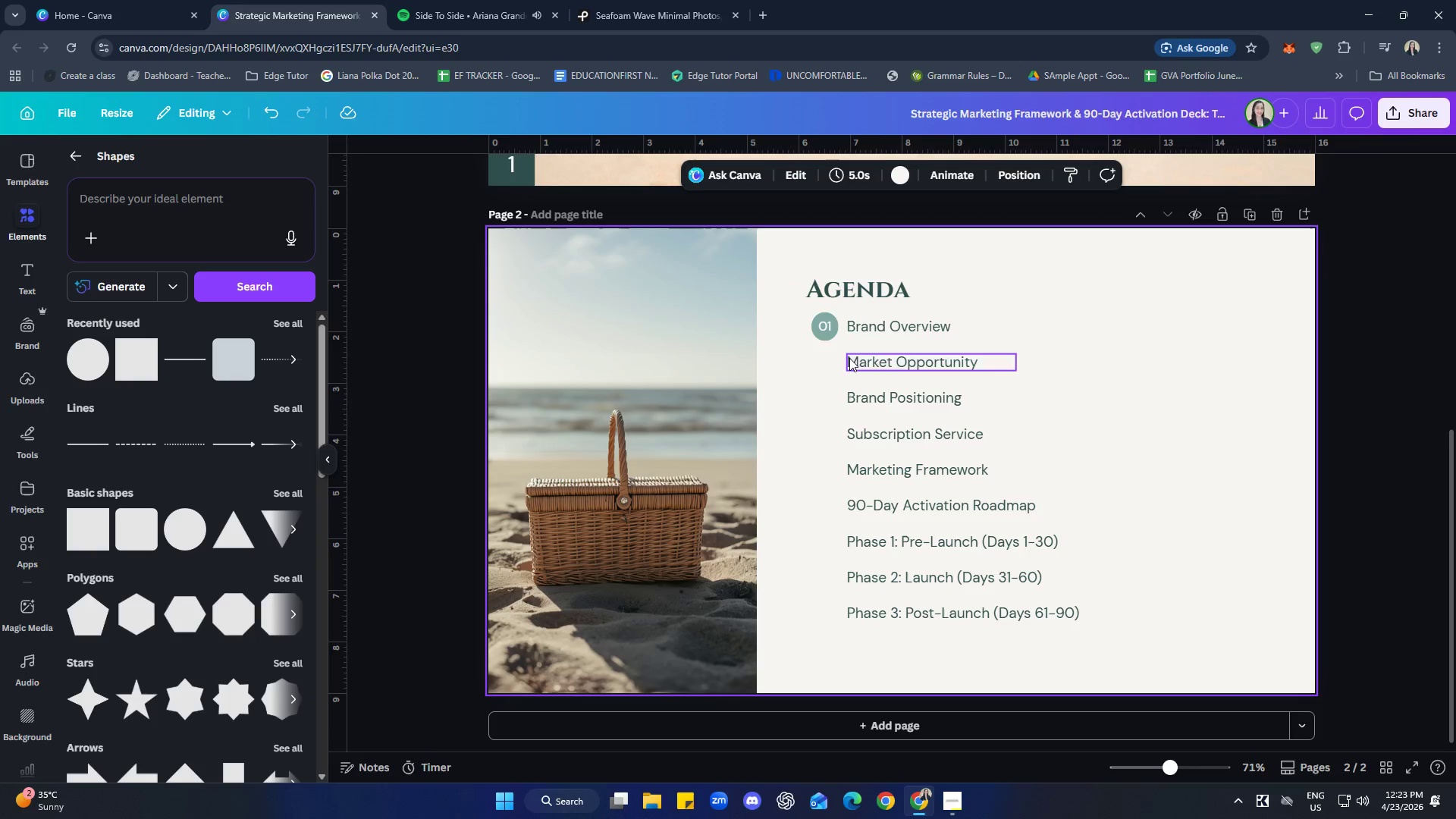 
left_click([818, 322])
 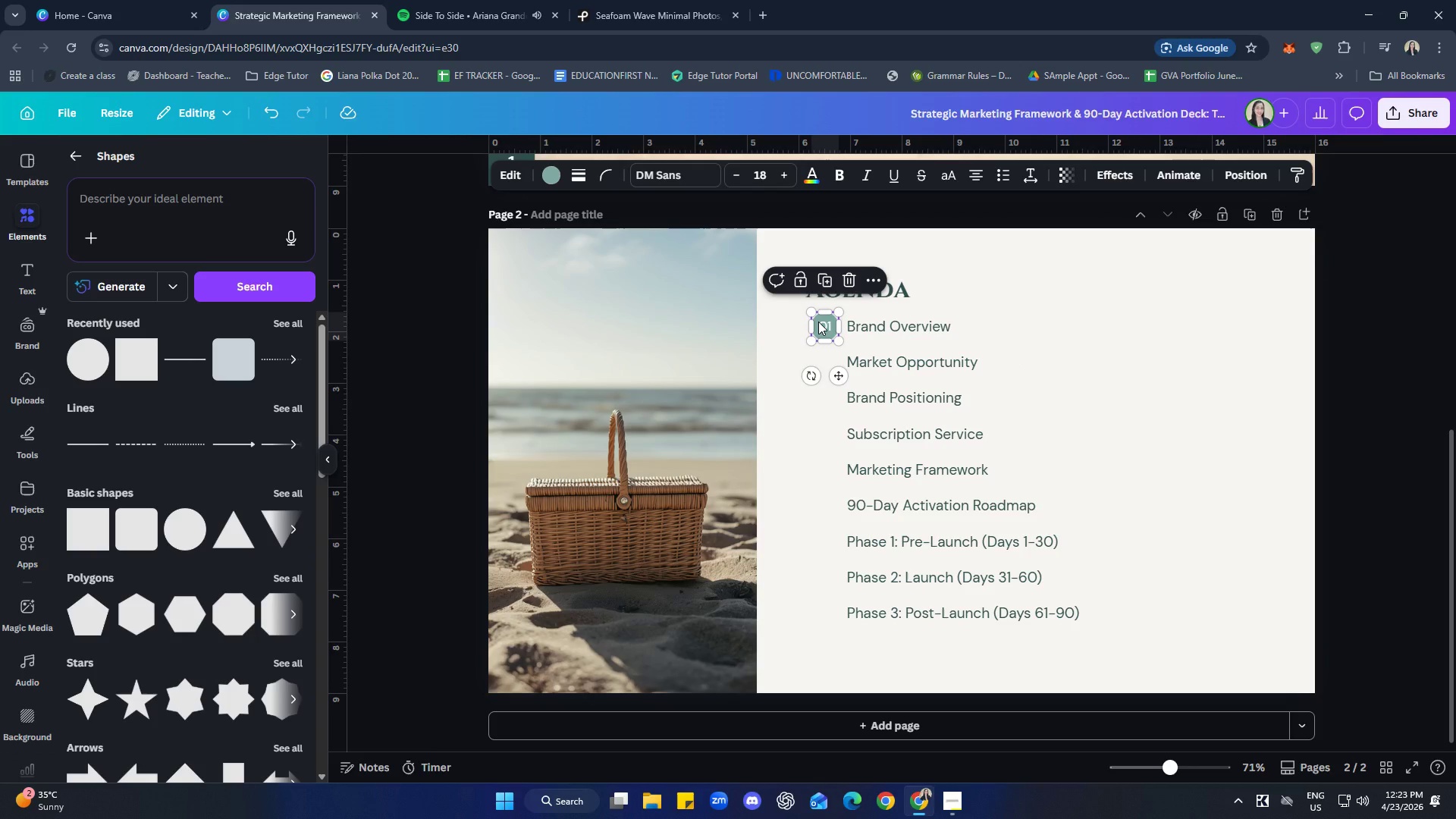 
key(Control+C)
 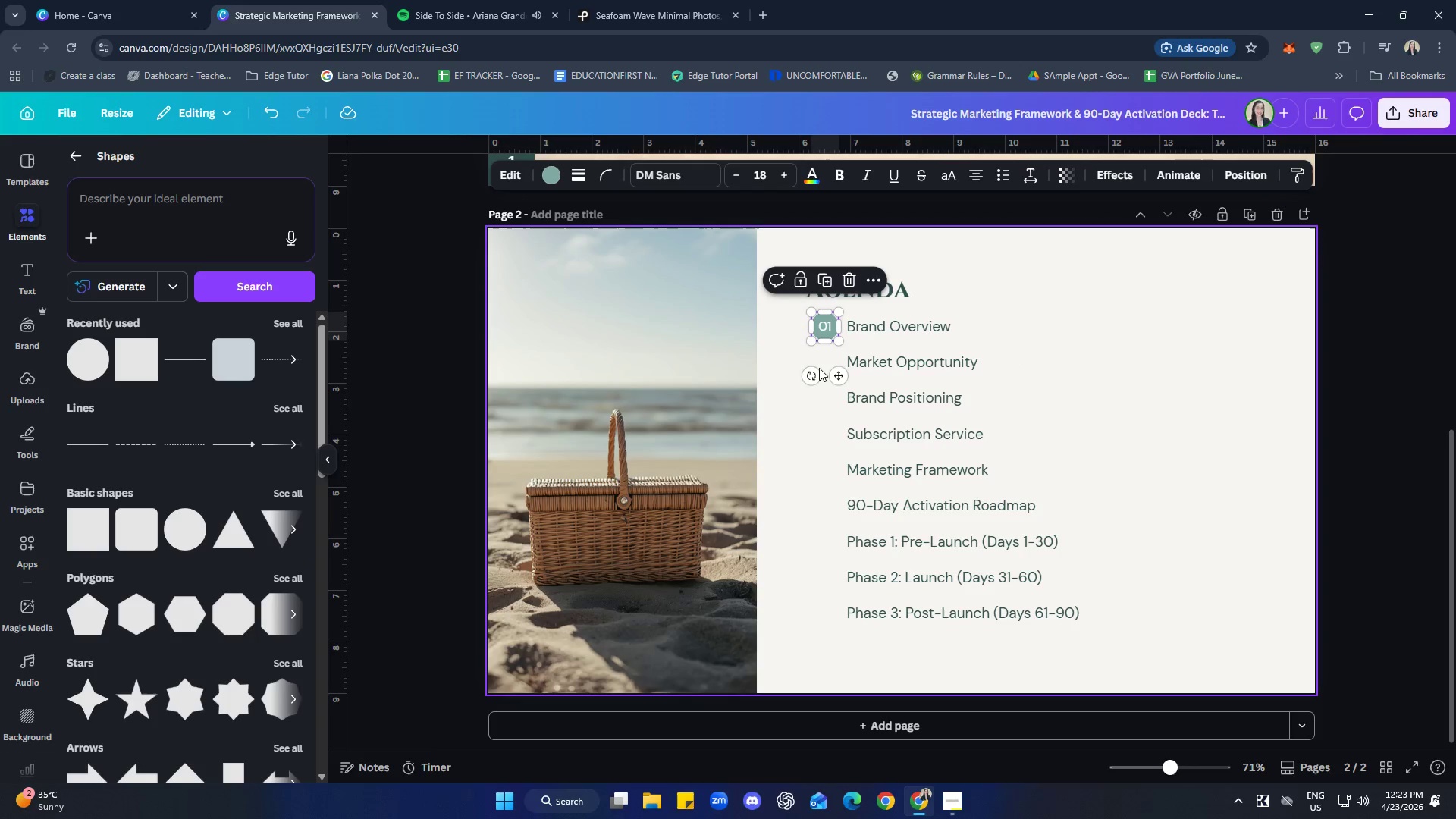 
left_click([819, 368])
 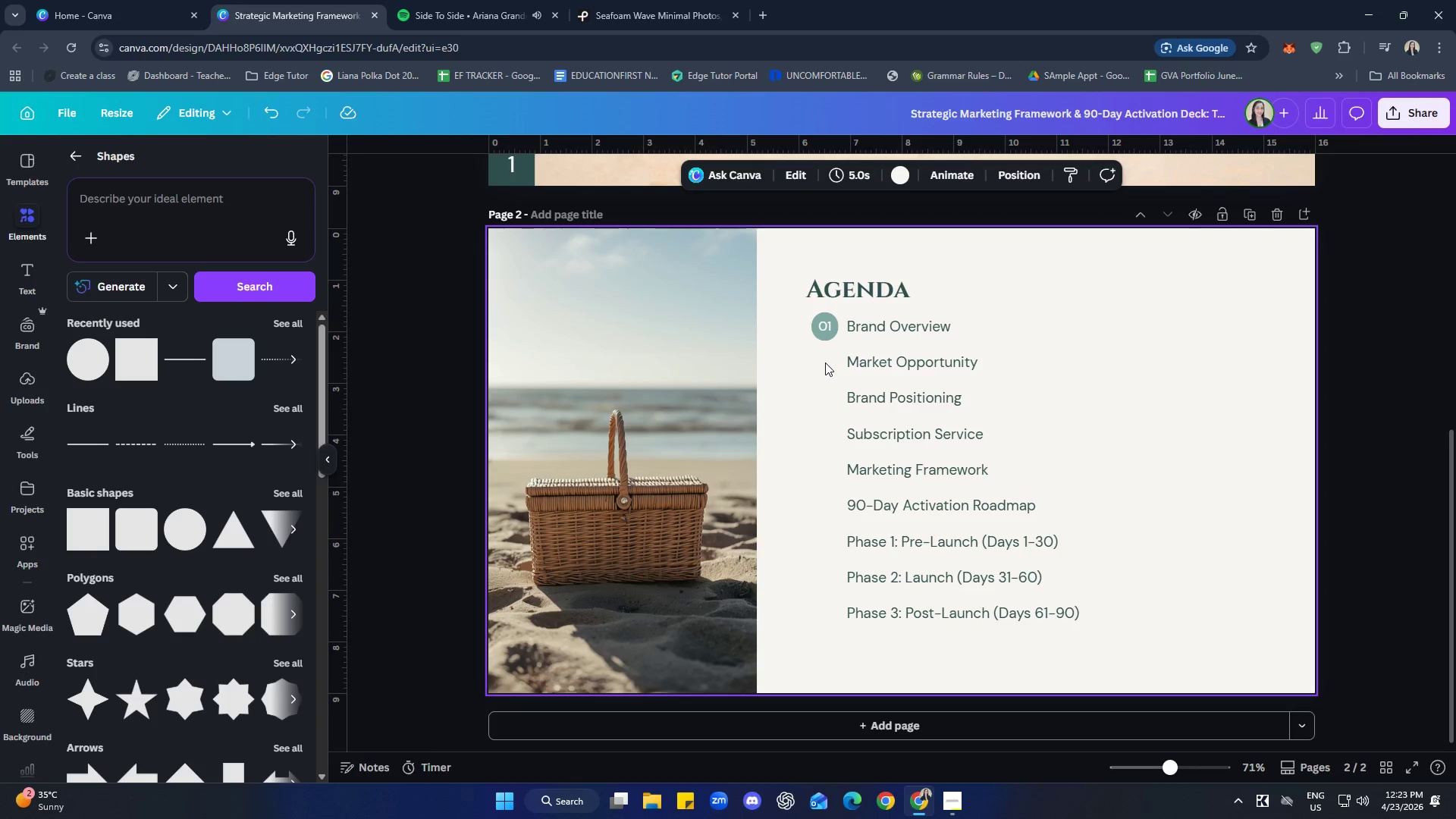 
key(Control+V)
 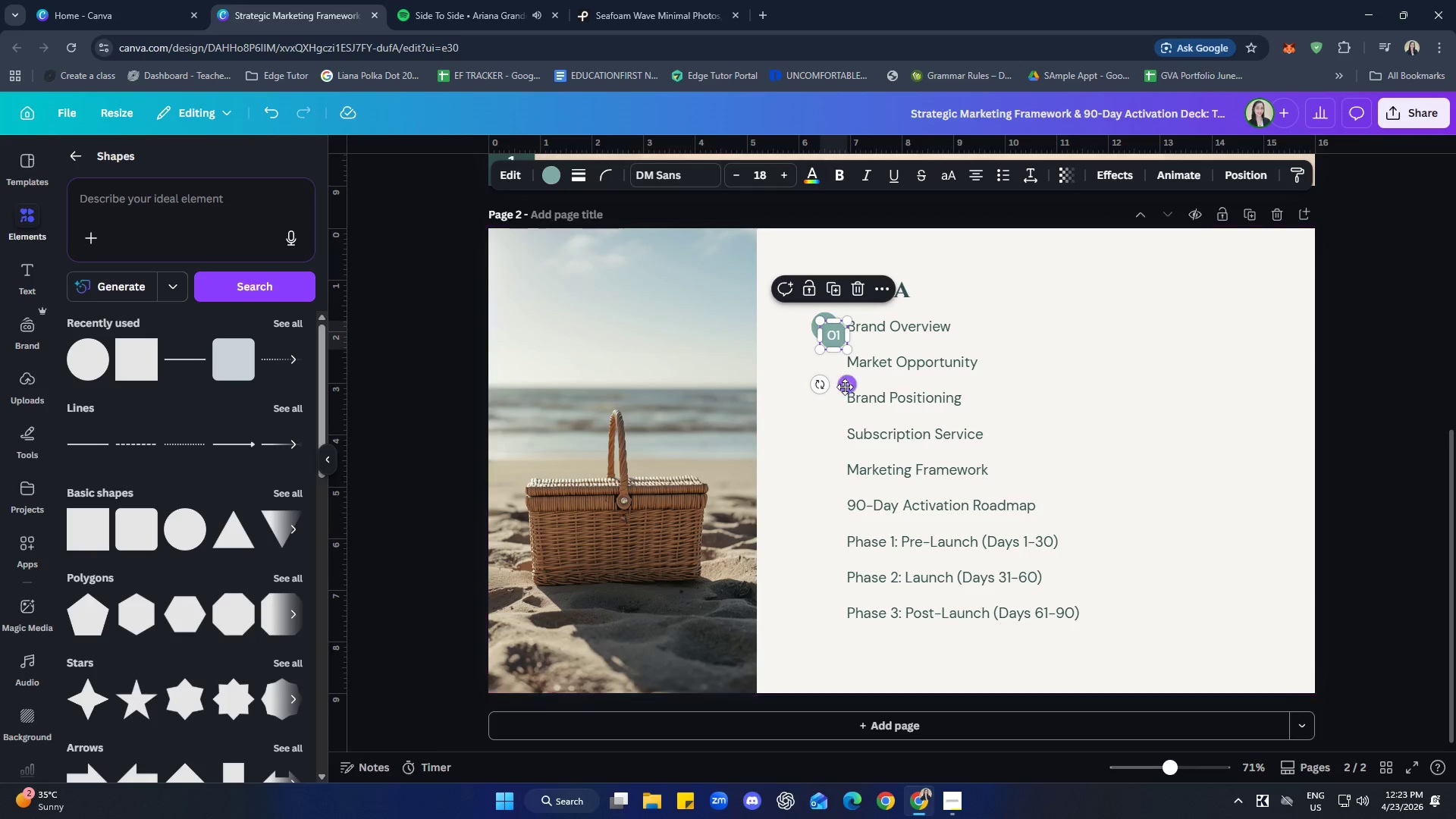 
left_click_drag(start_coordinate=[849, 388], to_coordinate=[844, 415])
 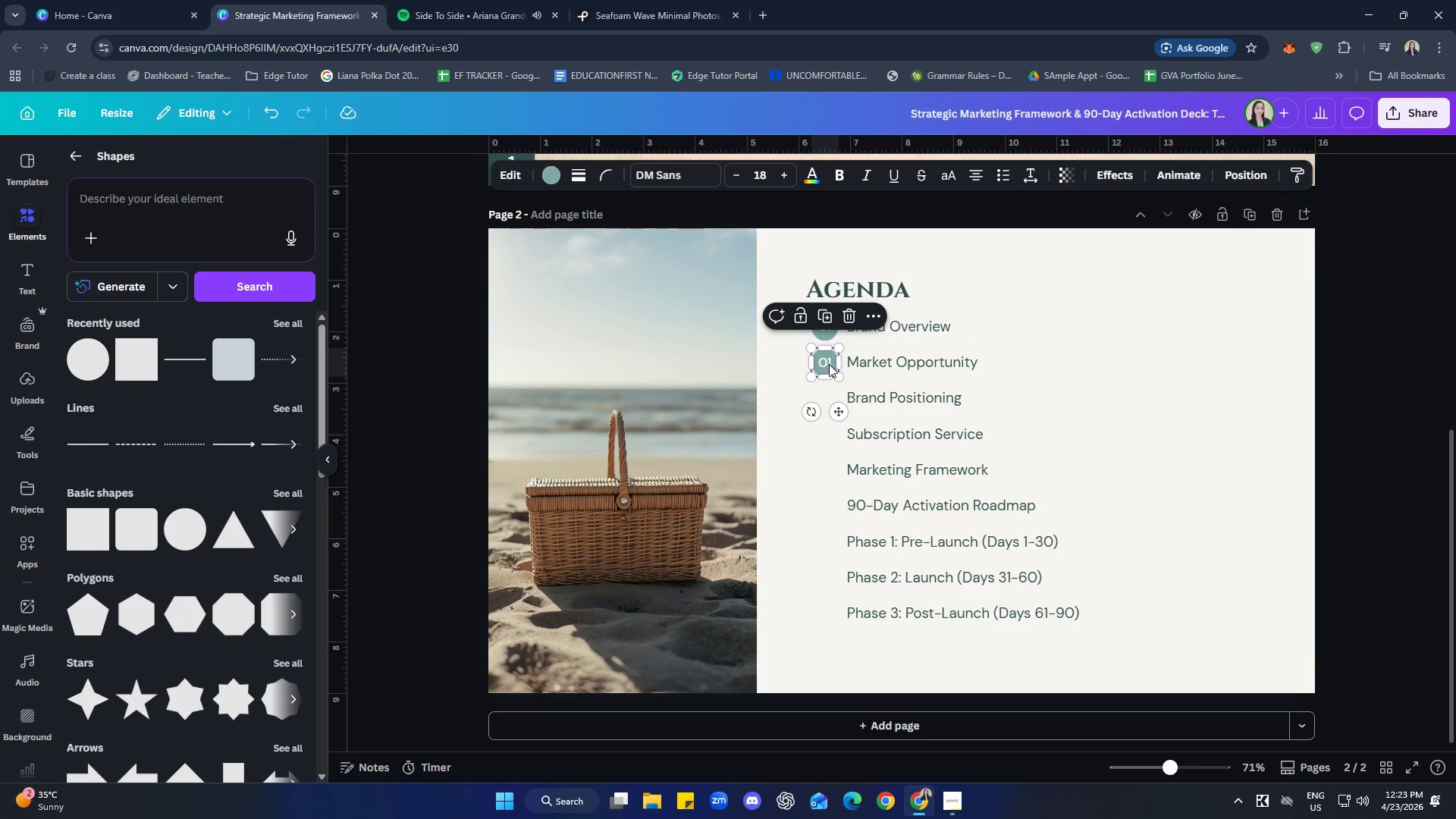 
double_click([834, 361])
 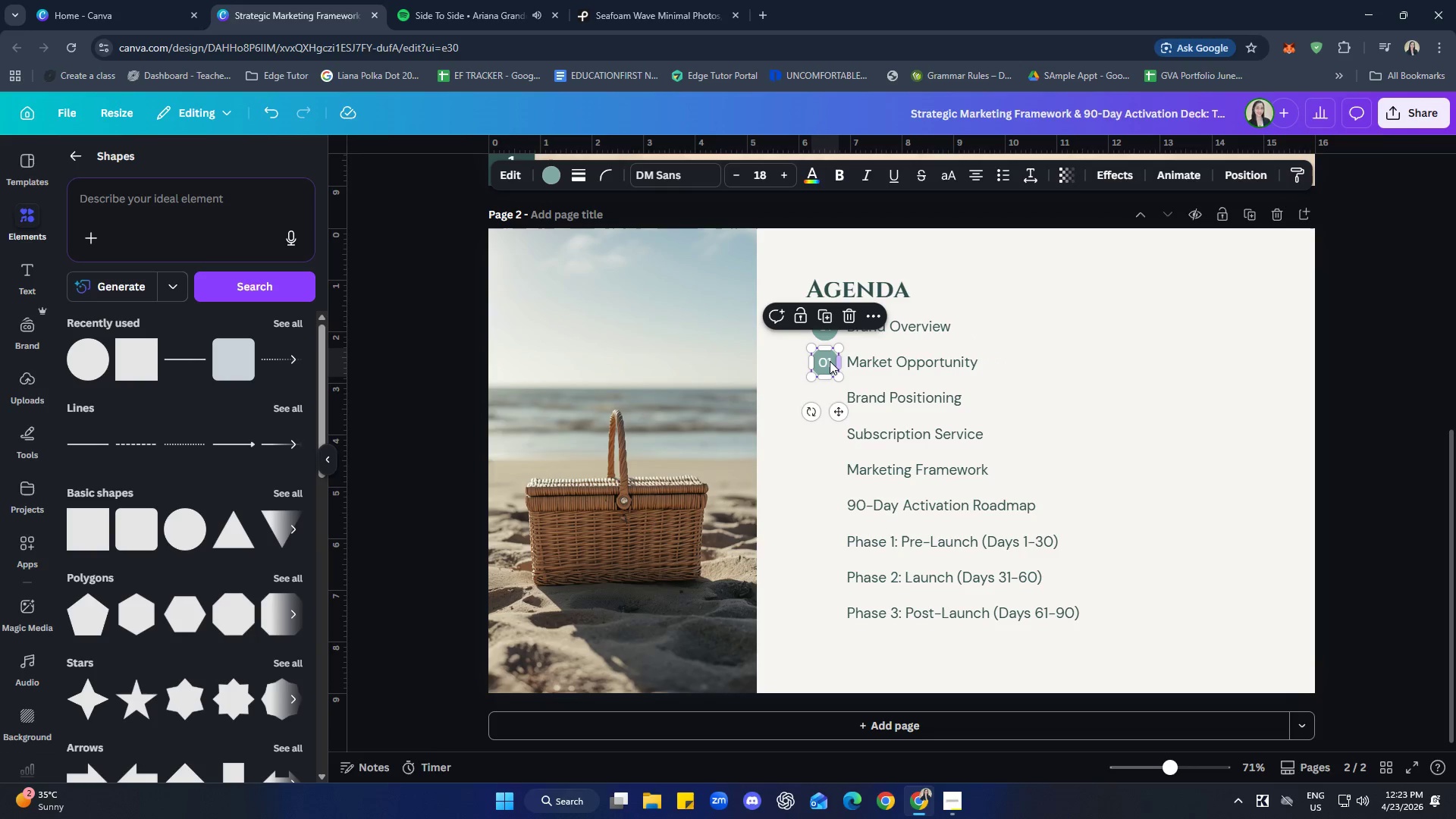 
triple_click([830, 361])
 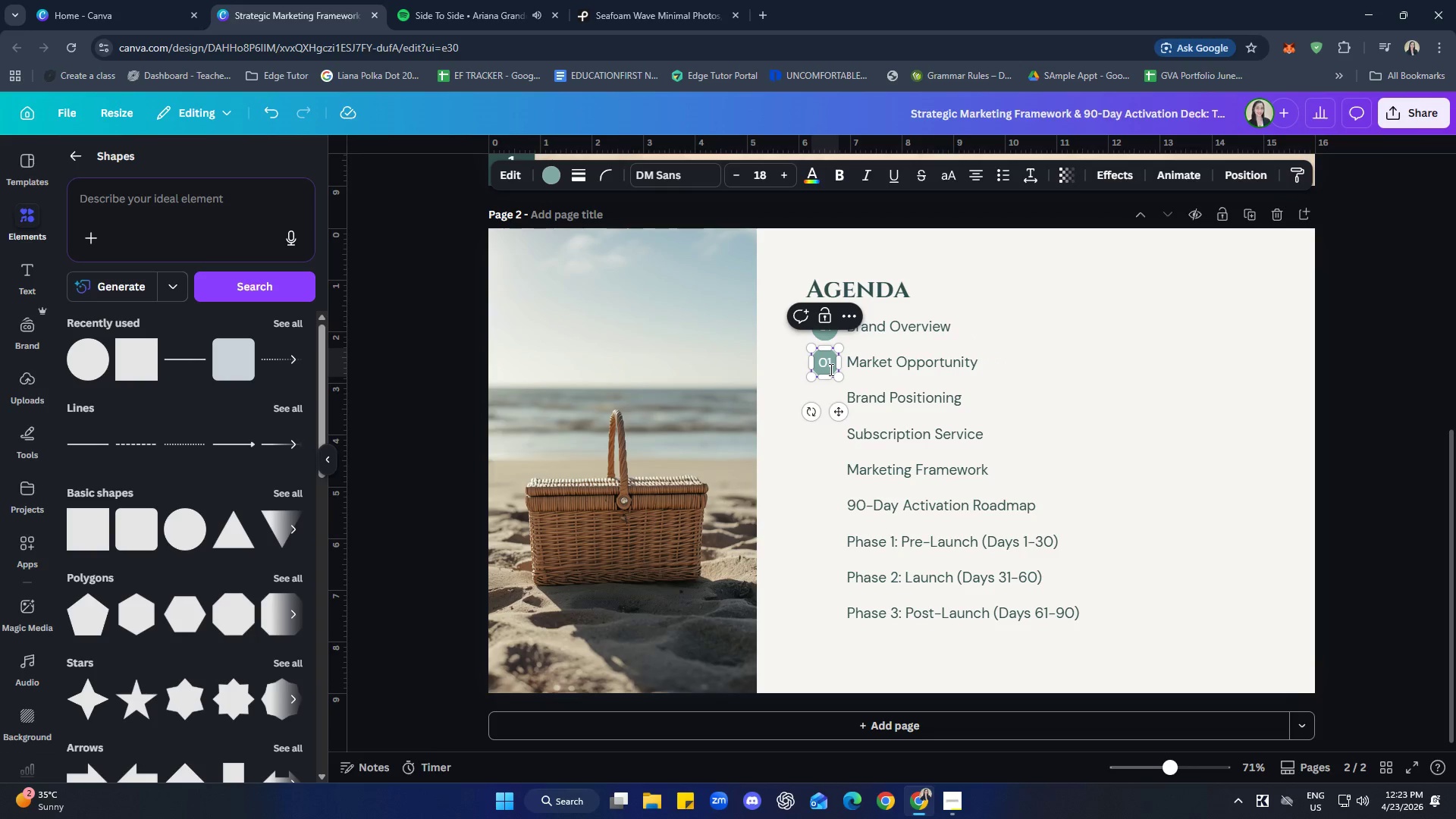 
key(Backspace)
 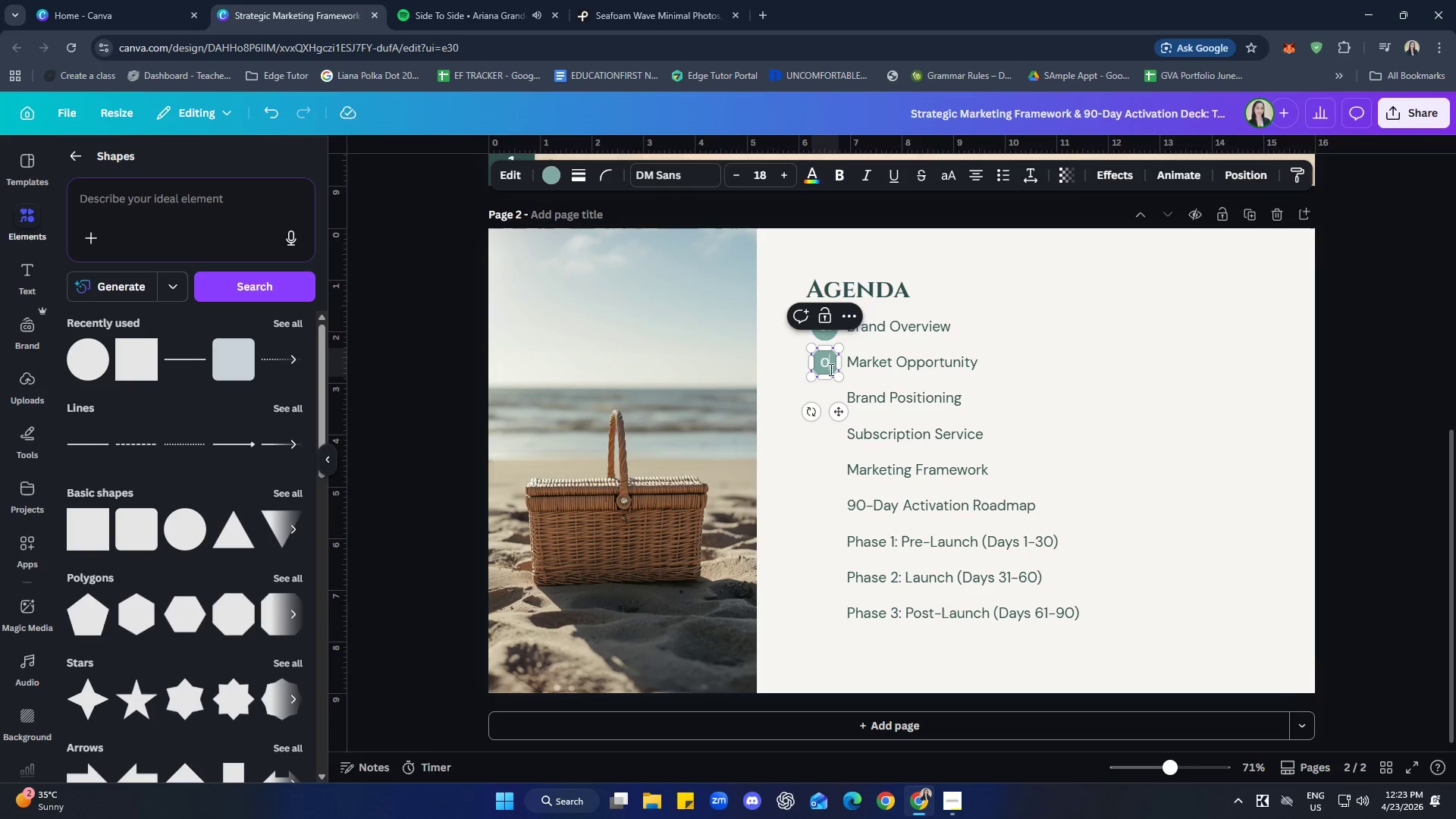 
key(2)
 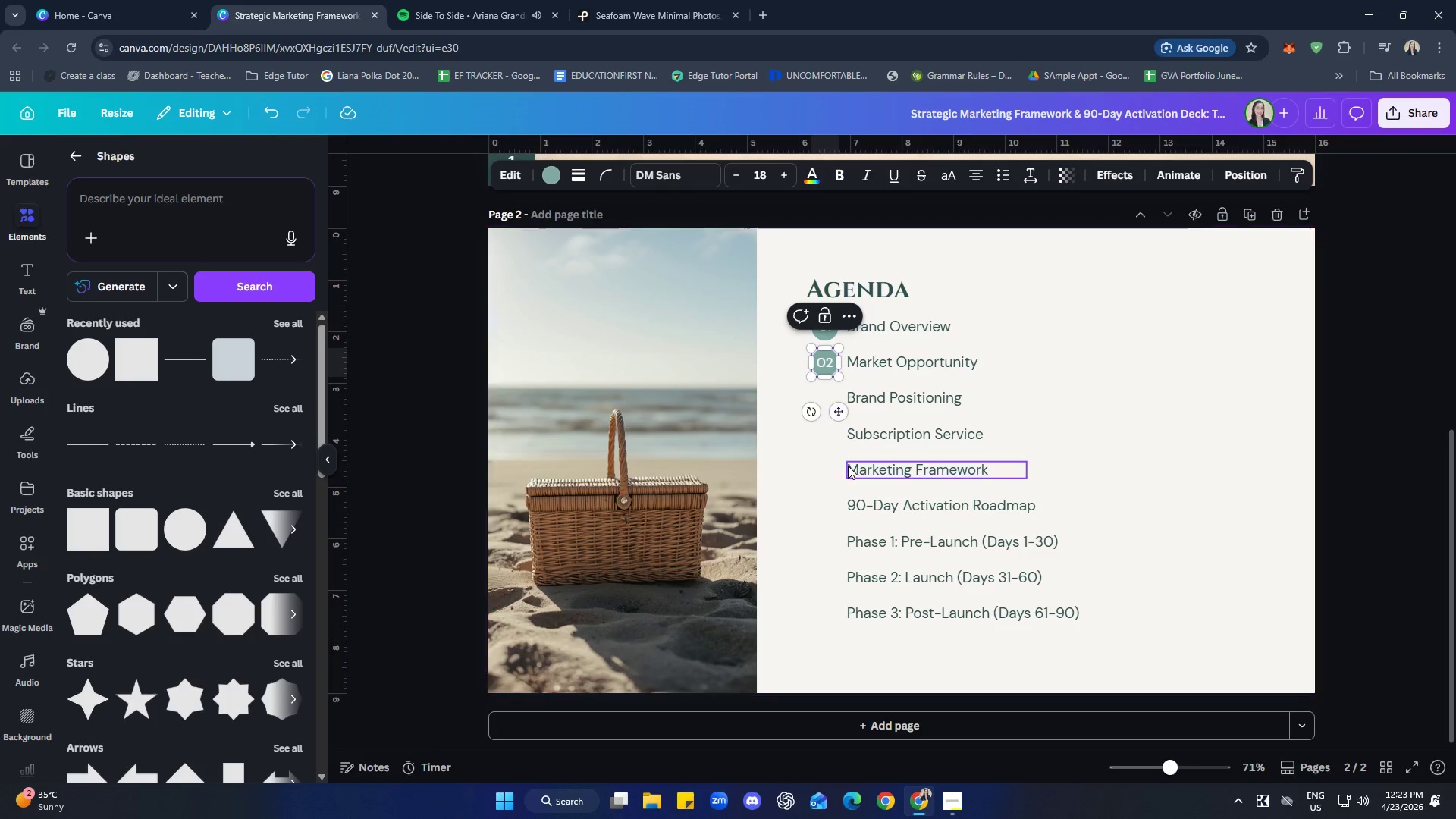 
left_click_drag(start_coordinate=[796, 450], to_coordinate=[802, 438])
 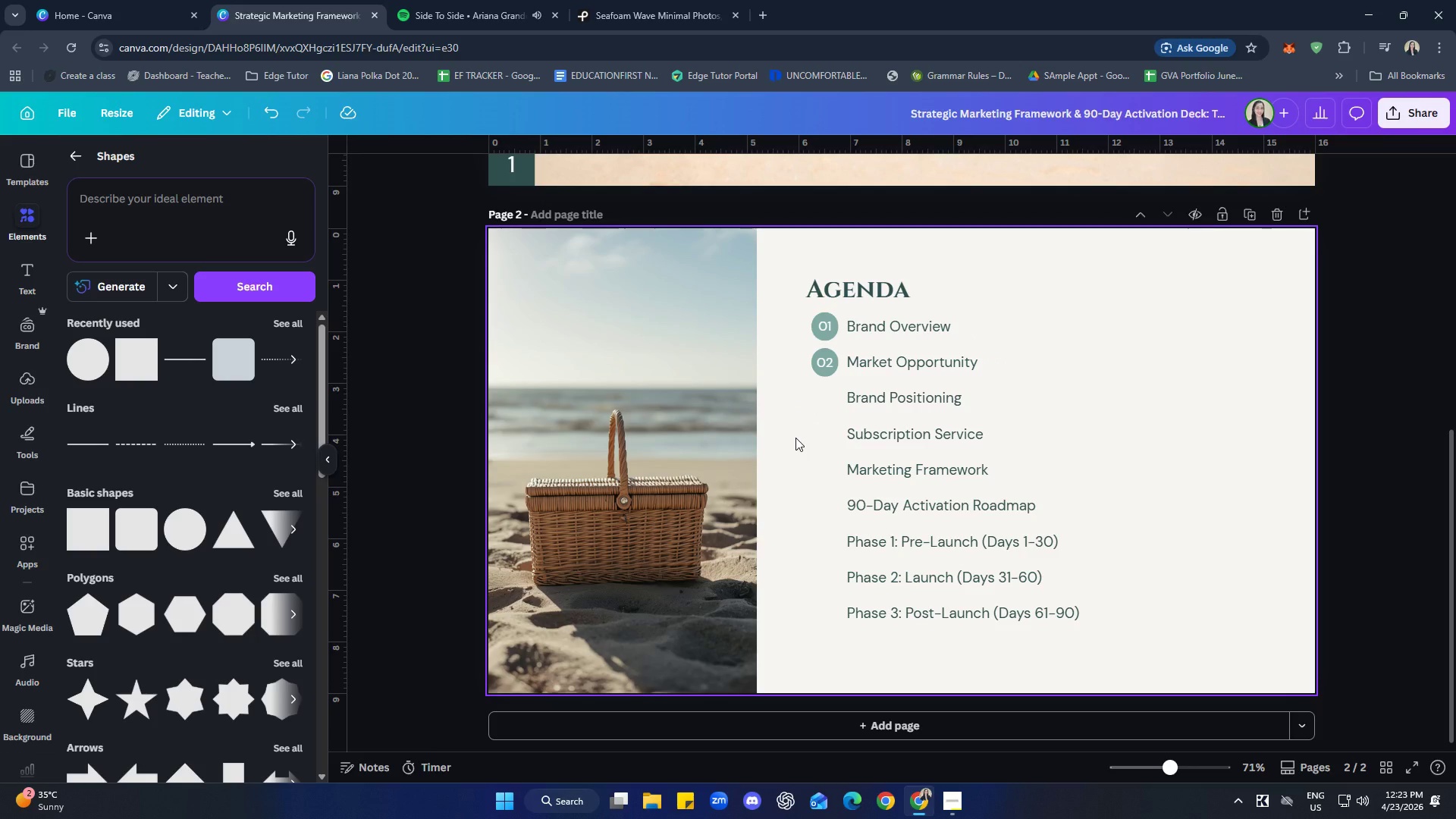 
key(Control+V)
 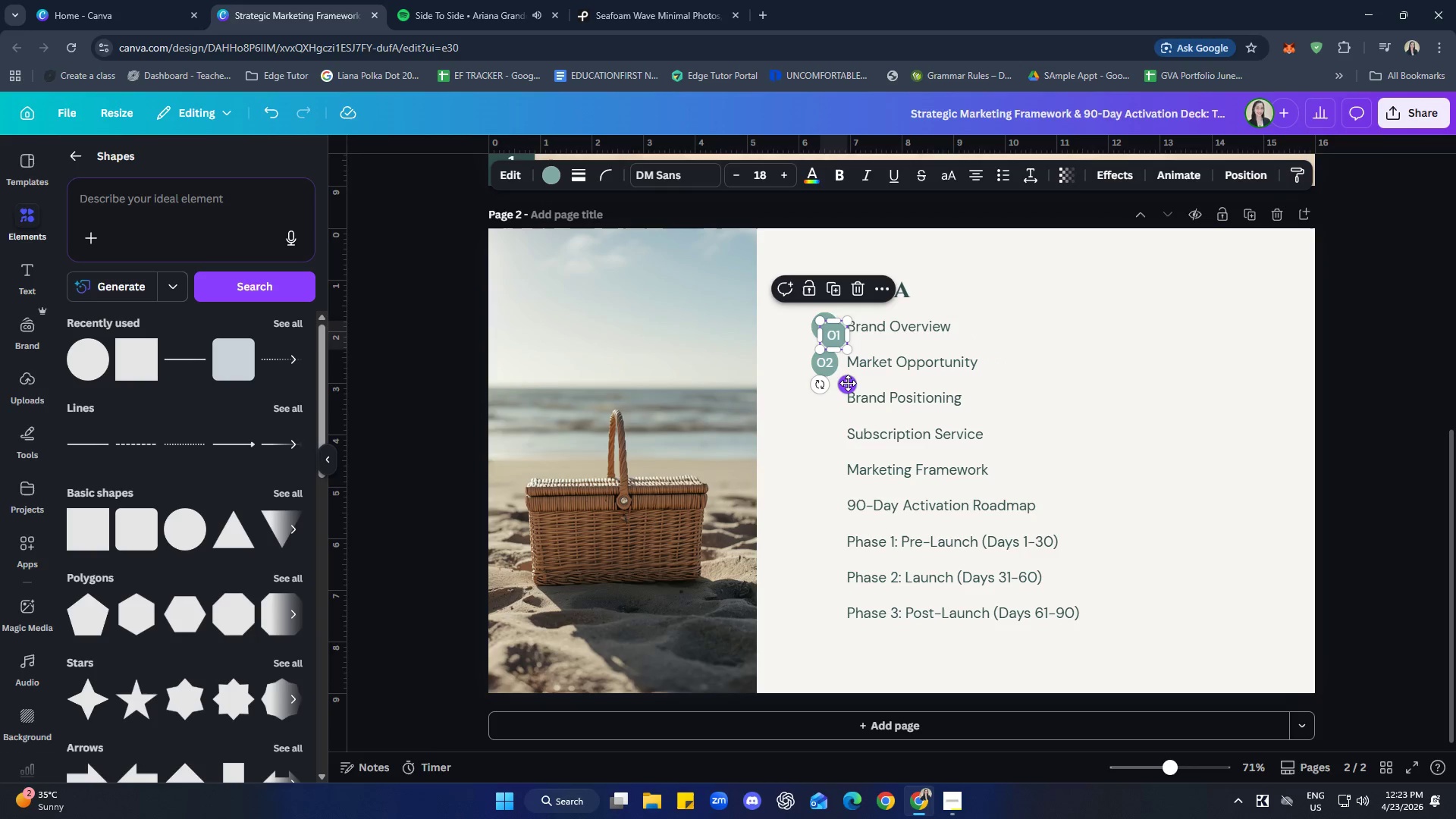 
left_click_drag(start_coordinate=[848, 383], to_coordinate=[843, 444])
 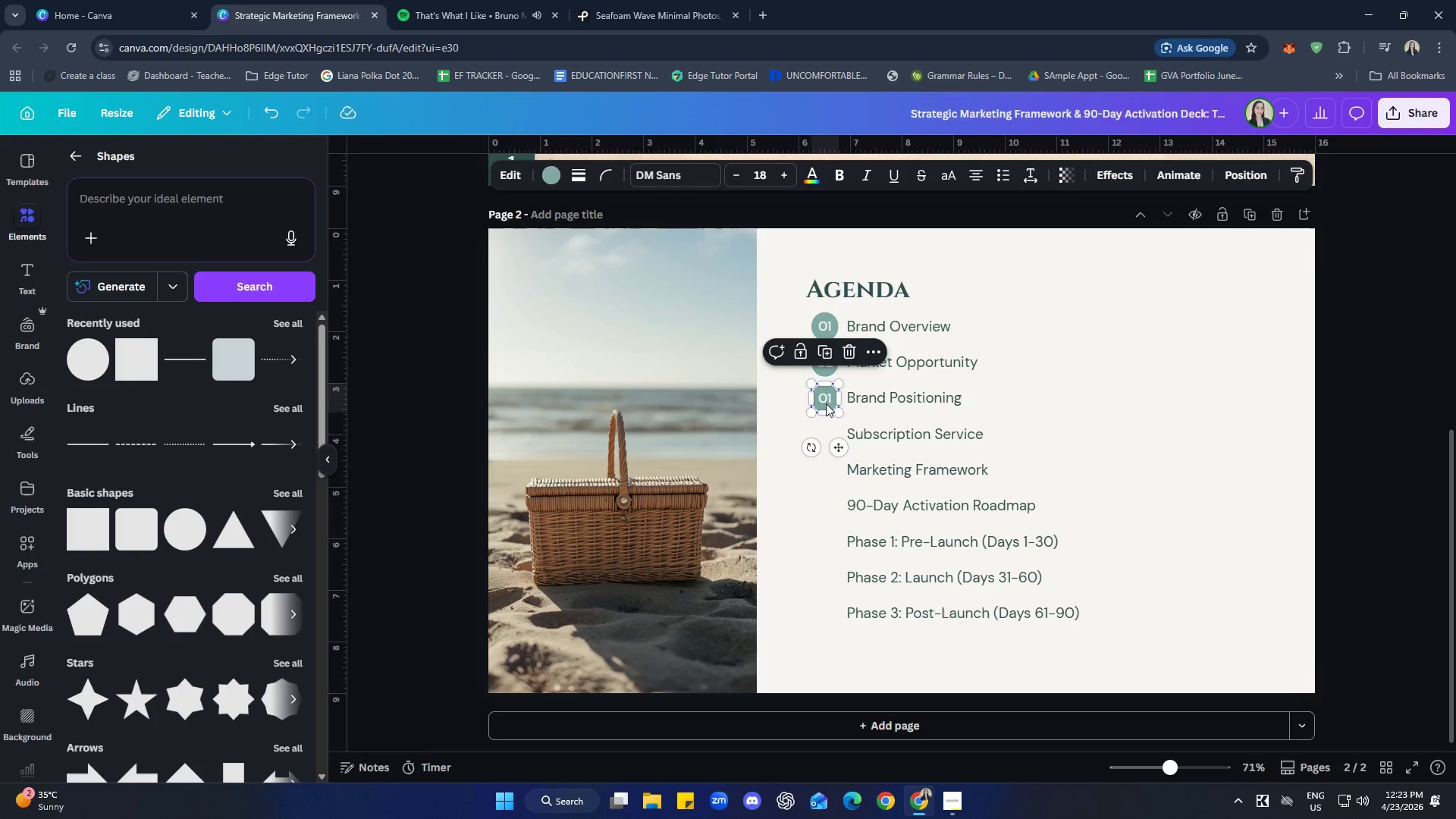 
double_click([832, 400])
 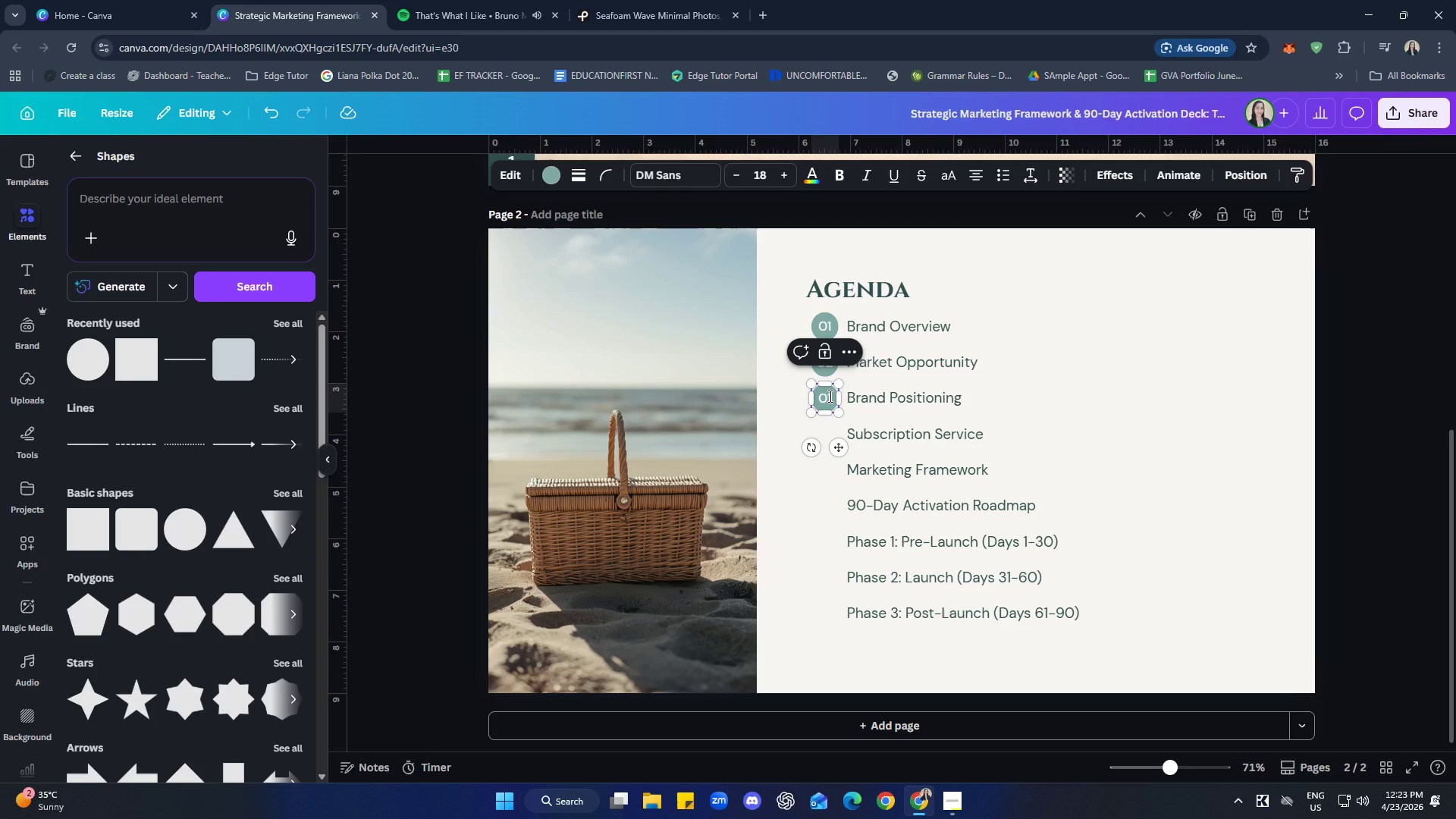 
key(Backspace)
 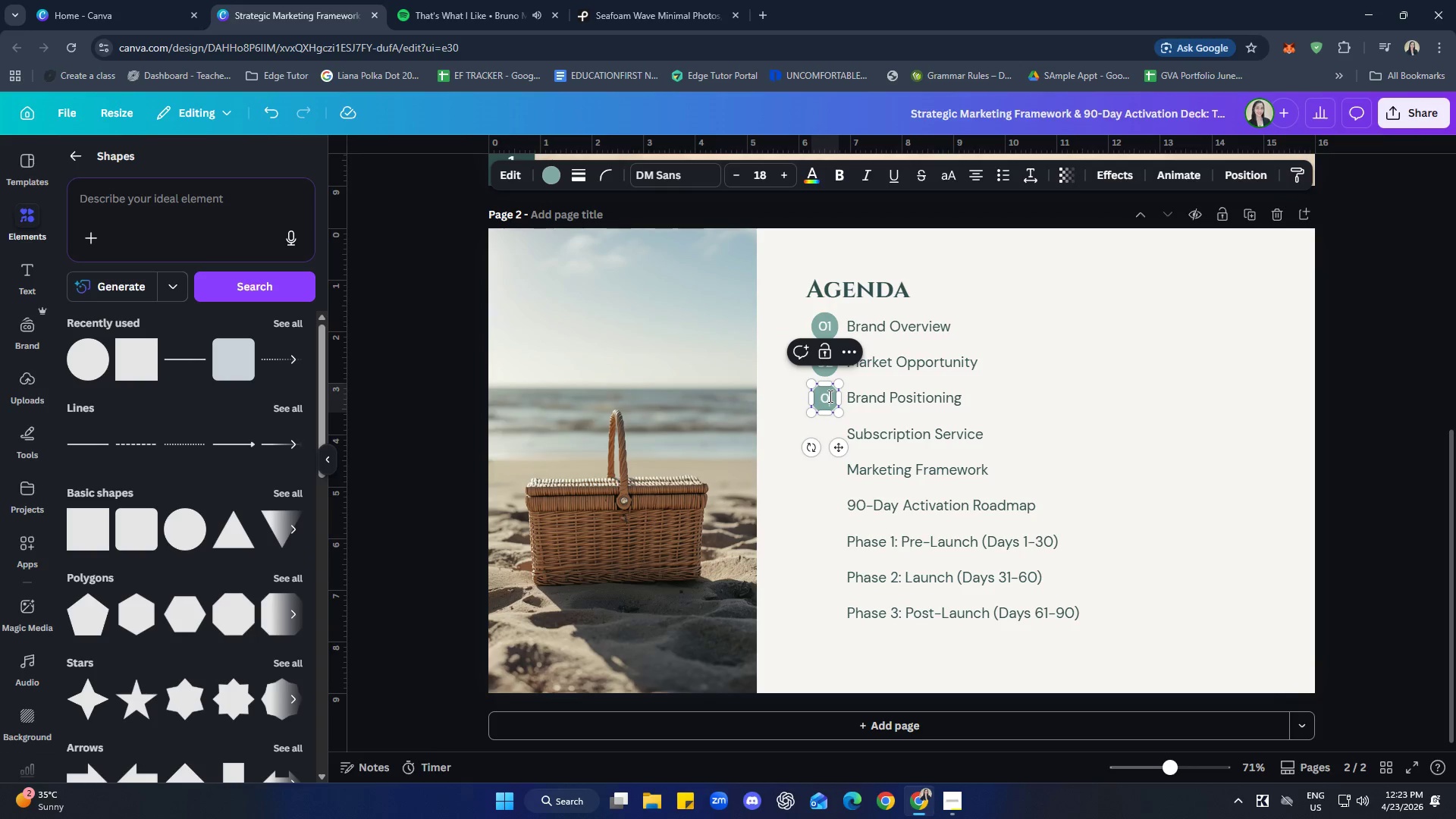 
key(3)
 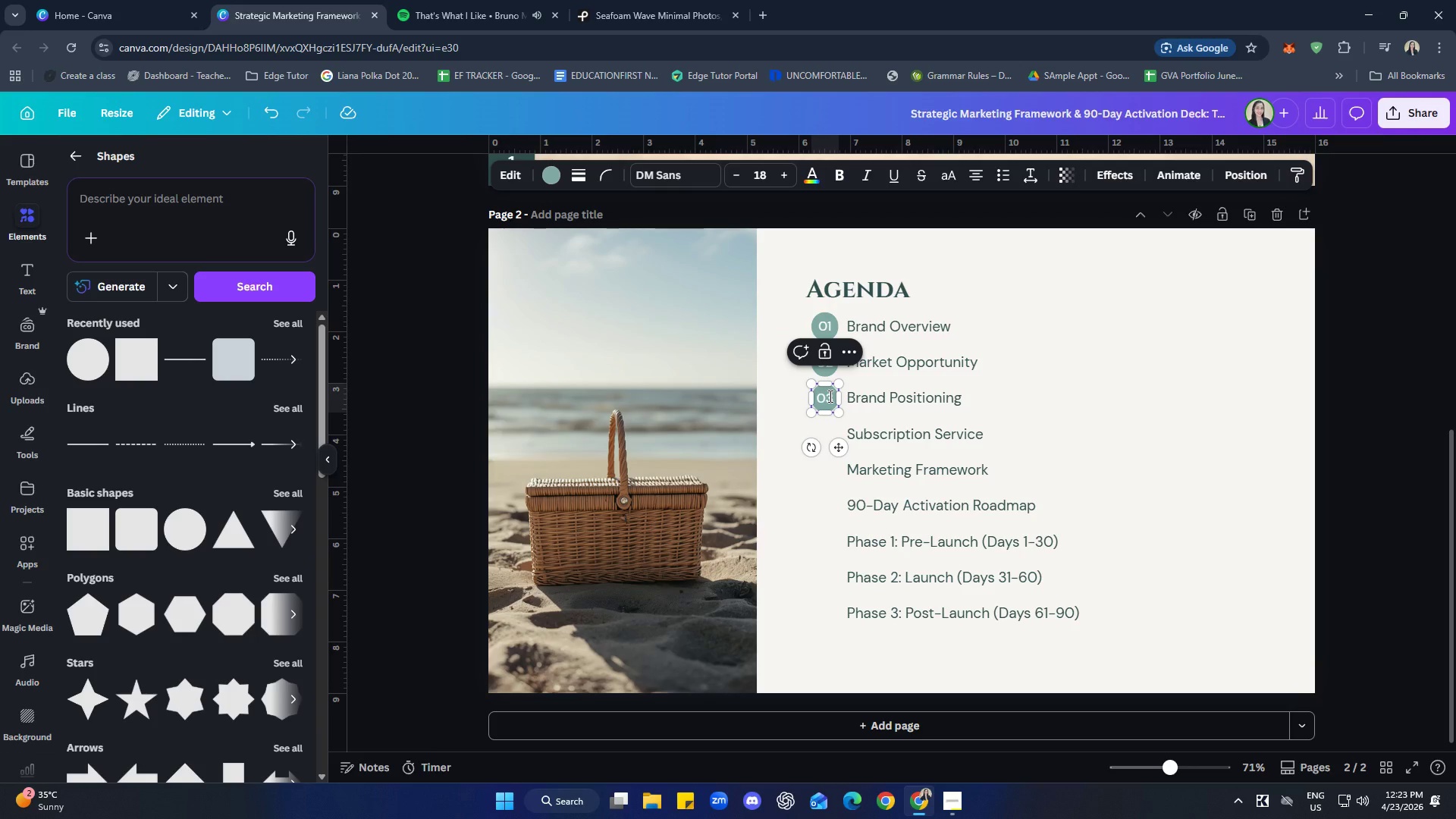 
left_click([785, 526])
 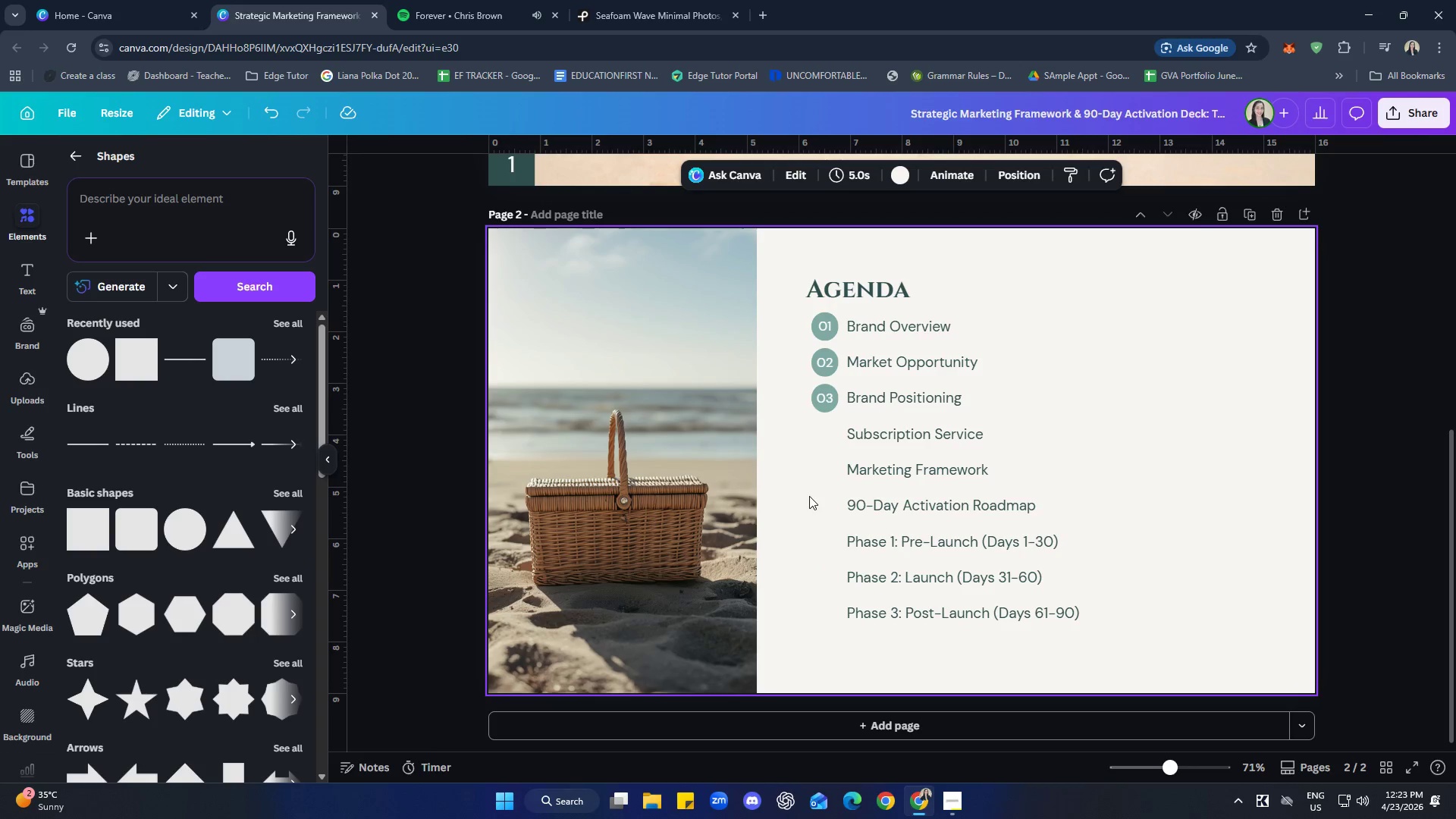 
key(Control+V)
 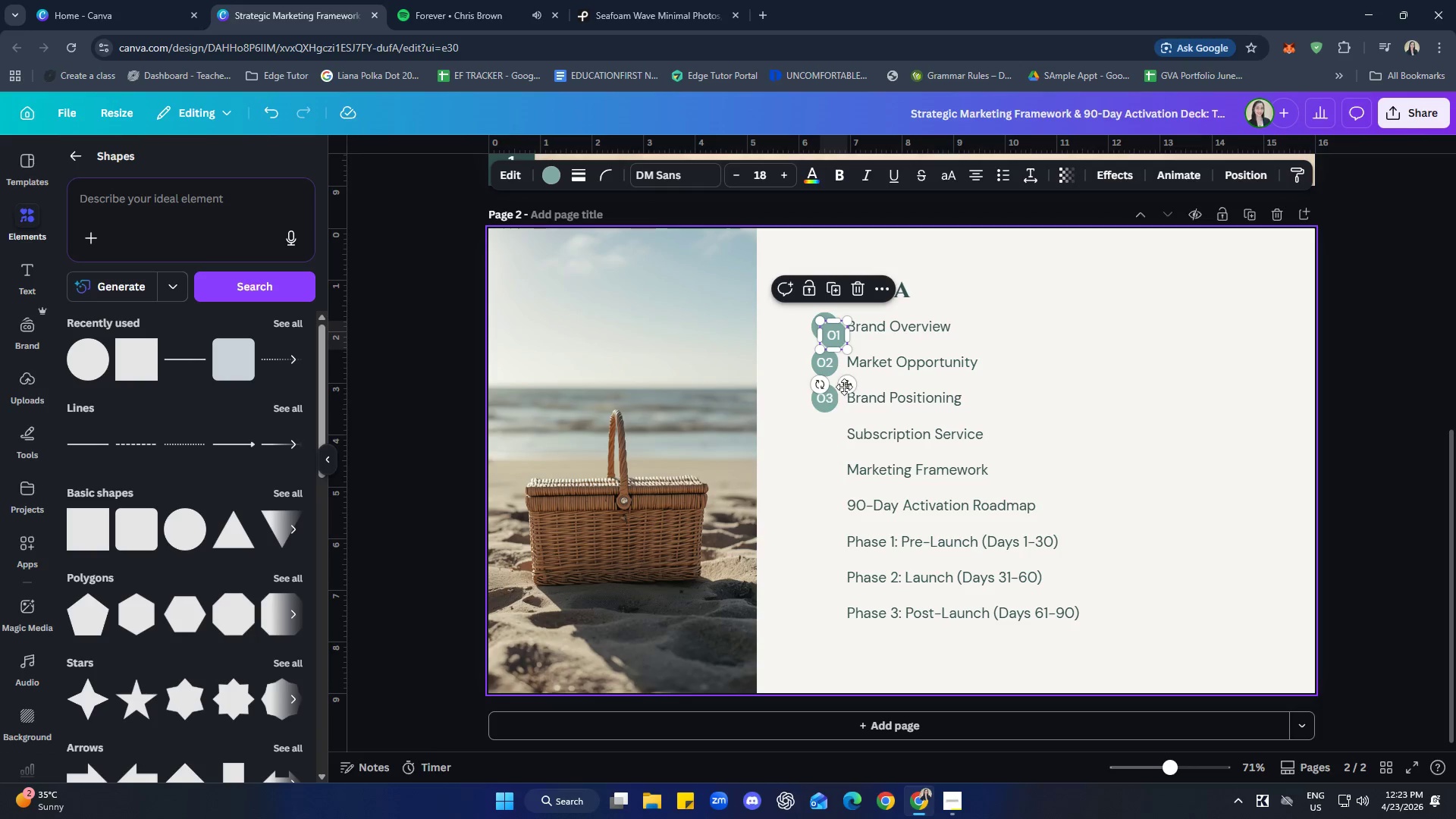 
left_click_drag(start_coordinate=[852, 385], to_coordinate=[845, 487])
 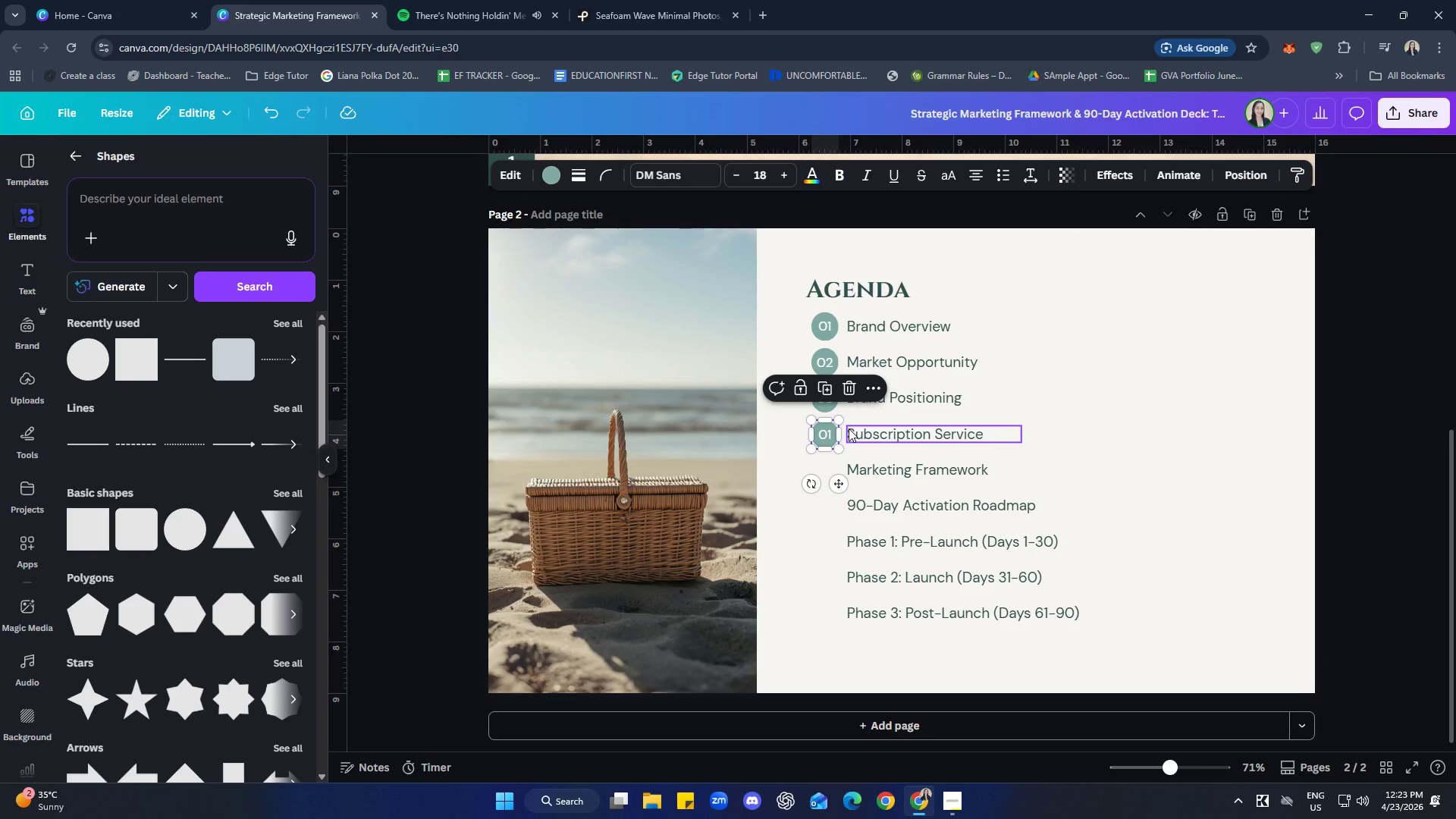 
wait(12.56)
 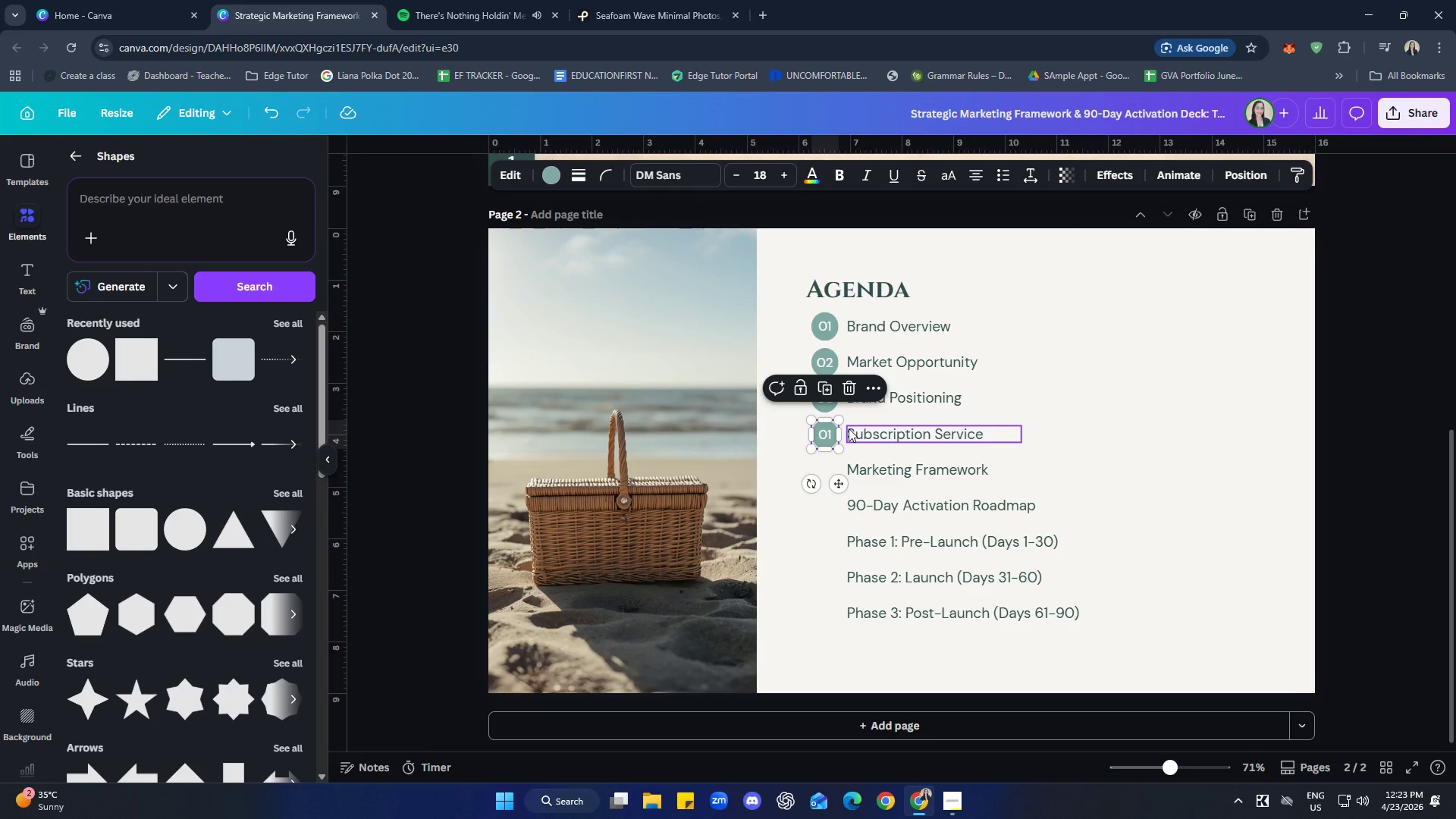 
left_click([497, 0])
 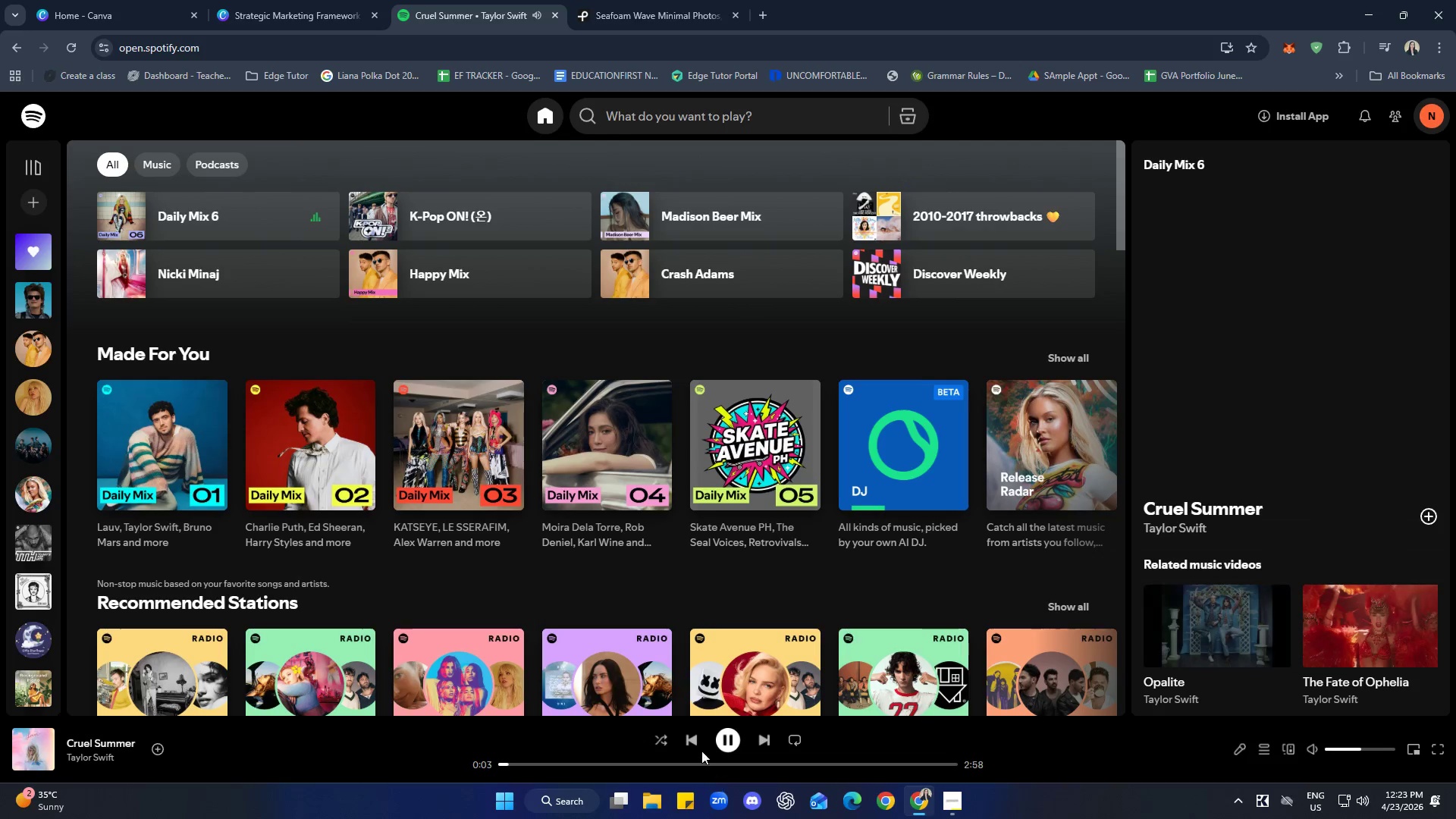 
left_click([695, 743])
 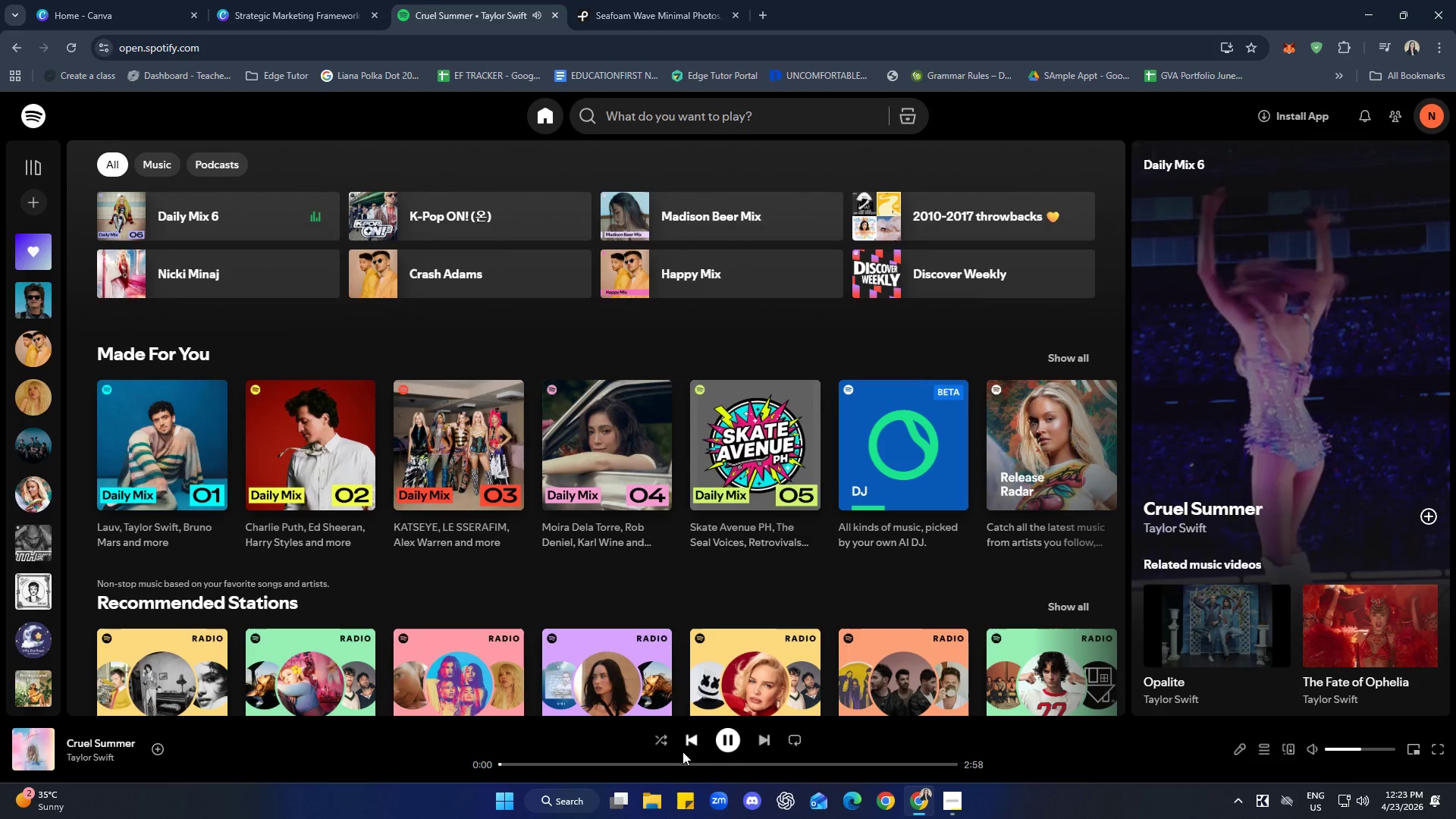 
left_click([693, 739])
 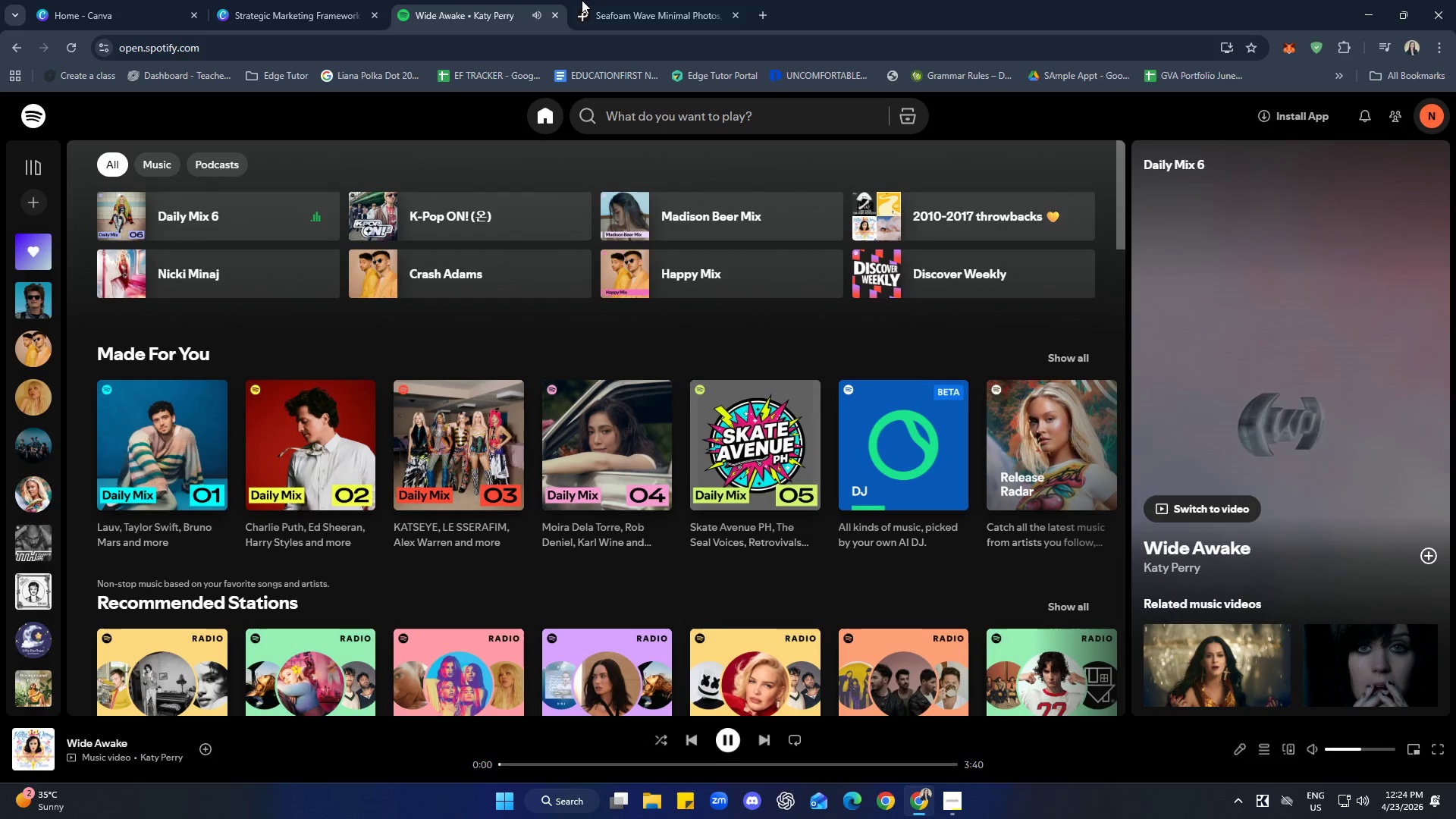 
left_click_drag(start_coordinate=[282, 0], to_coordinate=[284, 4])
 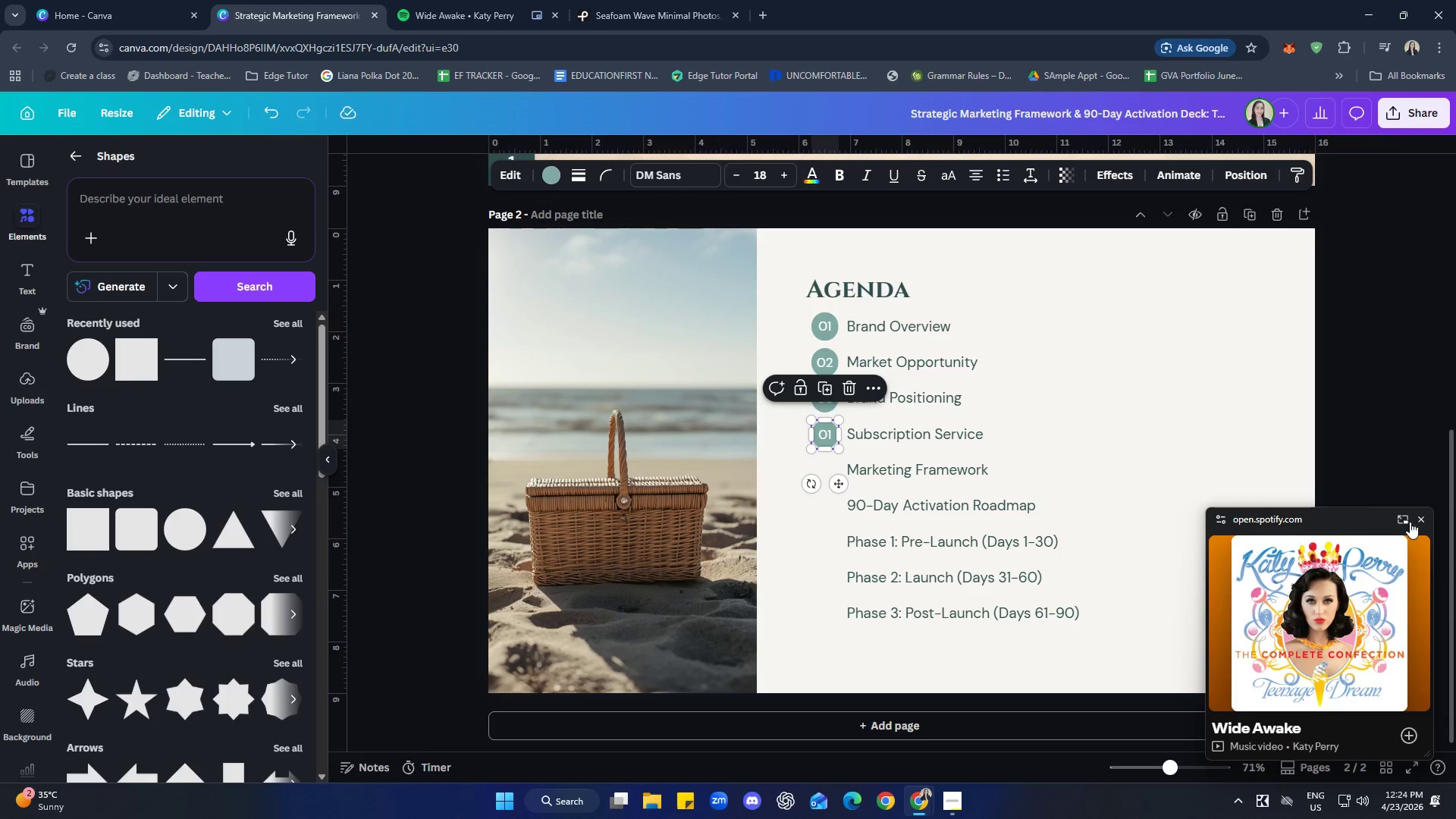 
left_click([1424, 522])
 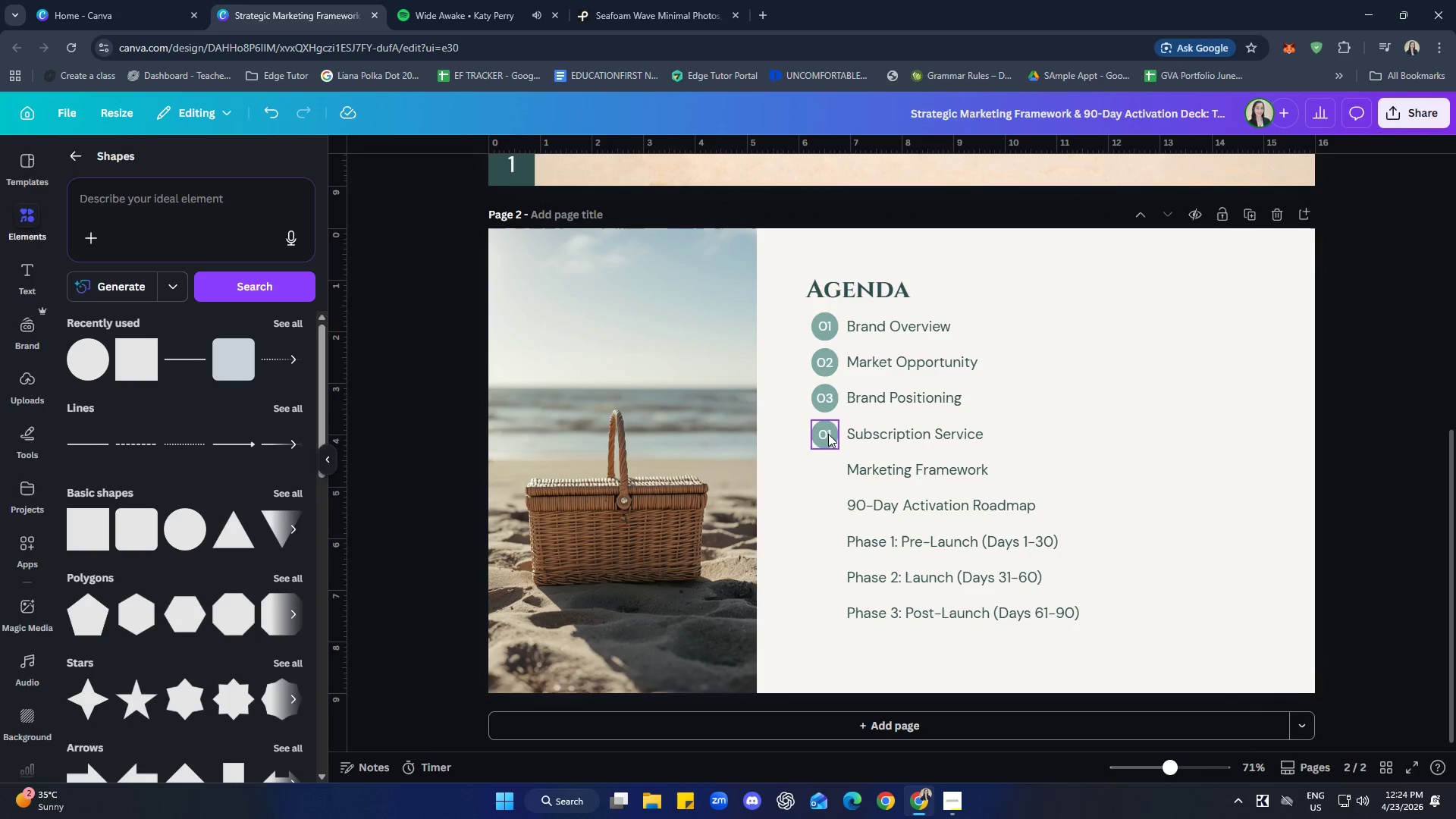 
double_click([831, 436])
 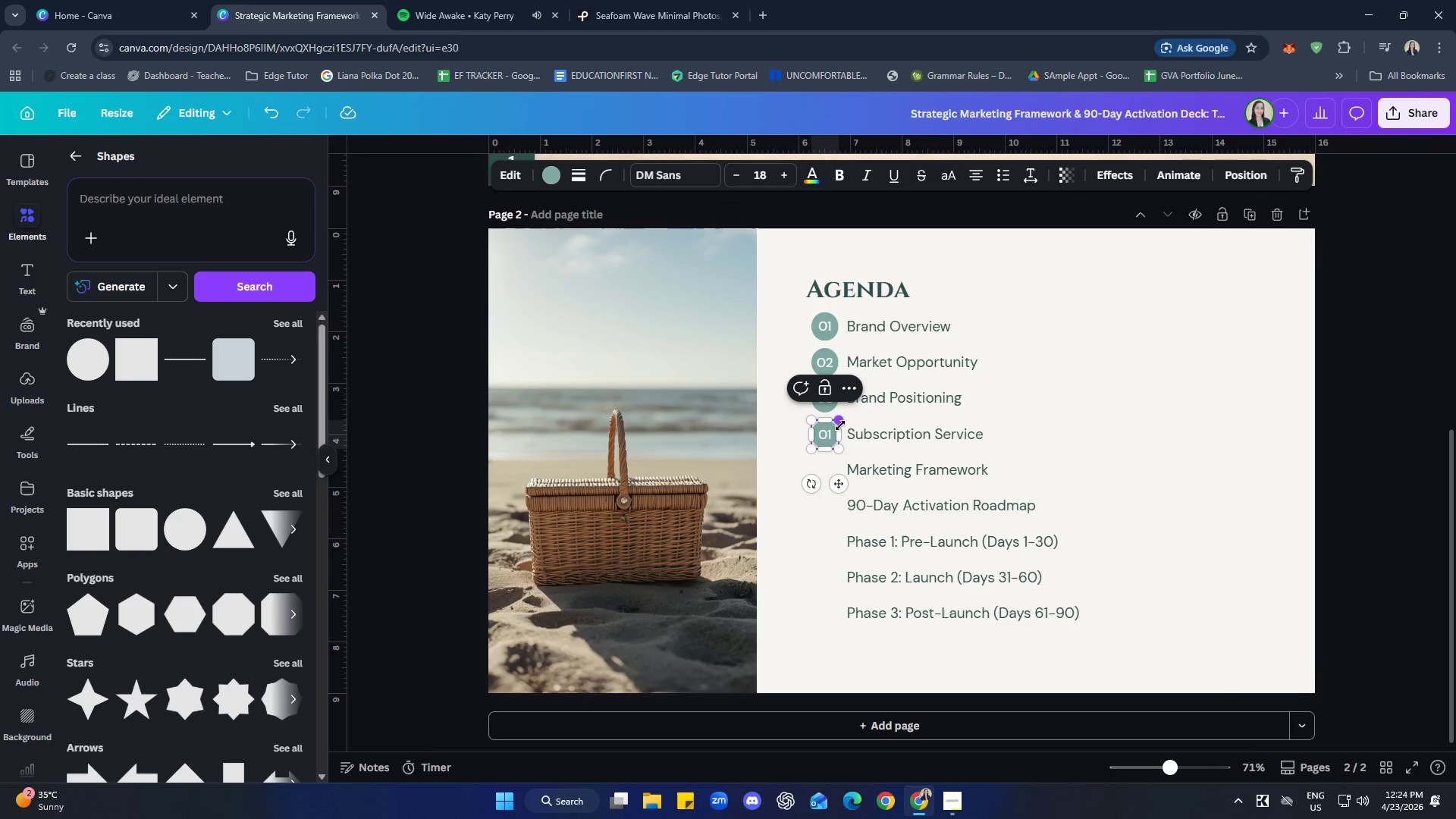 
key(Backspace)
 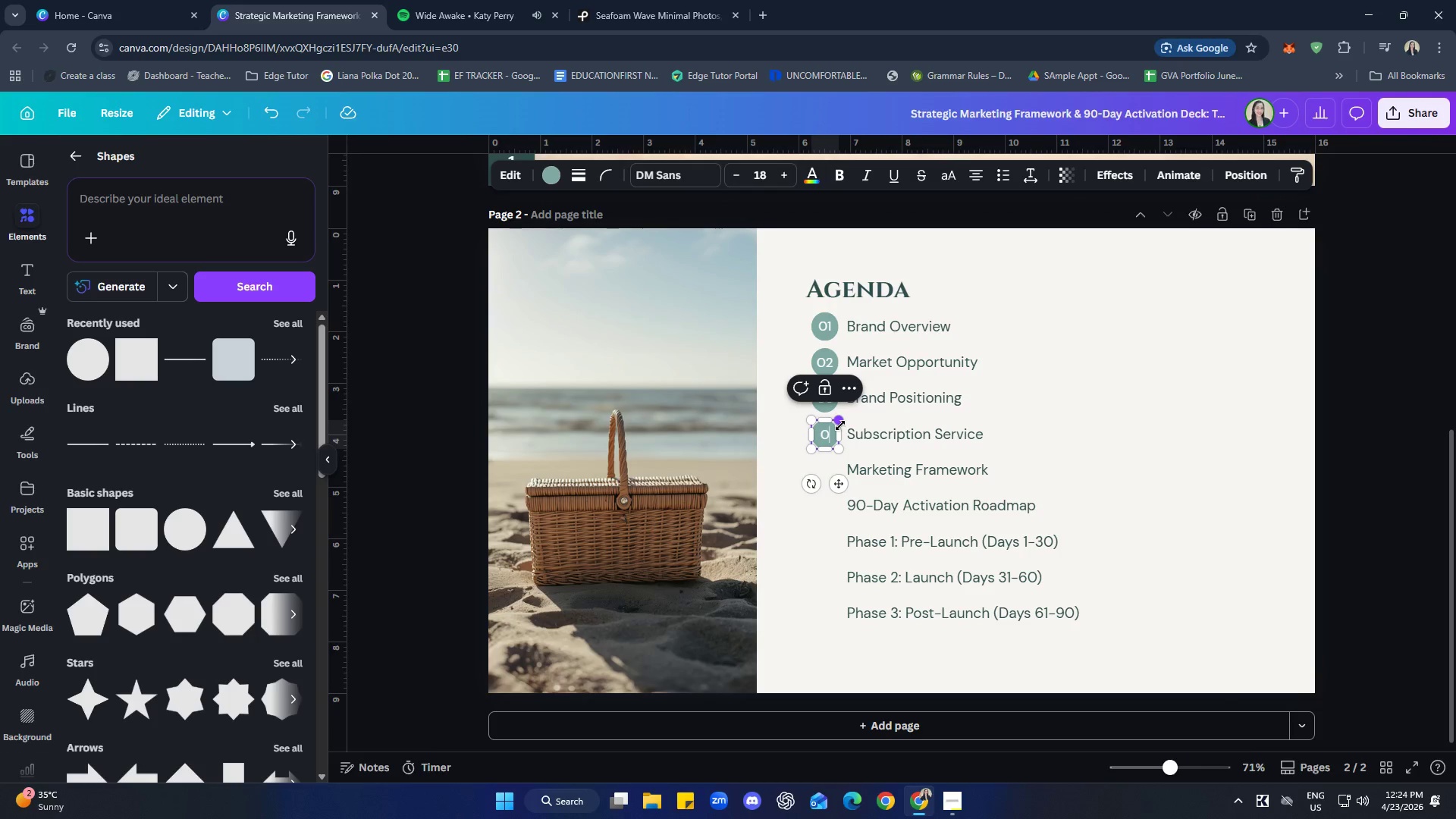 
key(4)
 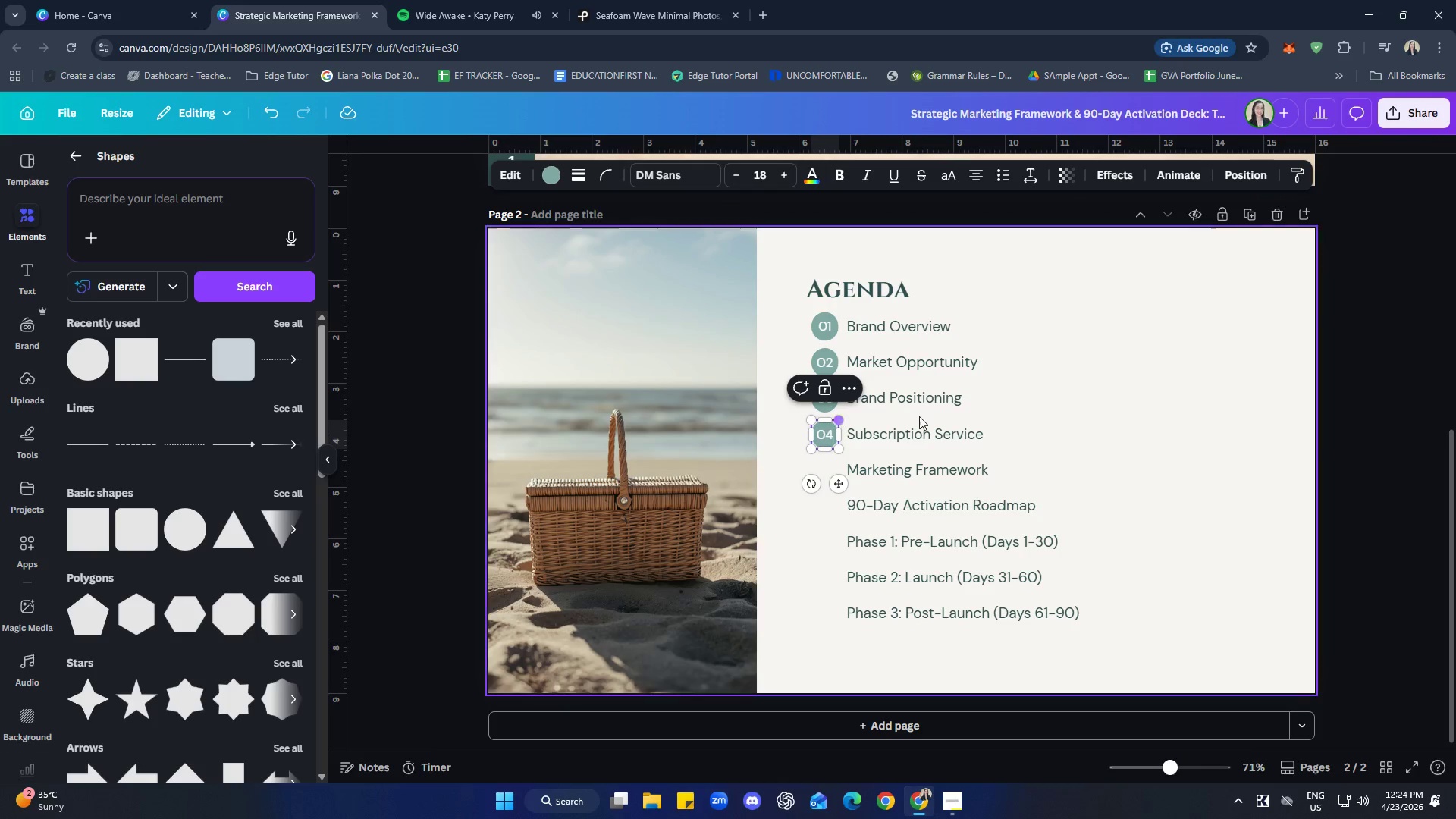 
left_click([1090, 396])
 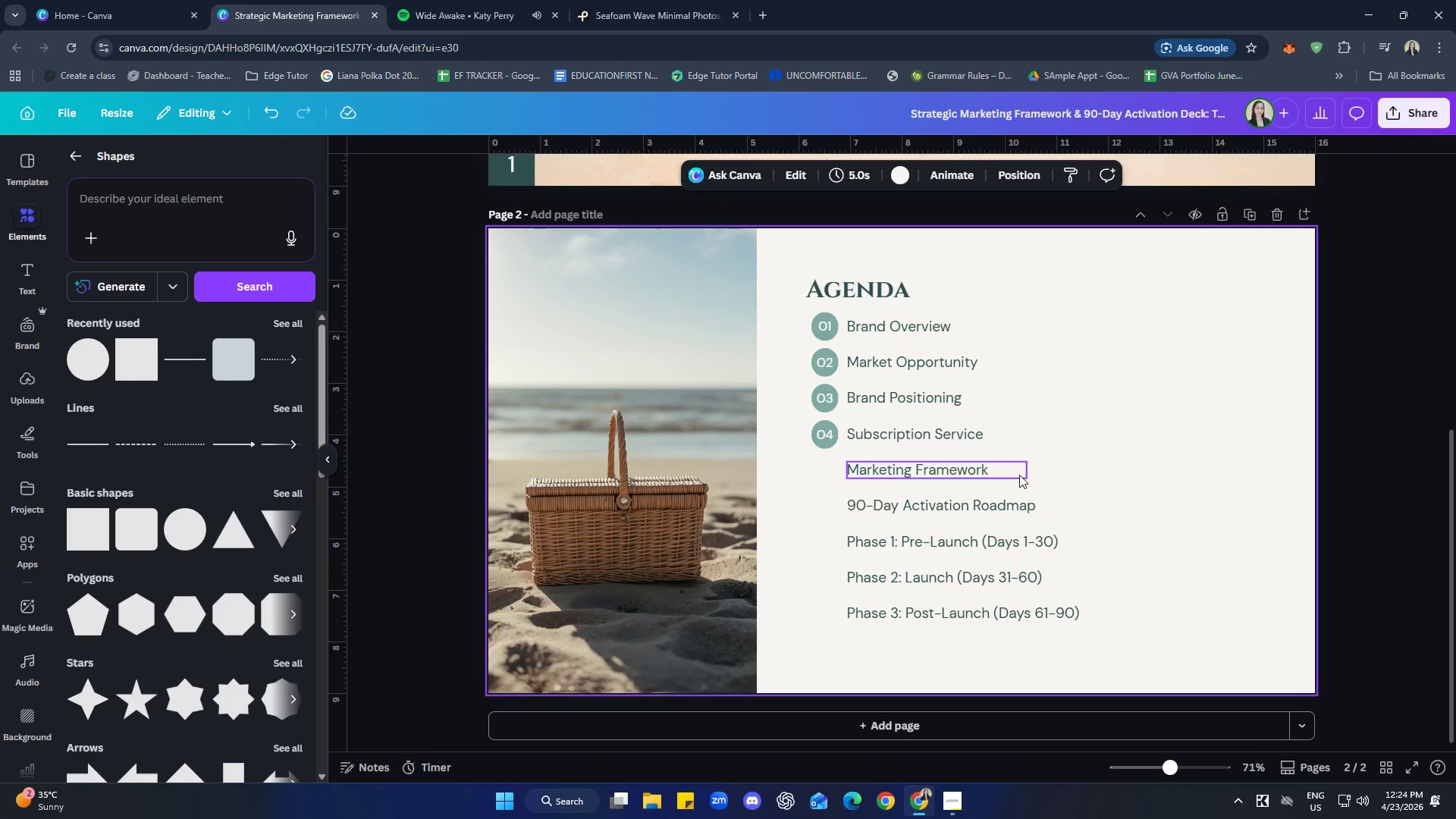 
wait(5.27)
 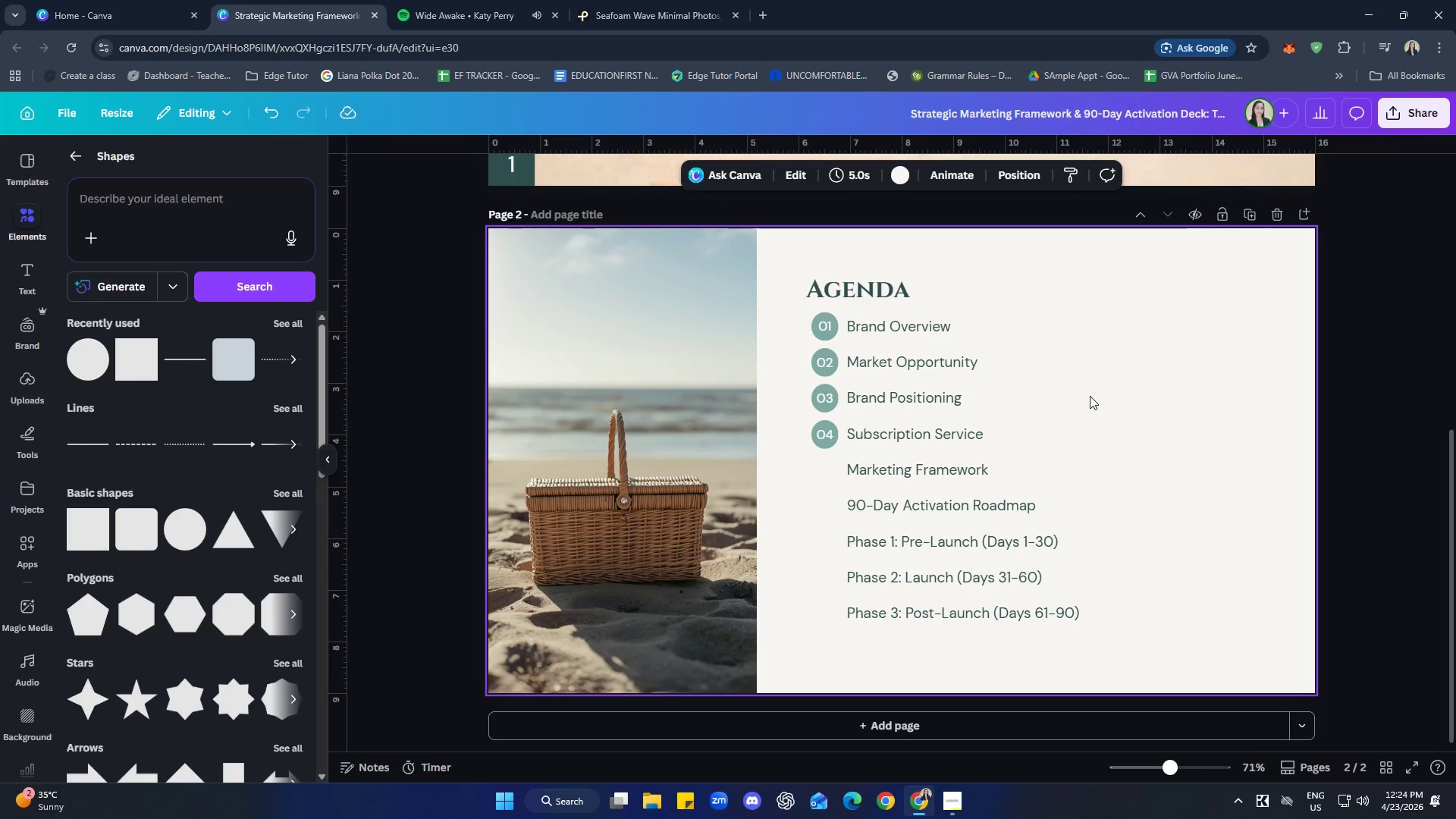 
left_click([824, 467])
 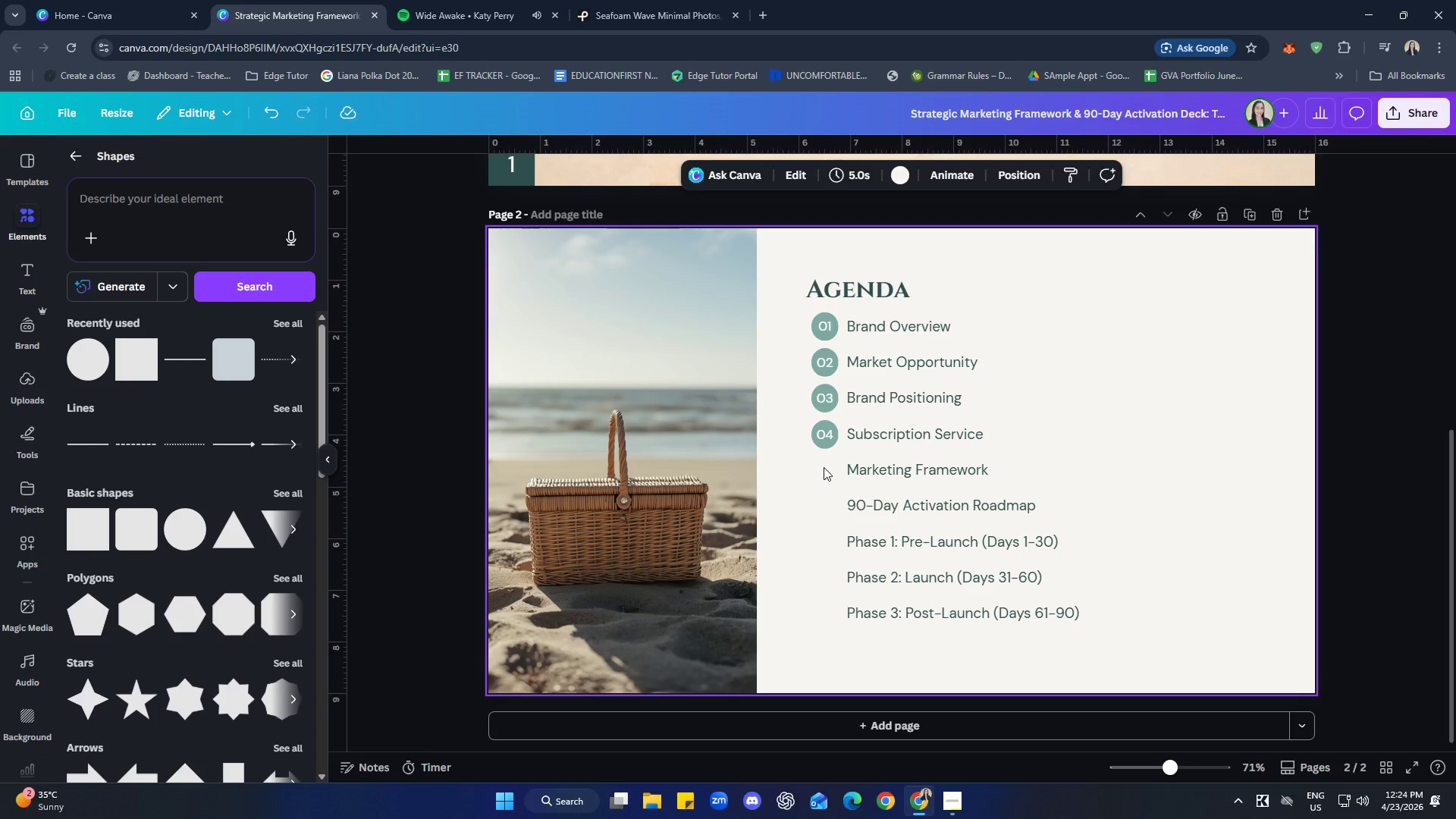 
key(Control+V)
 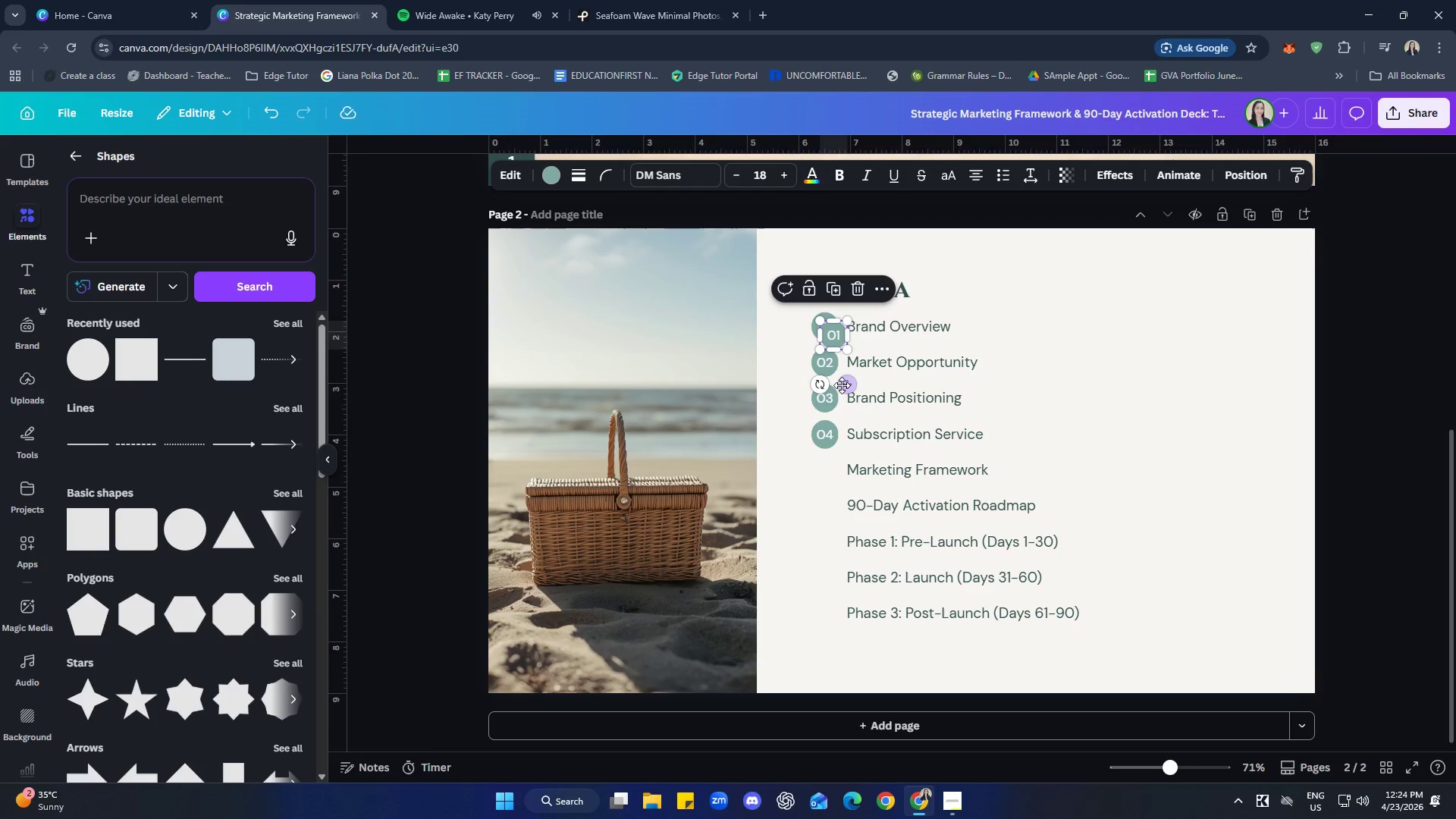 
left_click_drag(start_coordinate=[846, 381], to_coordinate=[841, 515])
 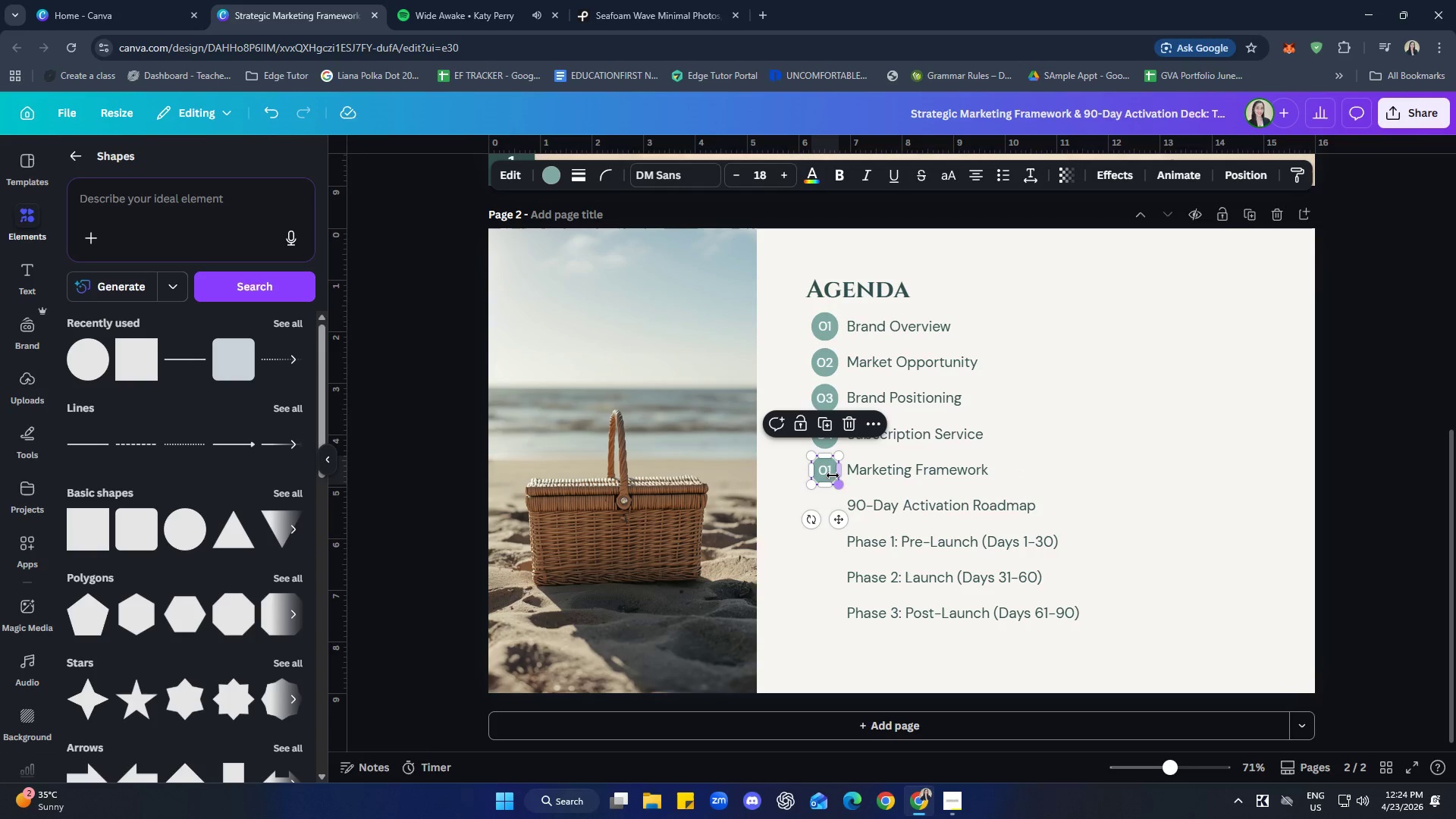 
left_click([833, 475])
 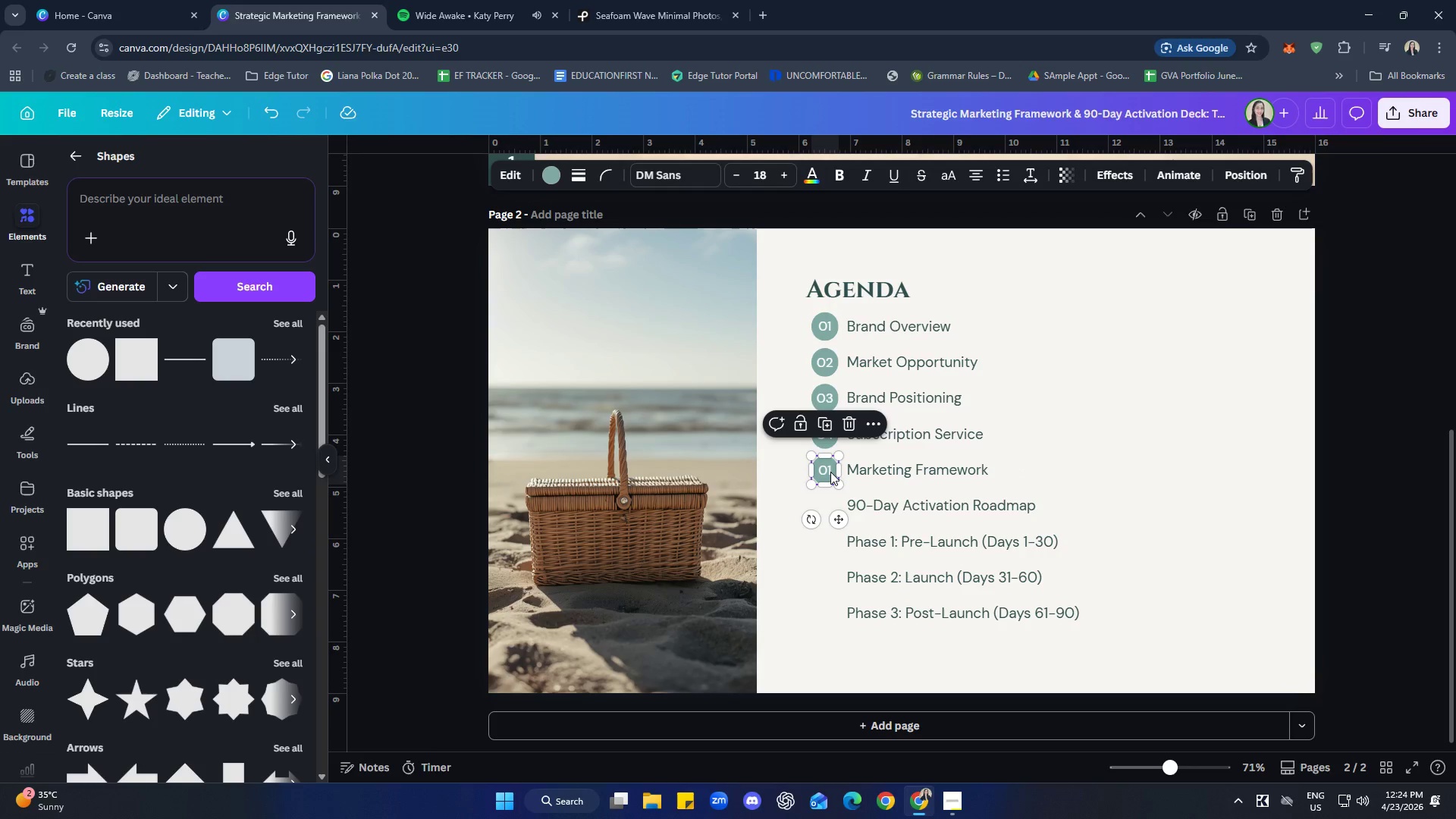 
double_click([830, 472])
 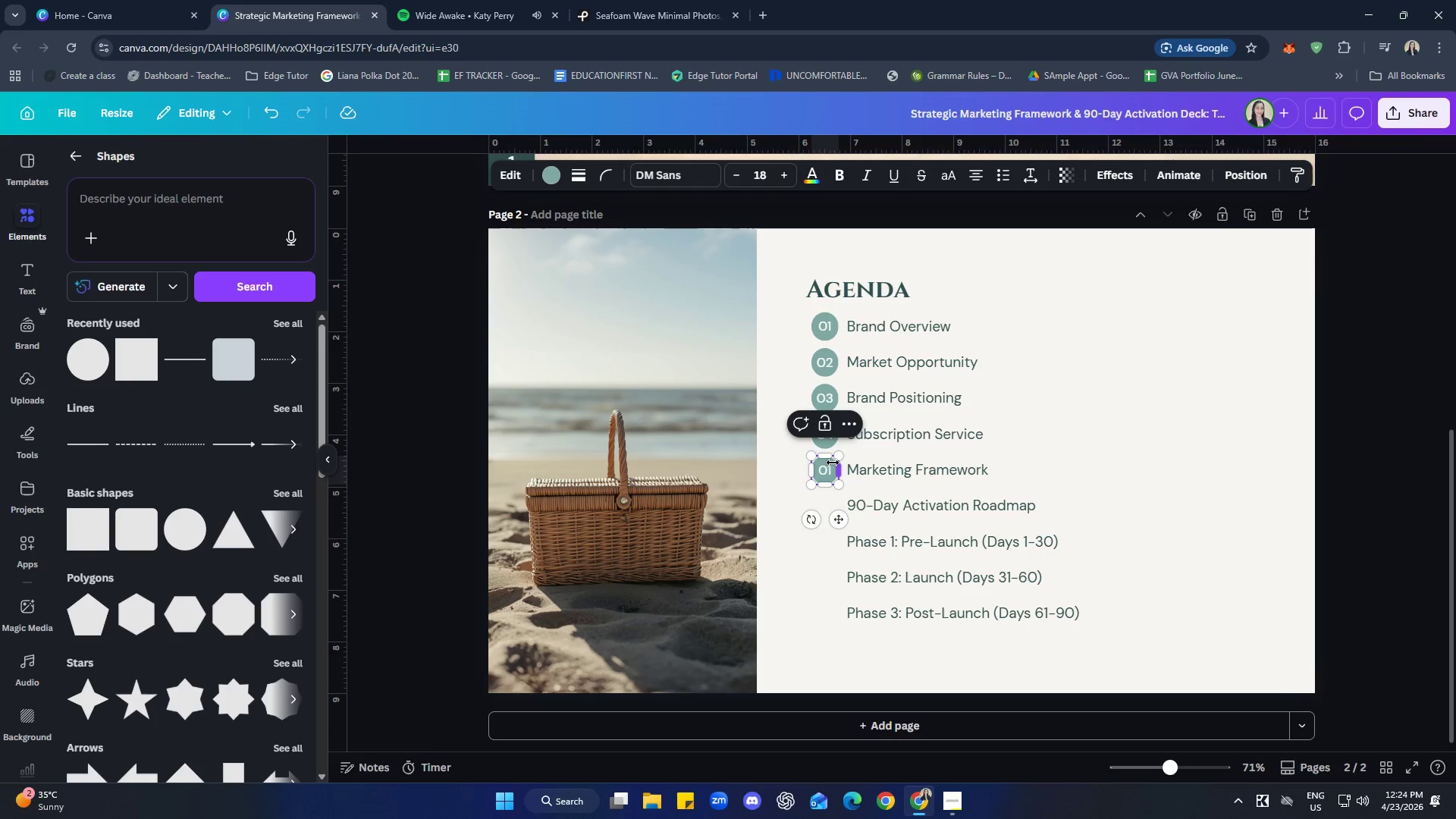 
key(Backspace)
 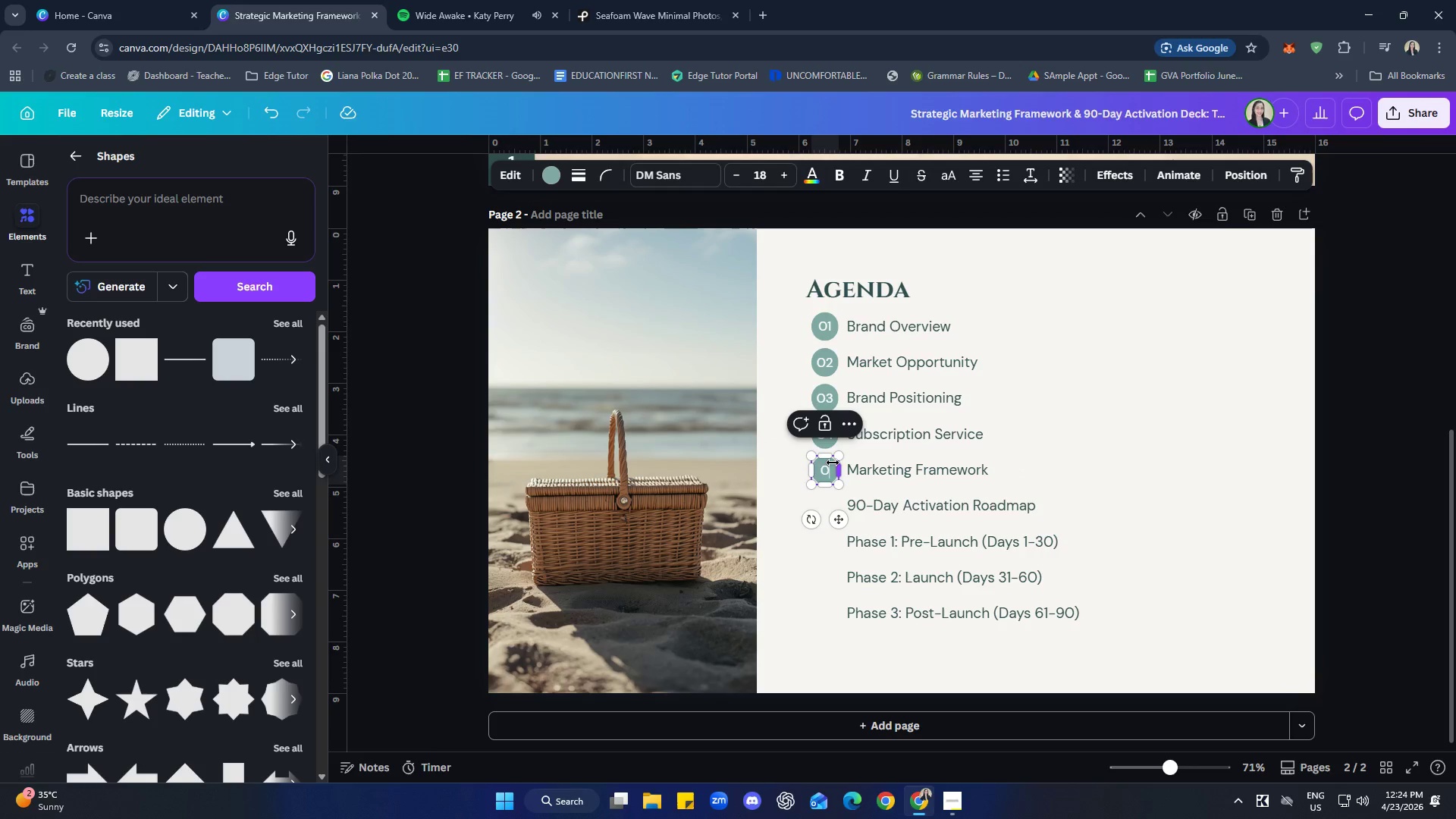 
key(5)
 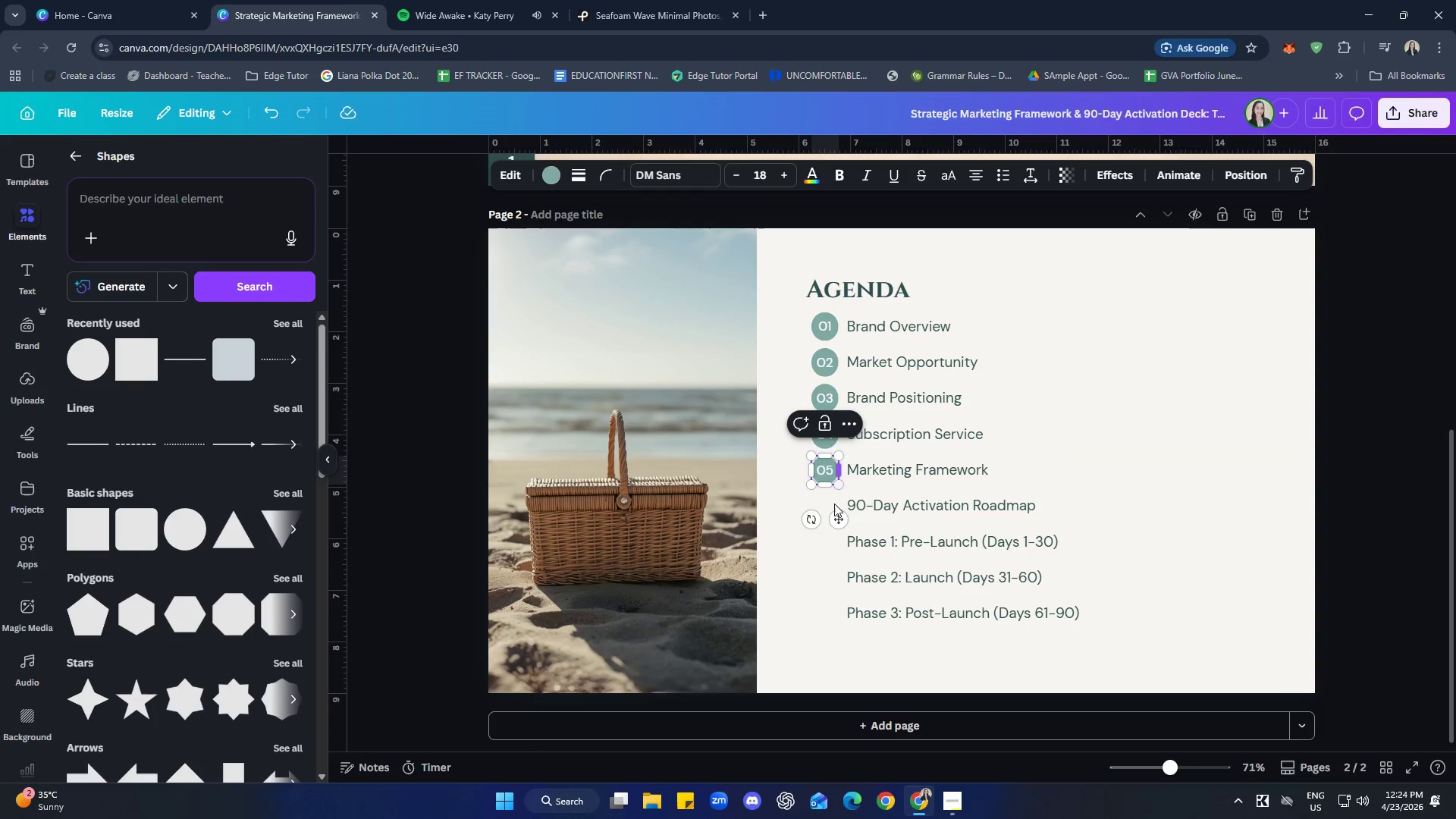 
left_click([824, 581])
 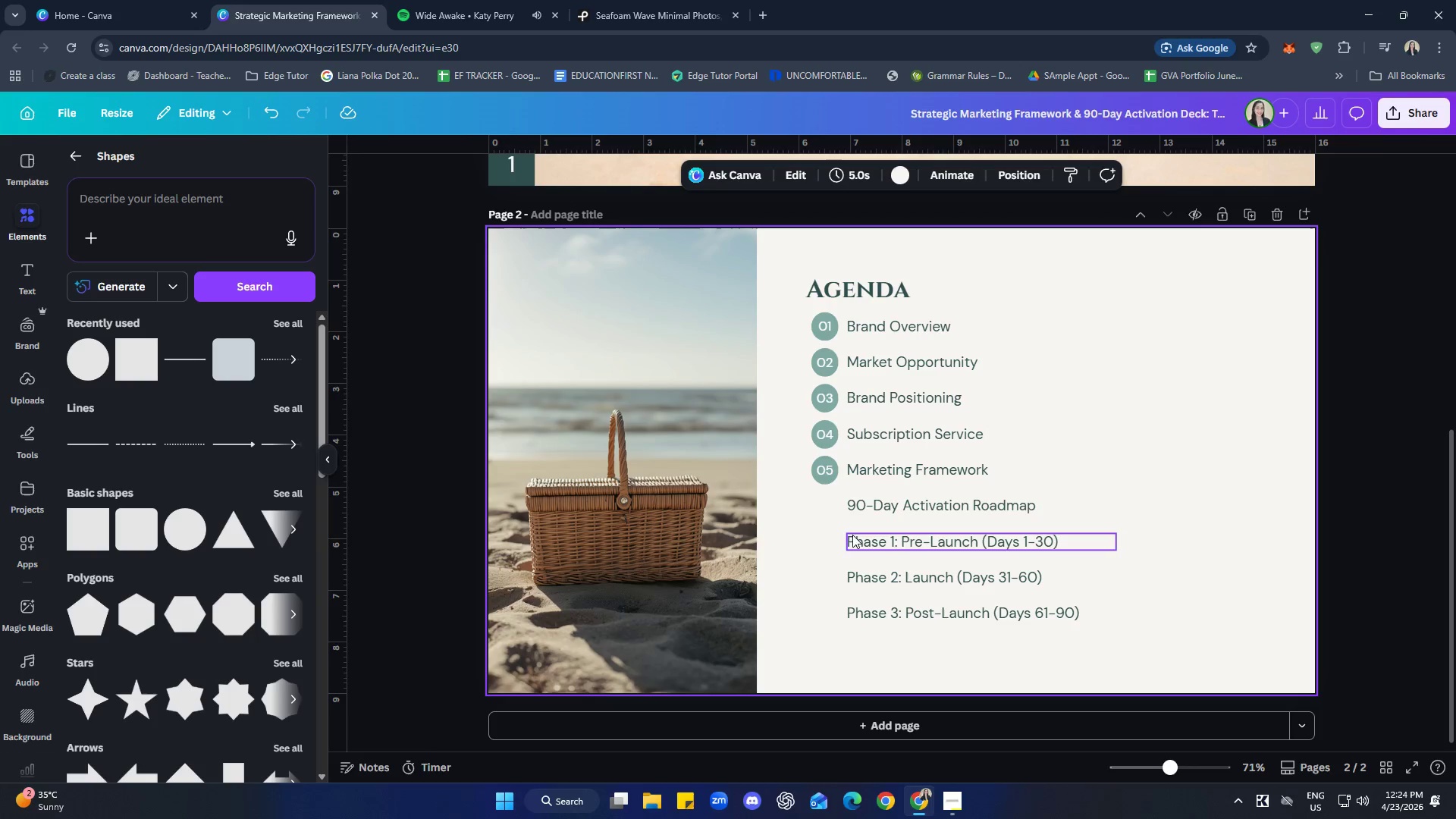 
key(Control+ControlLeft)
 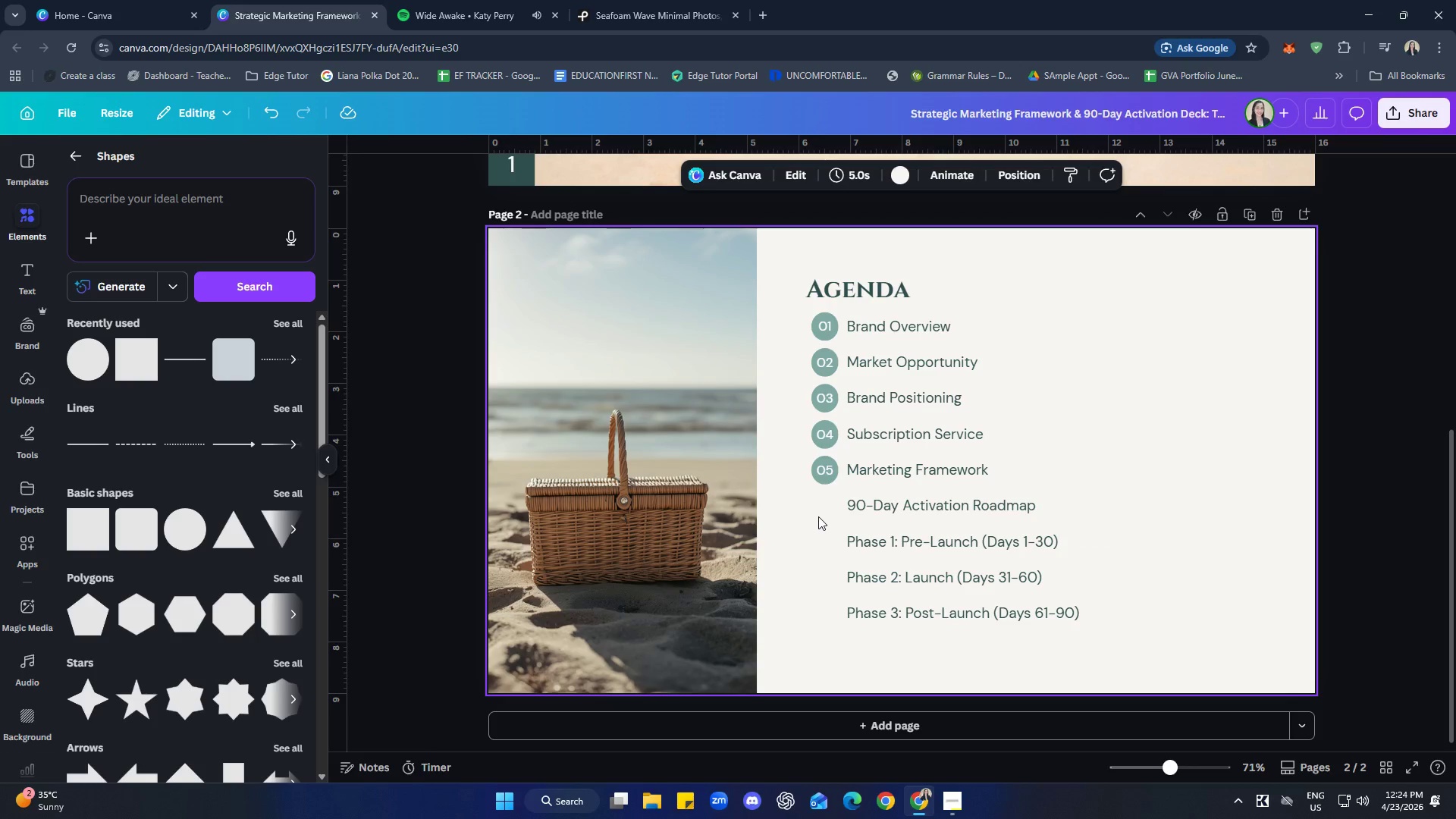 
key(Control+V)
 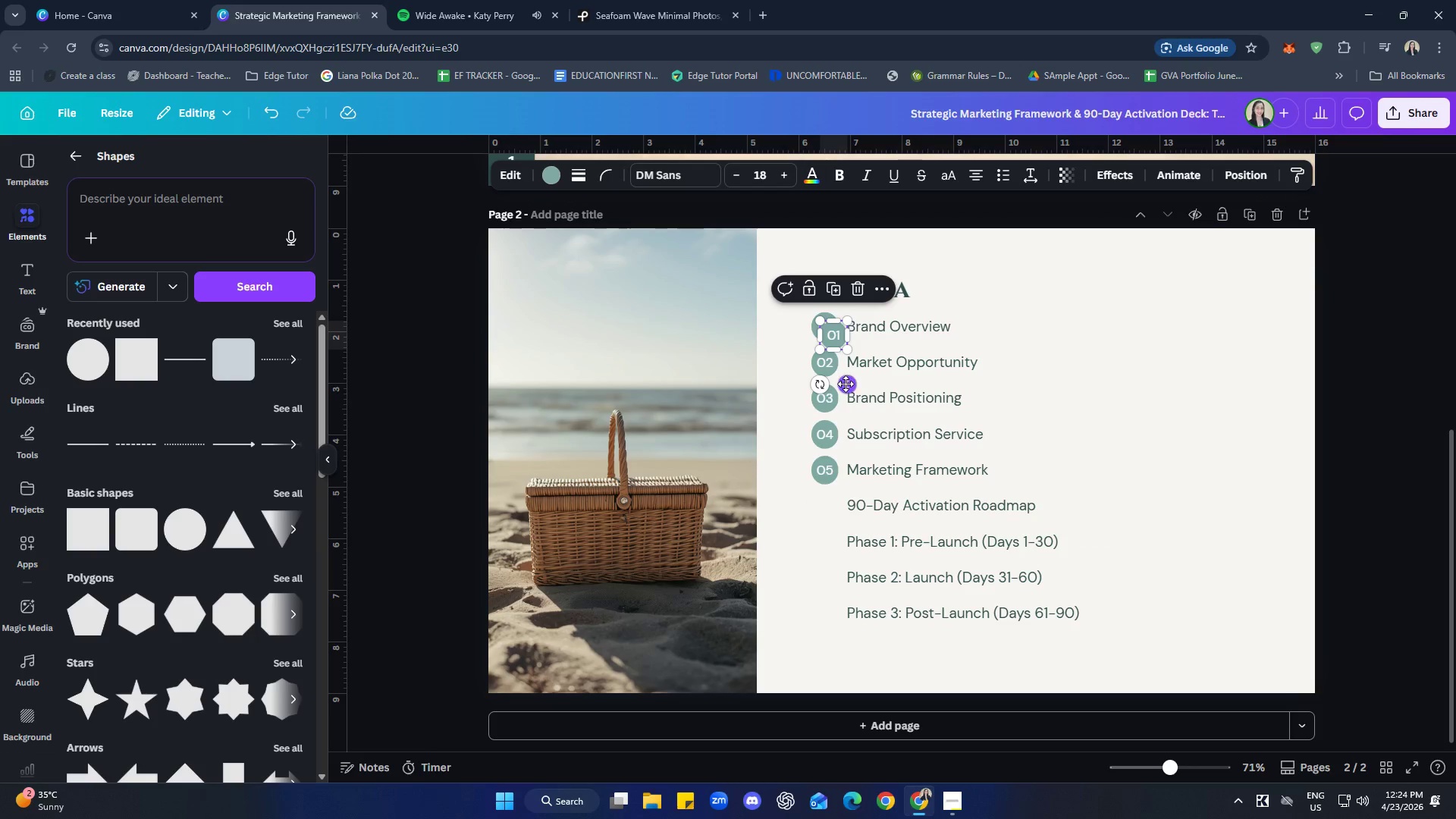 
left_click_drag(start_coordinate=[846, 384], to_coordinate=[838, 555])
 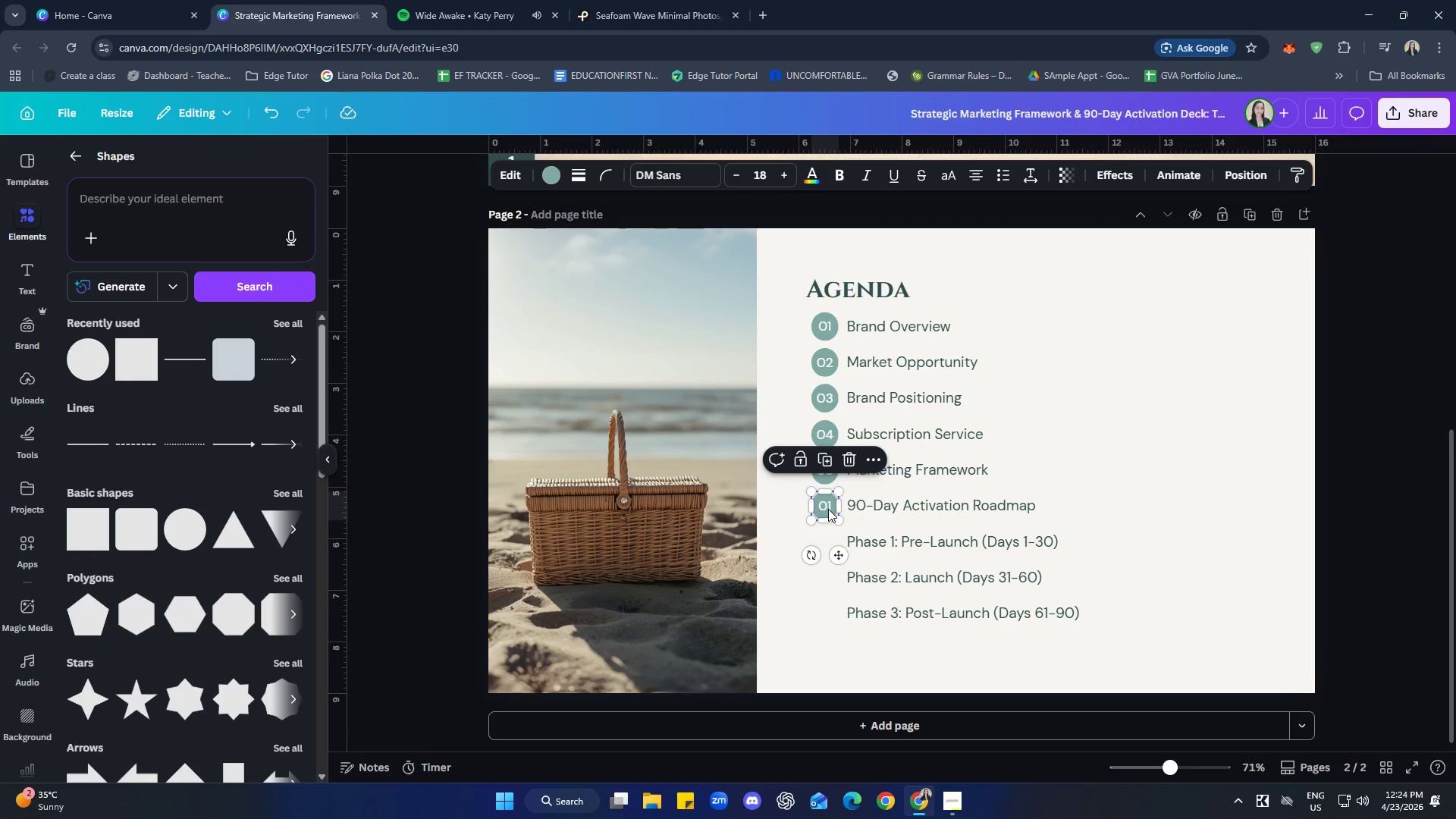 
double_click([830, 507])
 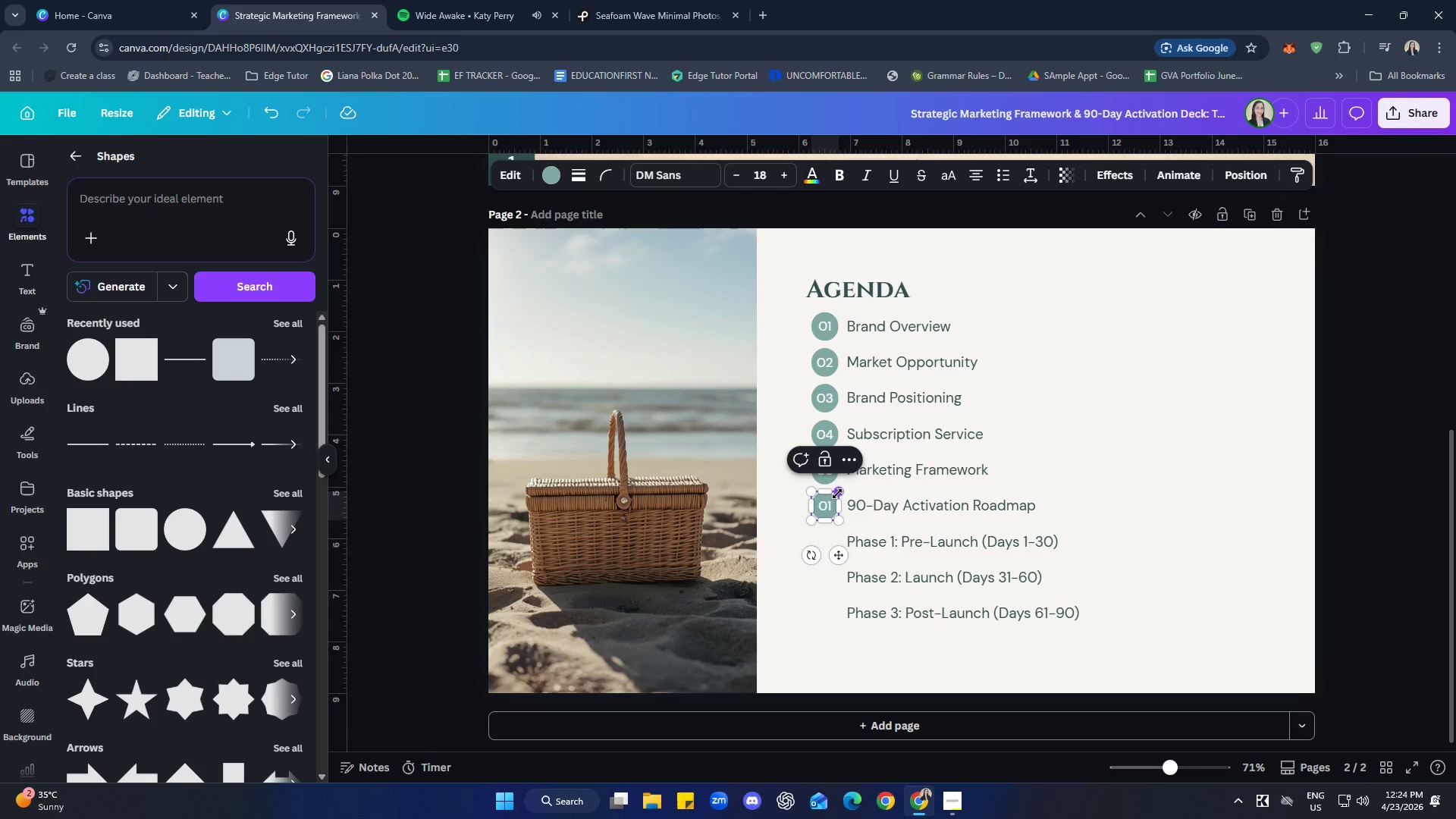 
key(Backspace)
 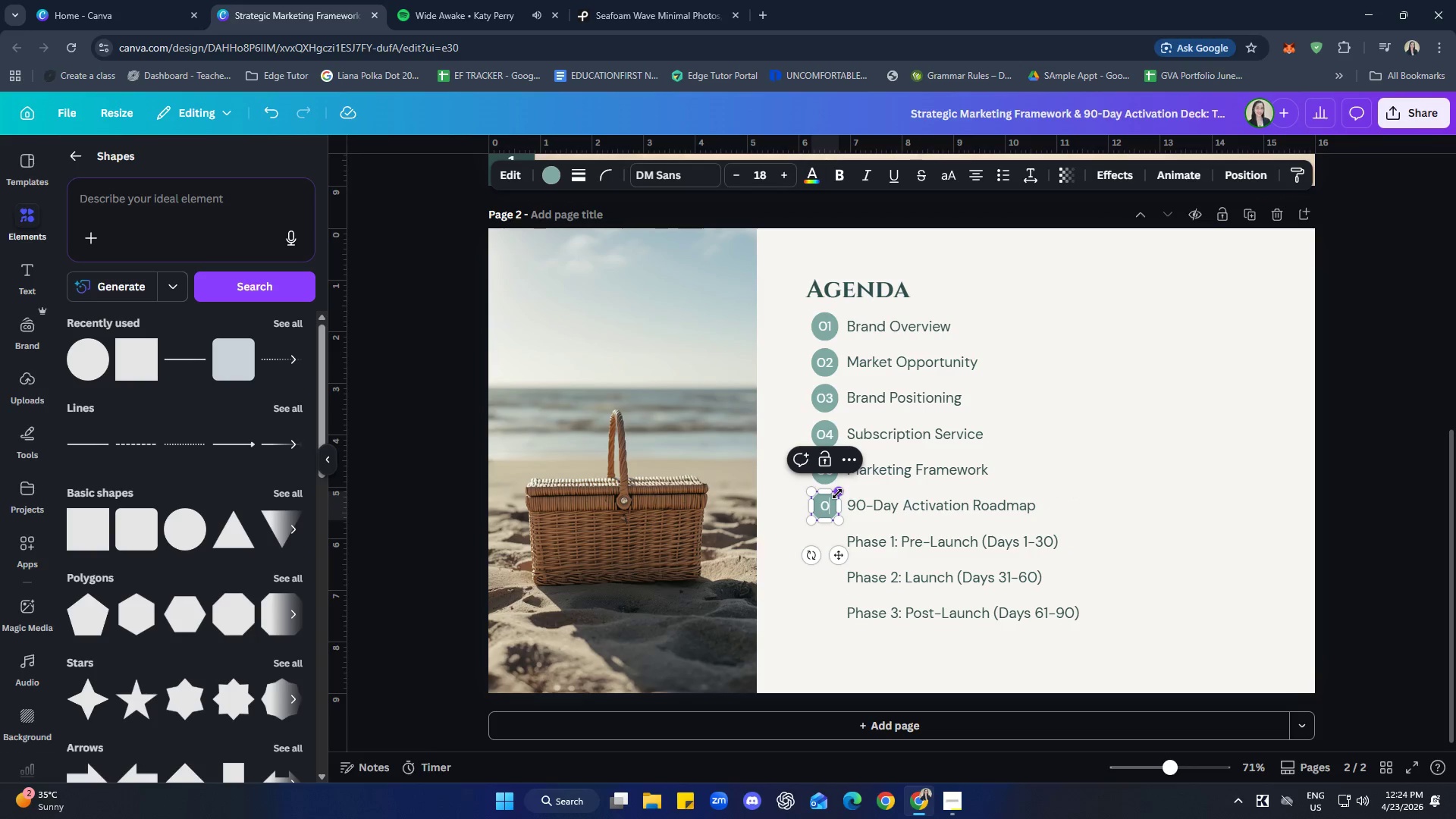 
key(6)
 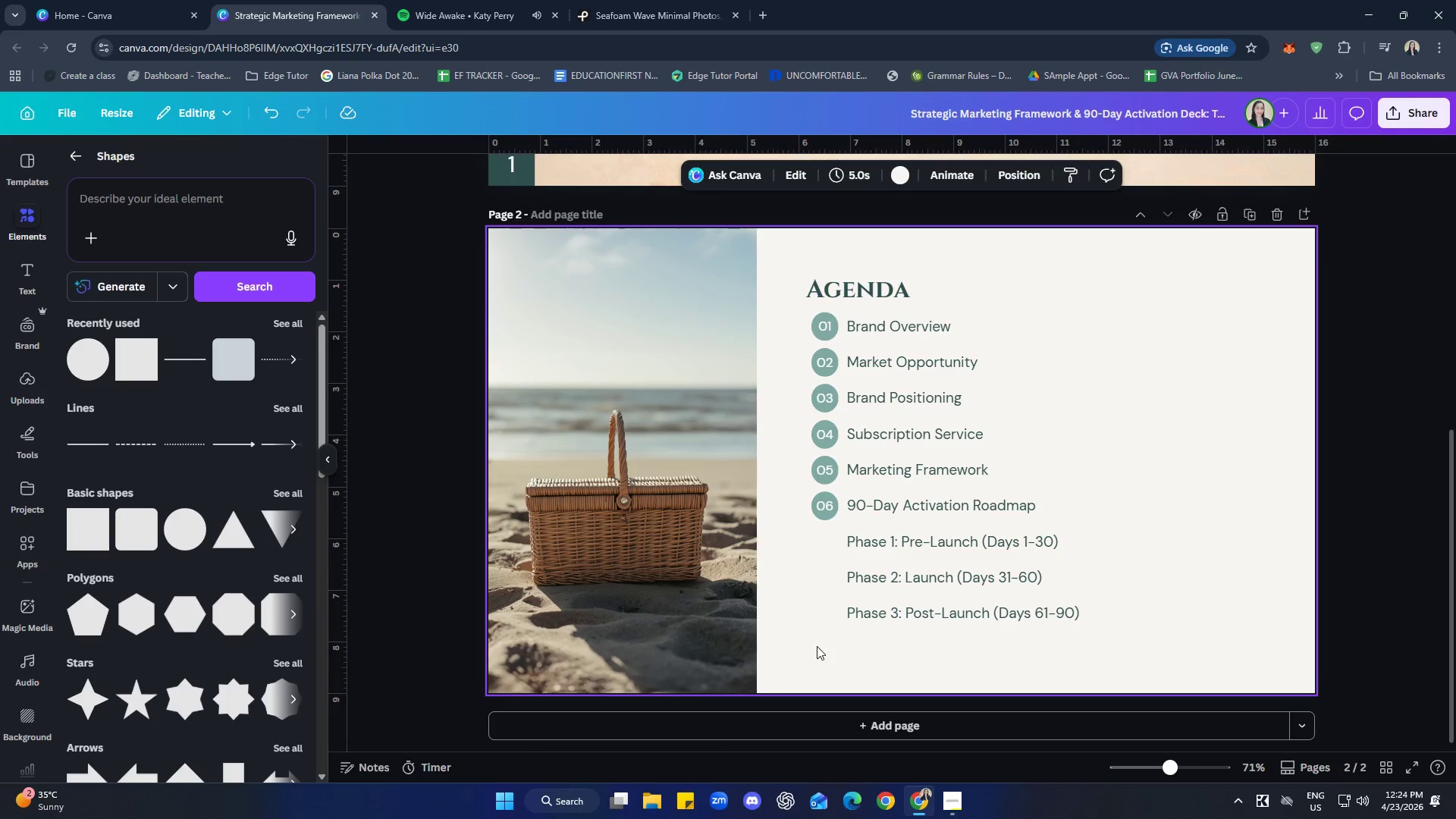 
key(Control+ControlLeft)
 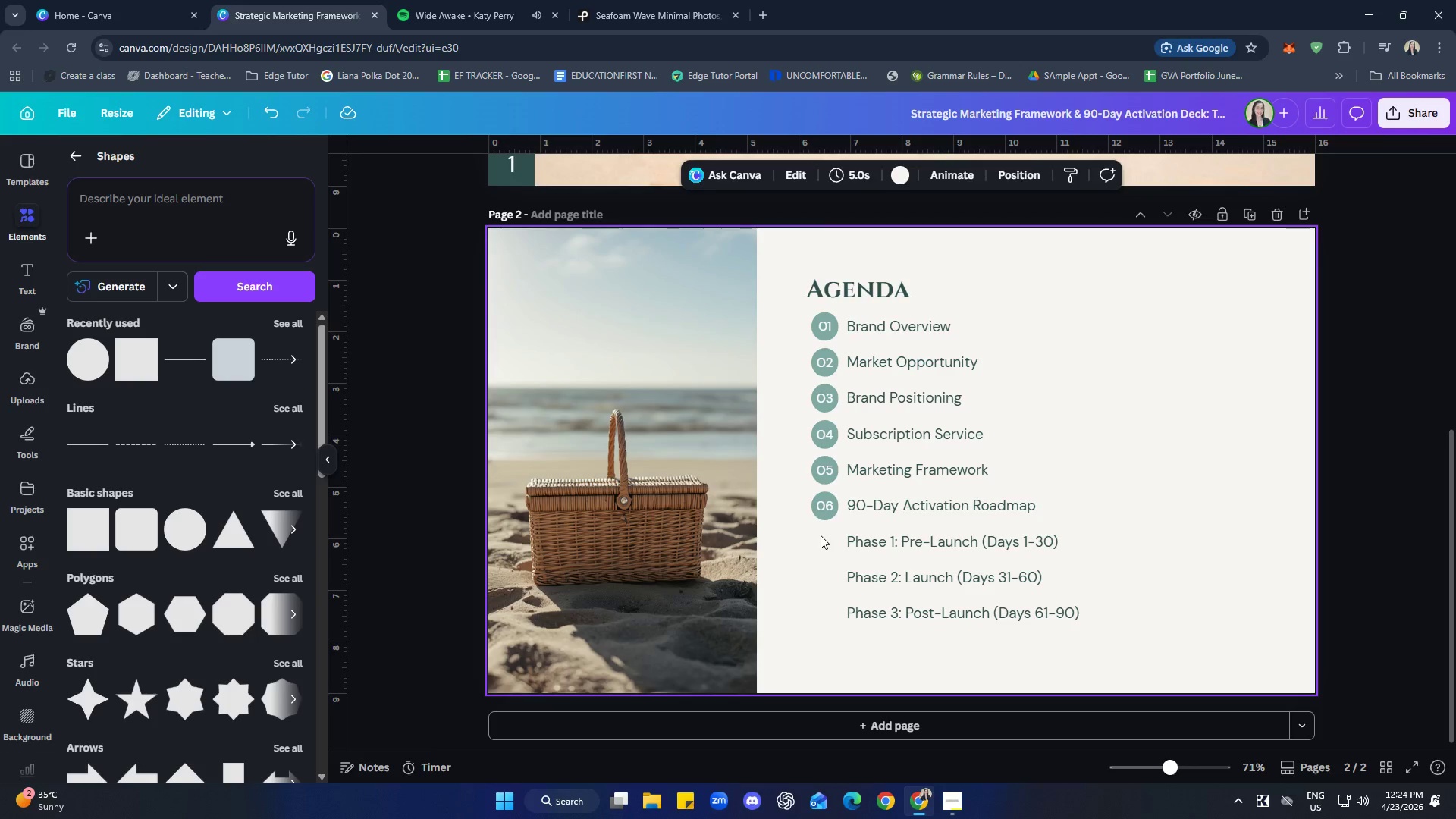 
key(Control+V)
 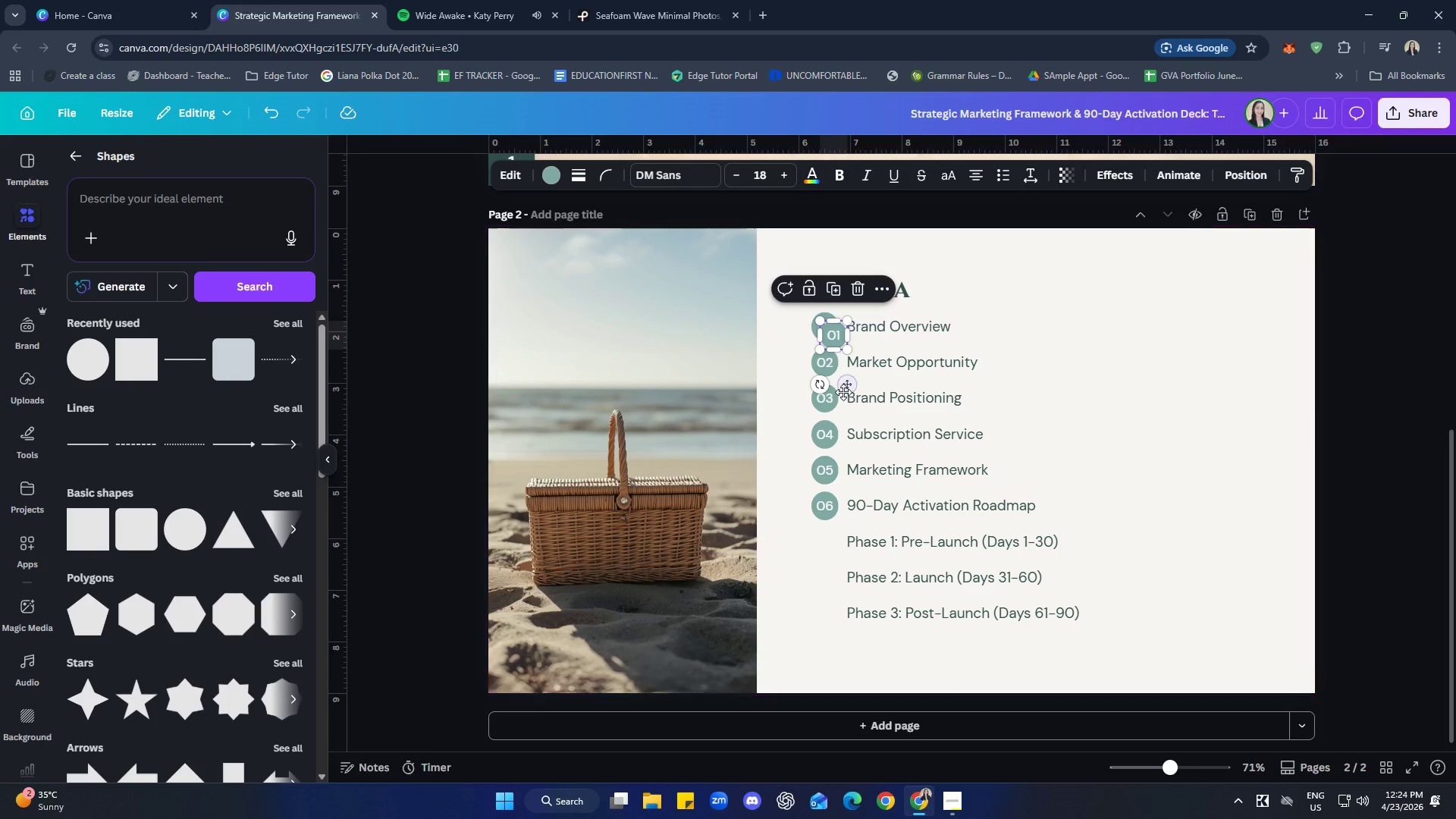 
left_click_drag(start_coordinate=[843, 391], to_coordinate=[833, 595])
 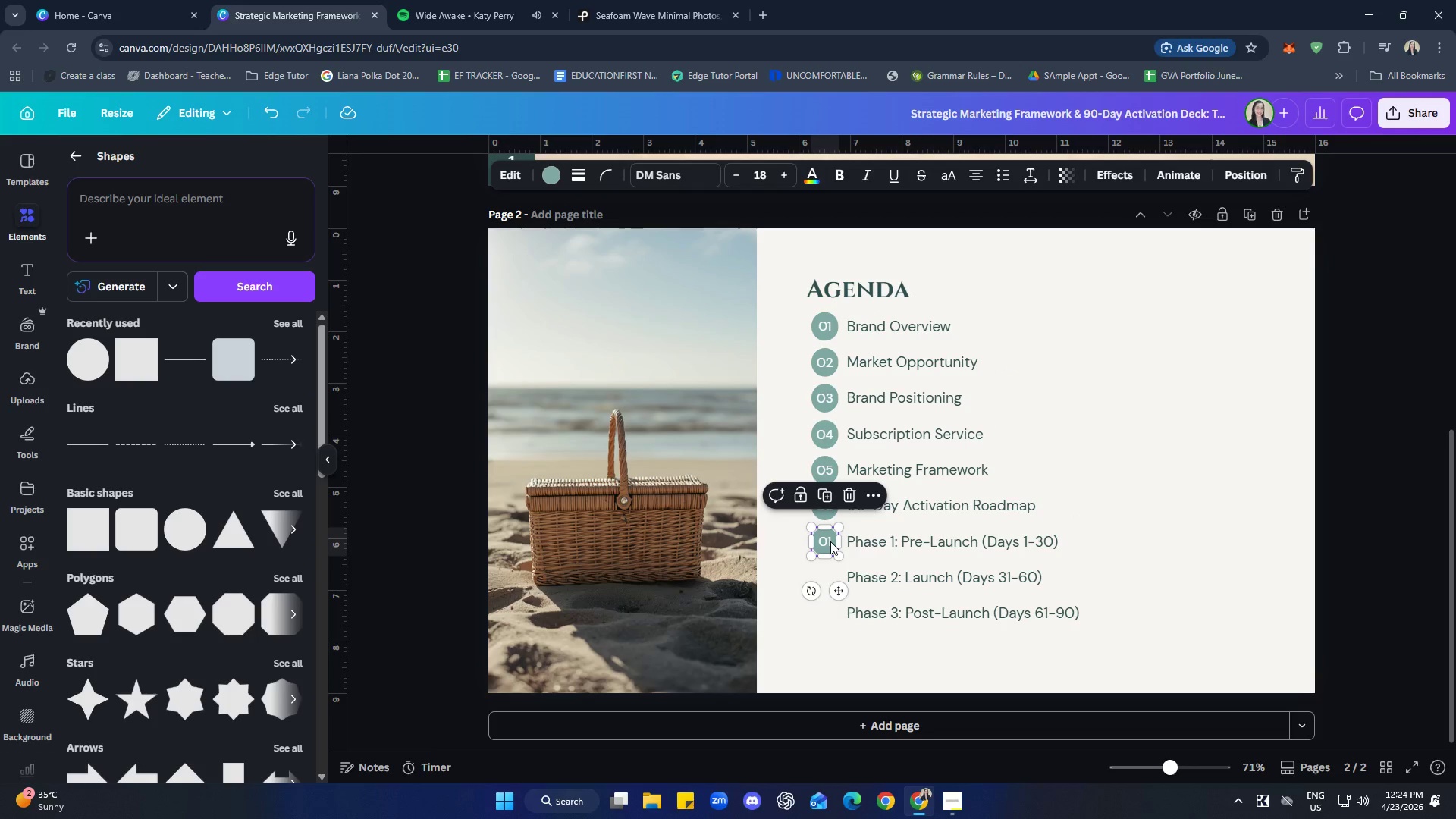 
double_click([830, 541])
 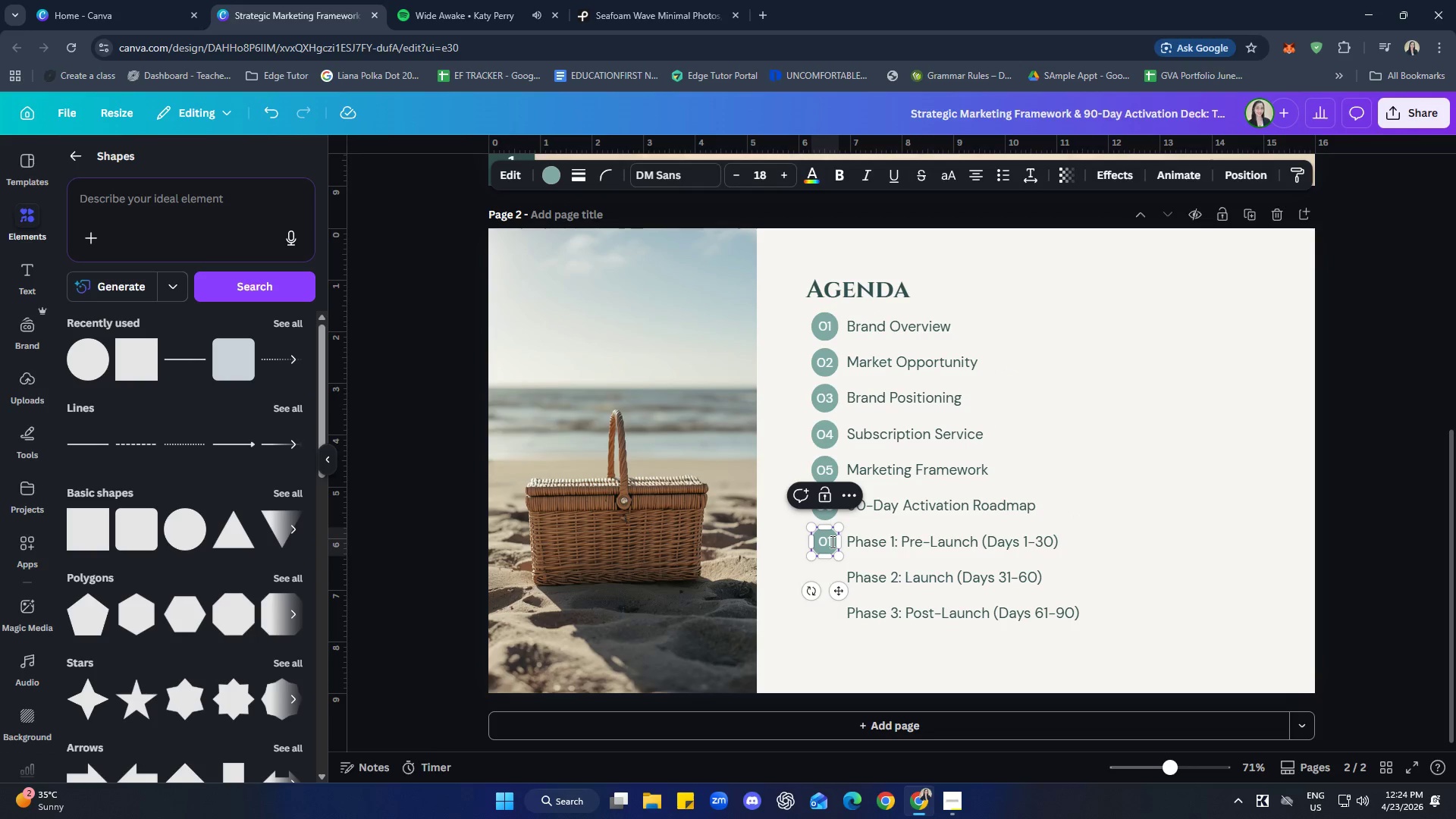 
key(Backspace)
 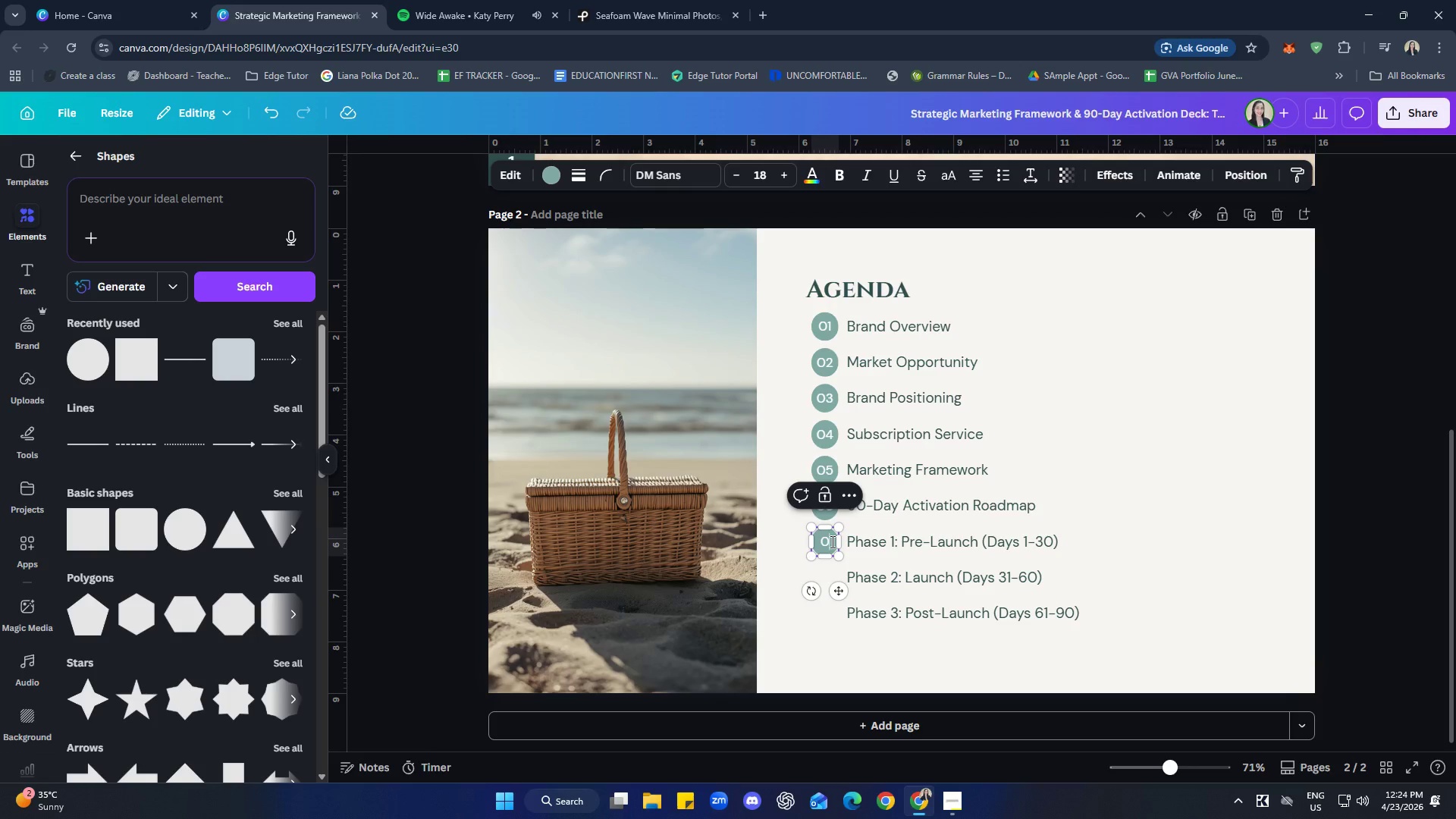 
key(7)
 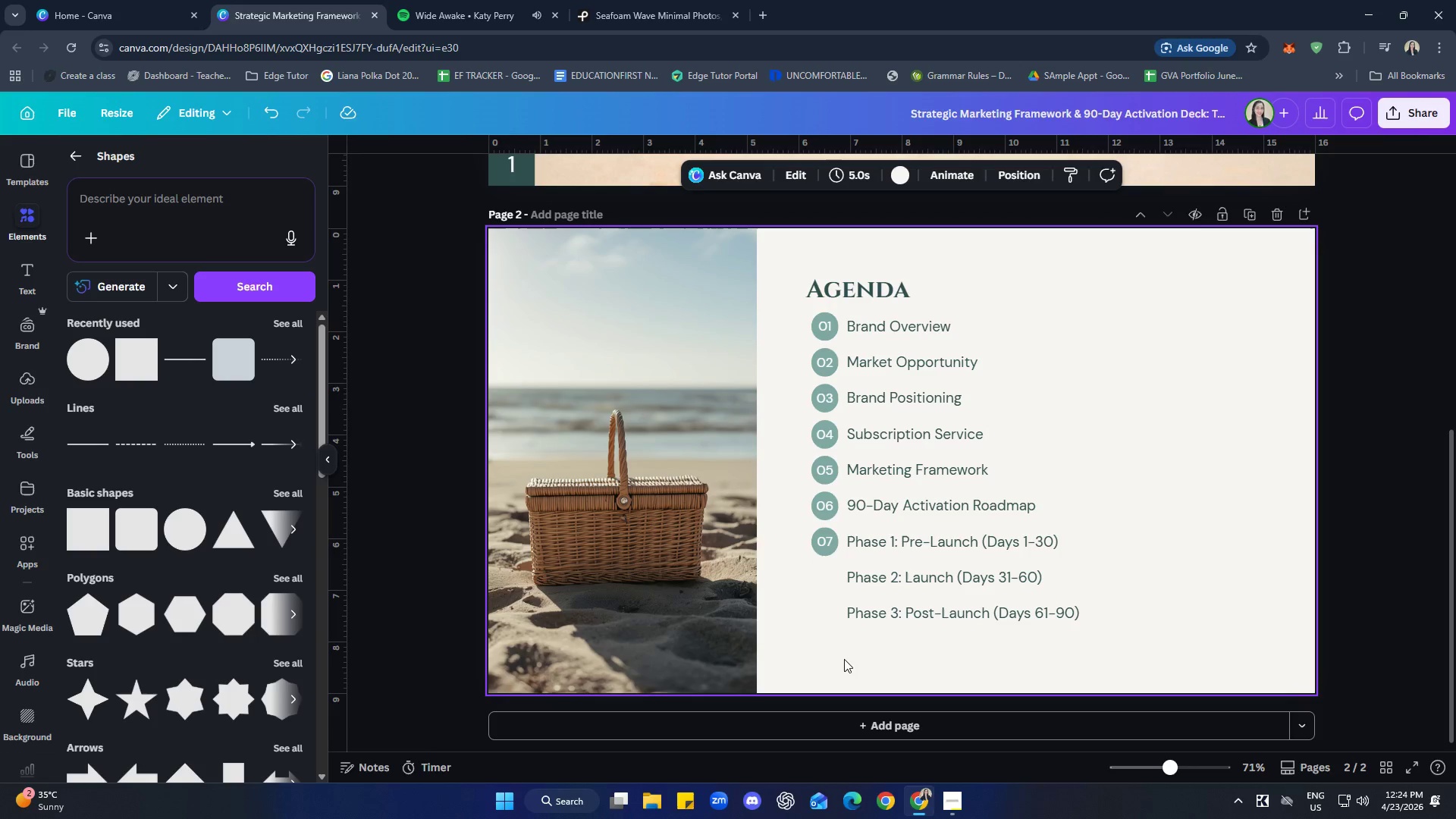 
key(Control+V)
 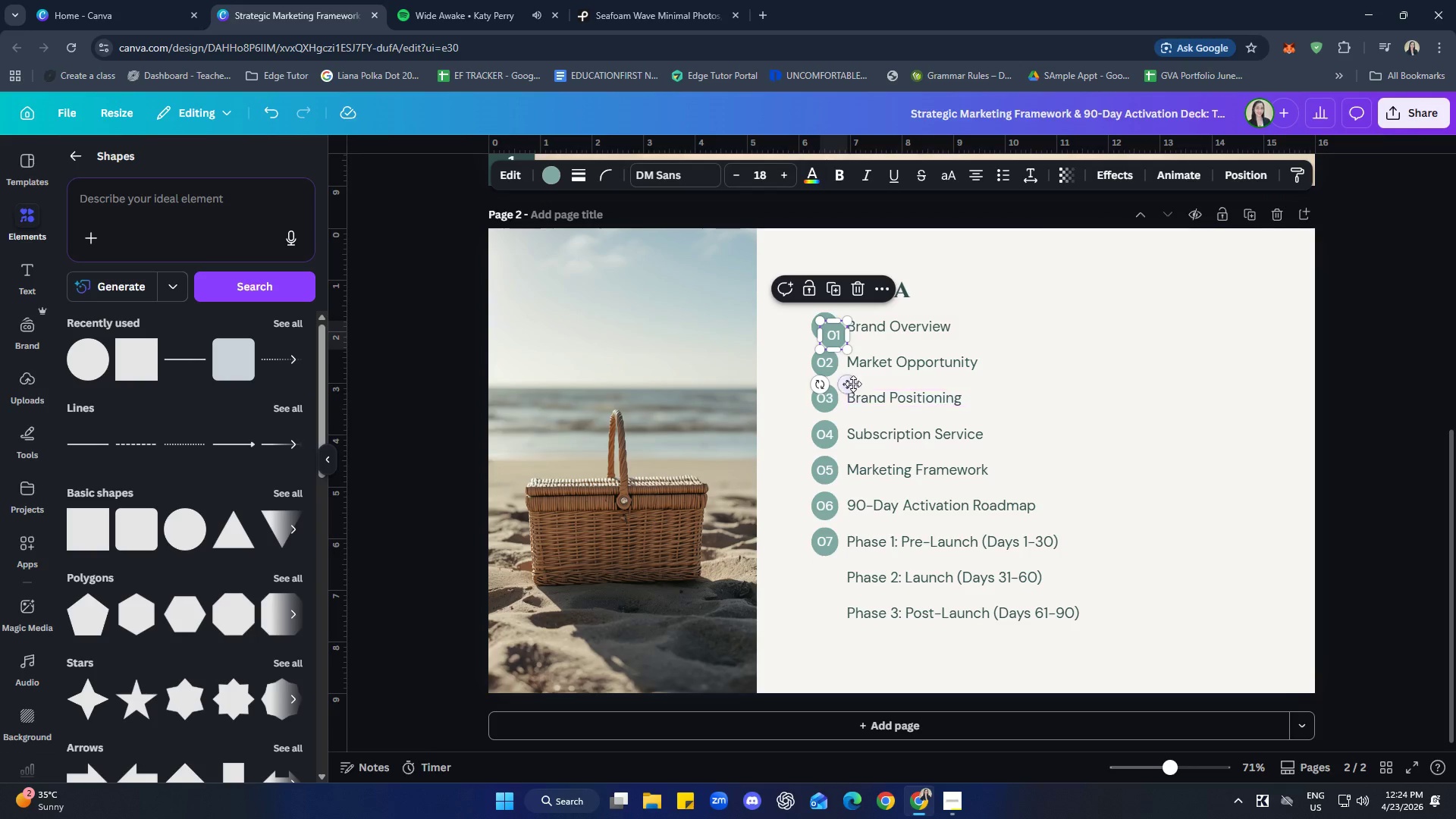 
left_click_drag(start_coordinate=[850, 381], to_coordinate=[841, 622])
 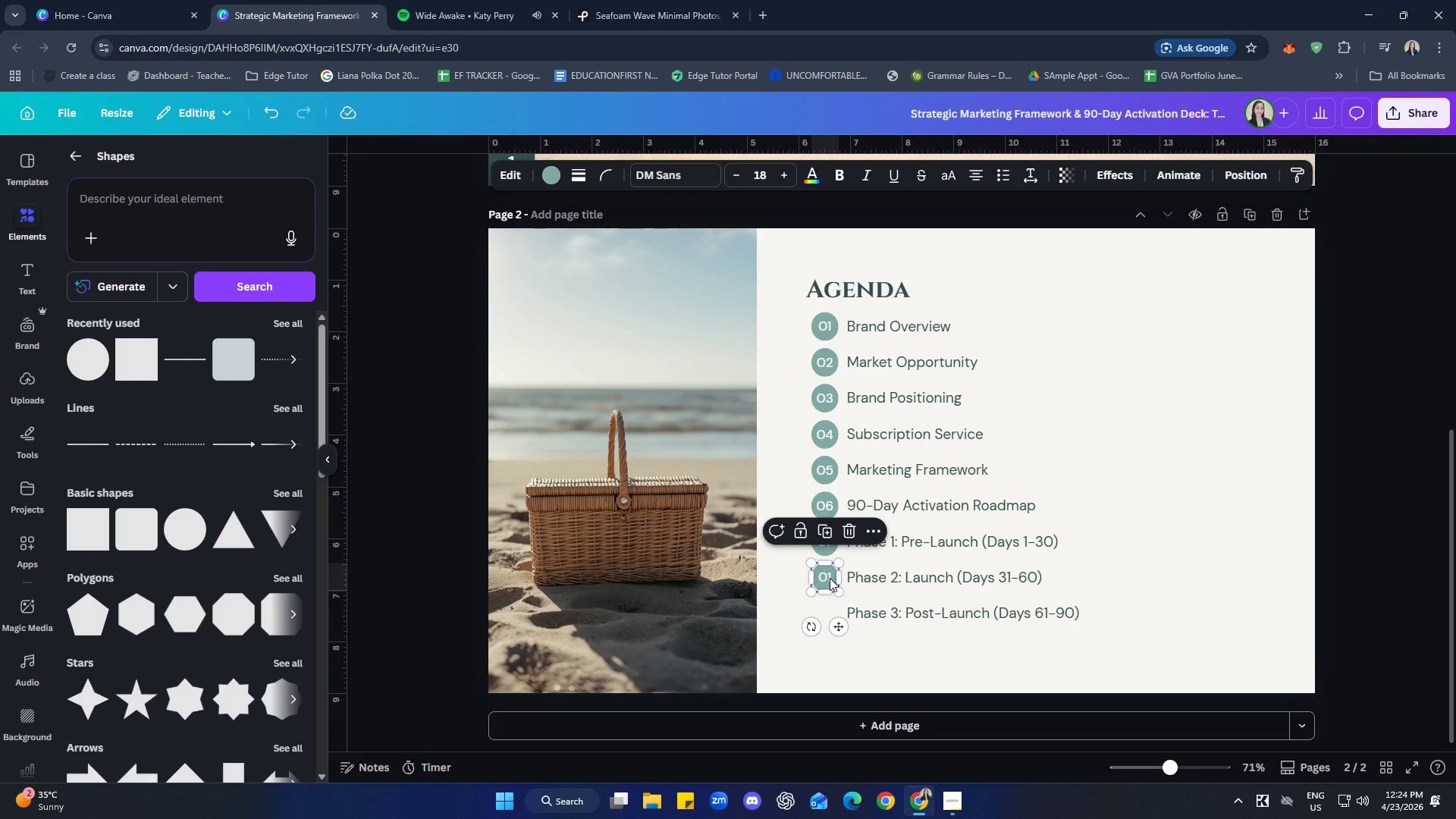 
double_click([832, 576])
 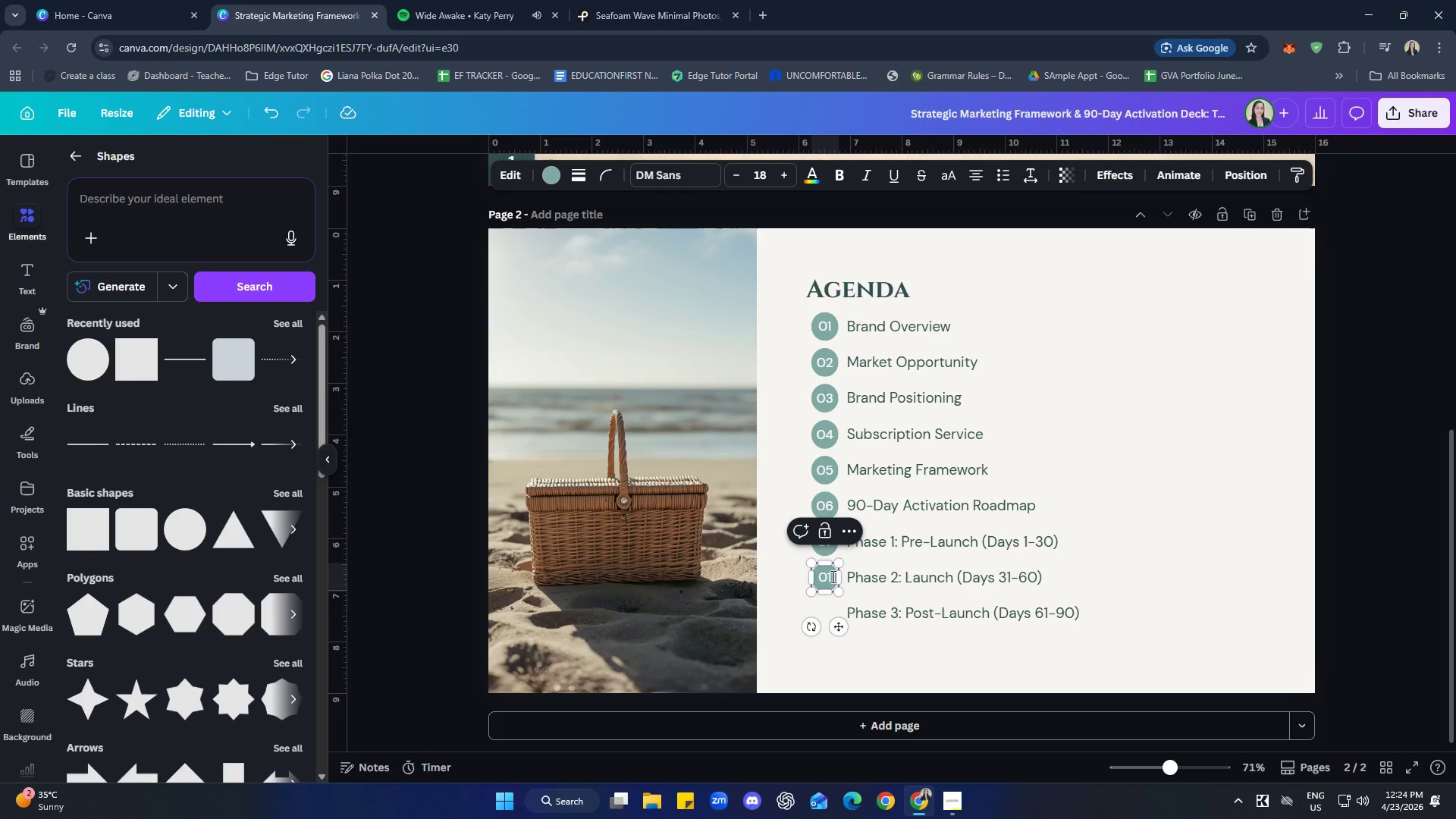 
key(Backspace)
 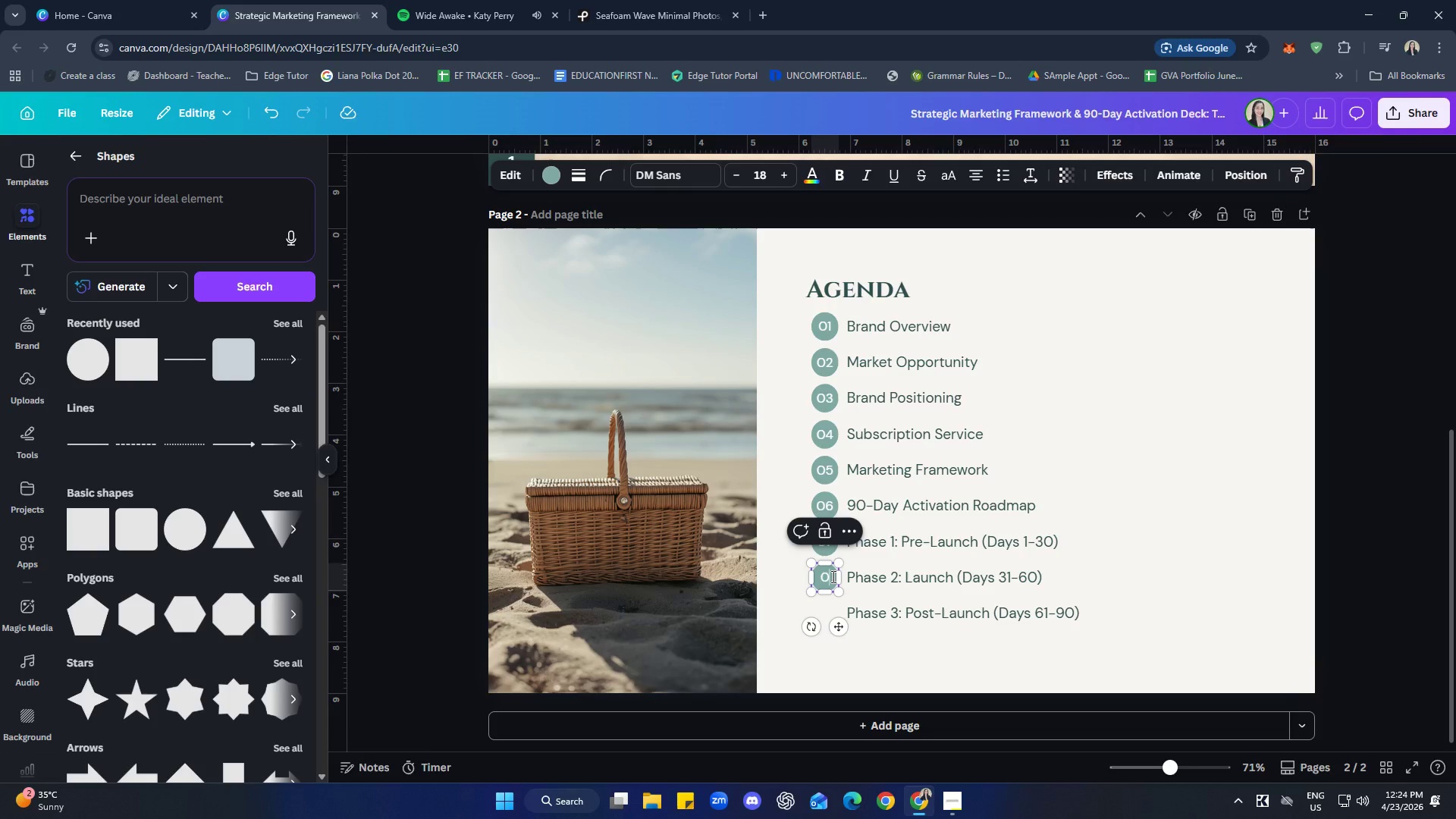 
key(8)
 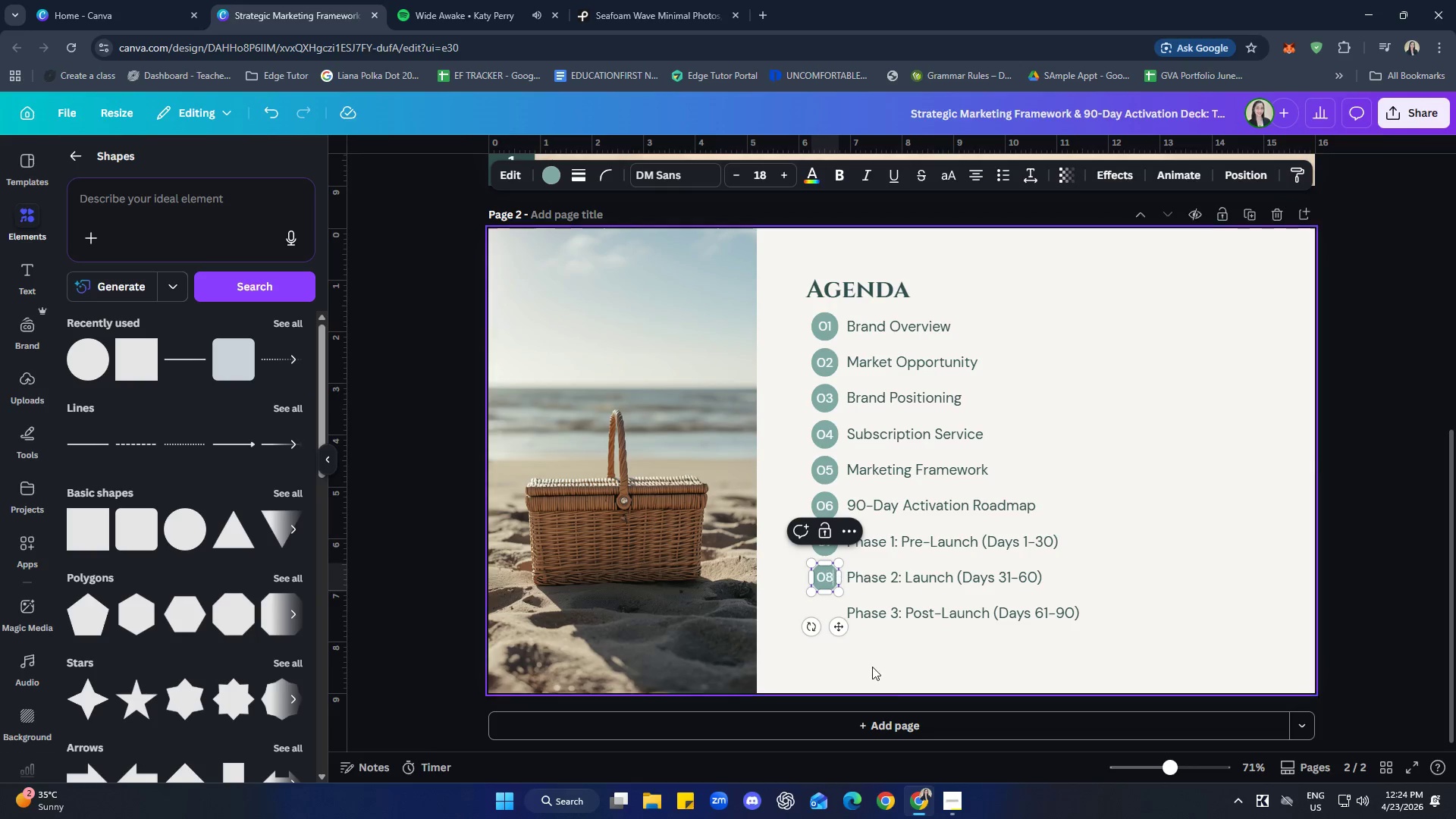 
left_click([889, 665])
 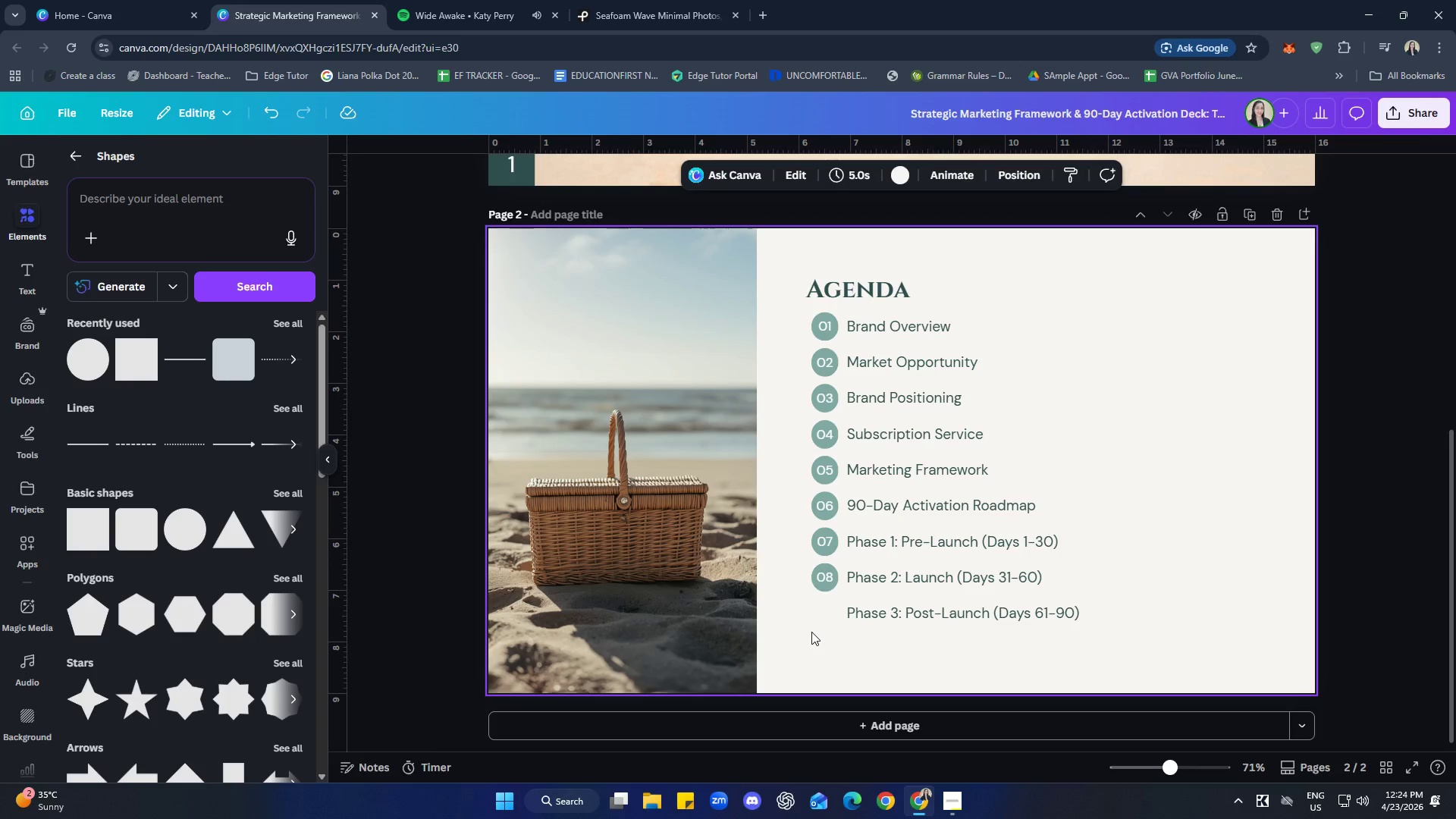 
key(Control+V)
 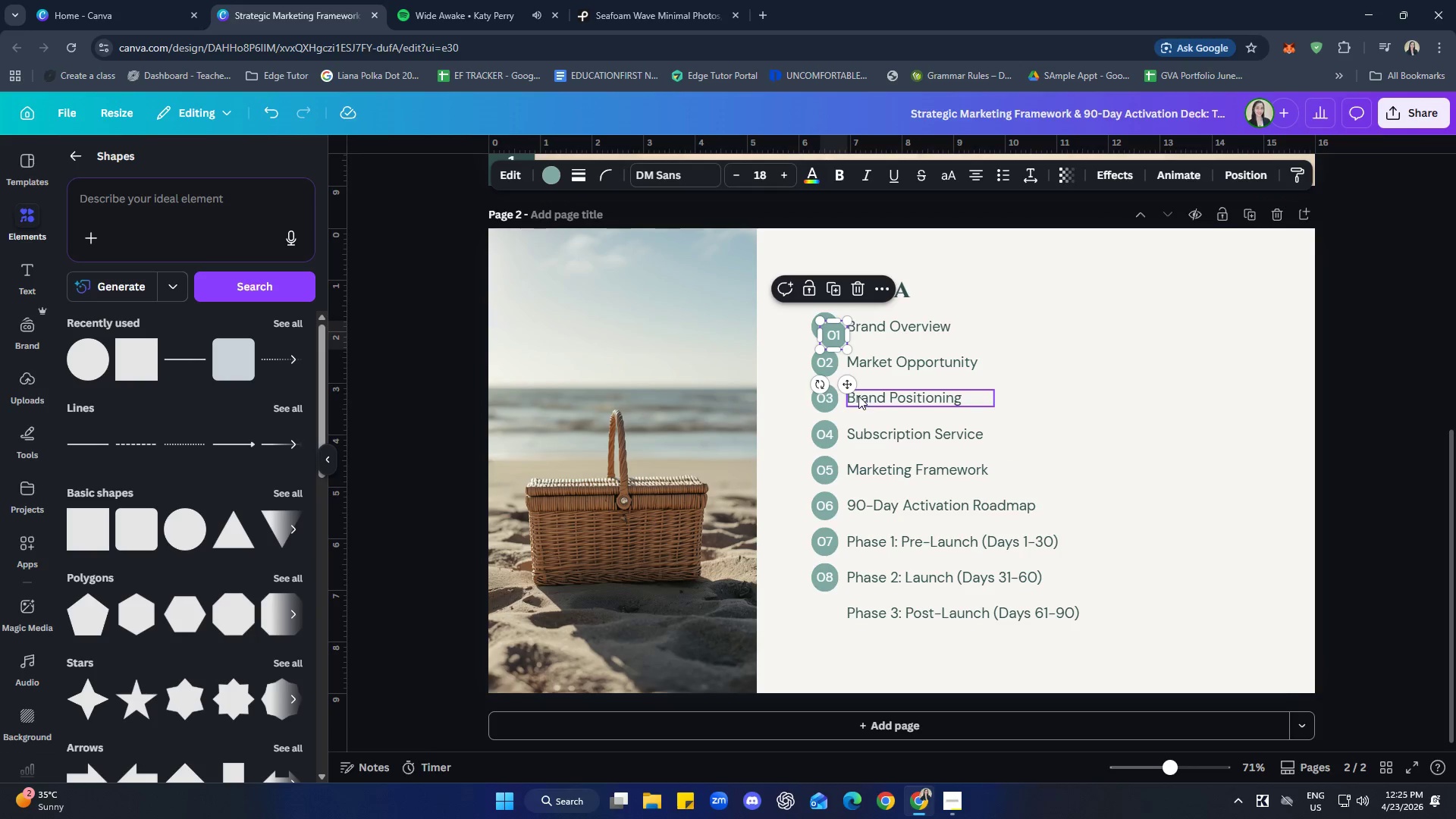 
left_click_drag(start_coordinate=[850, 388], to_coordinate=[842, 664])
 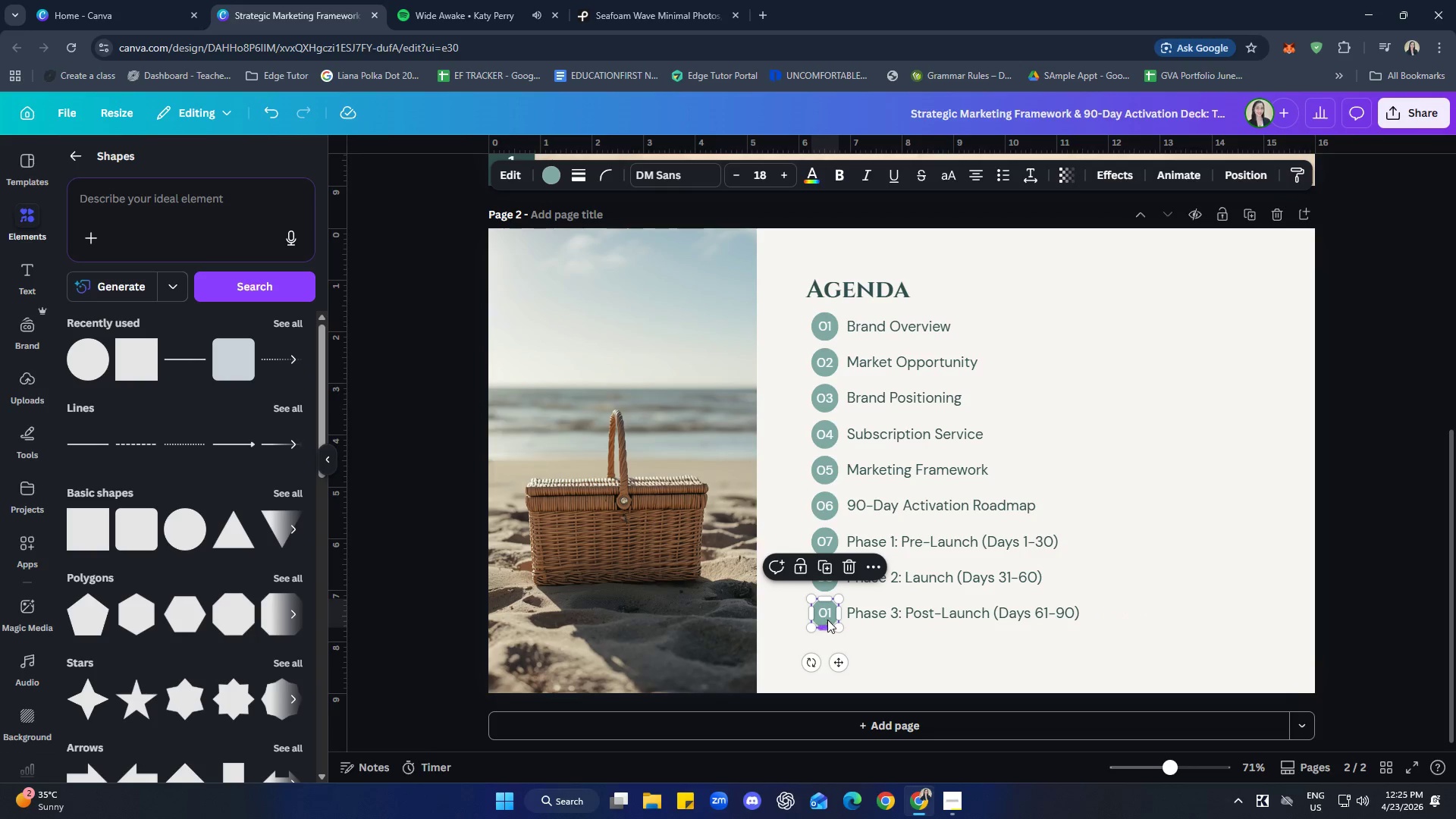 
left_click([830, 617])
 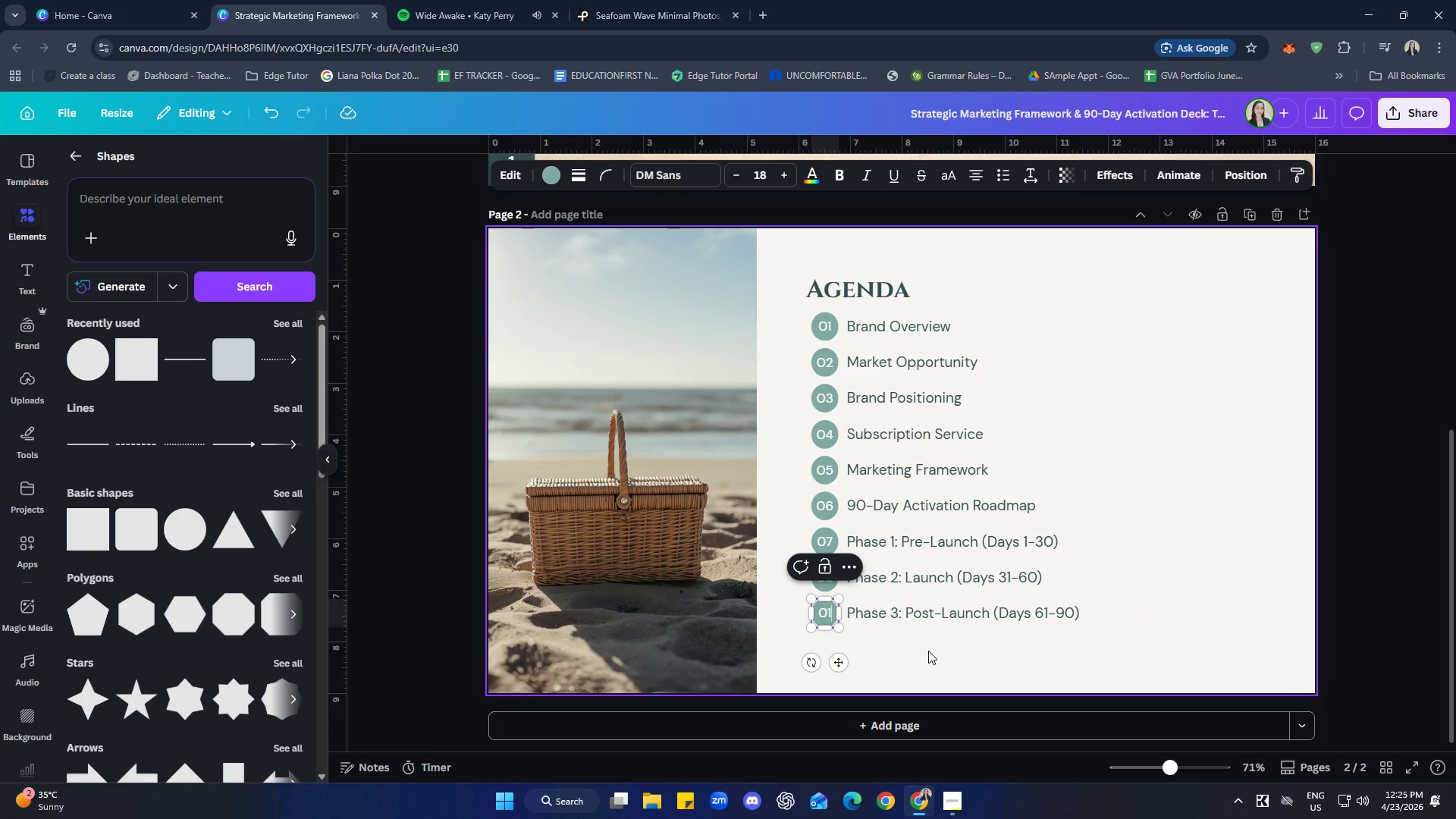 
key(Backspace)
 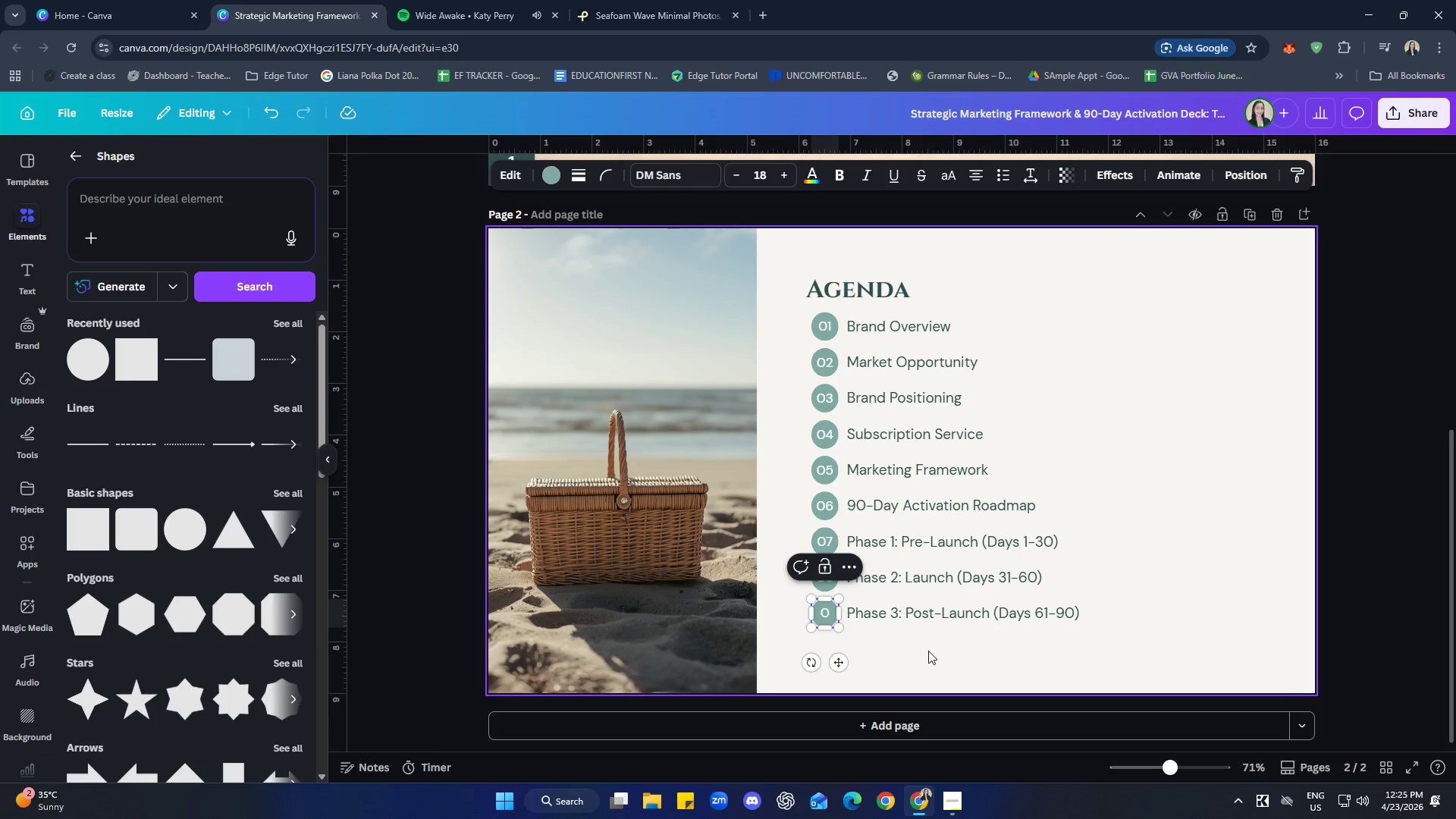 
key(9)
 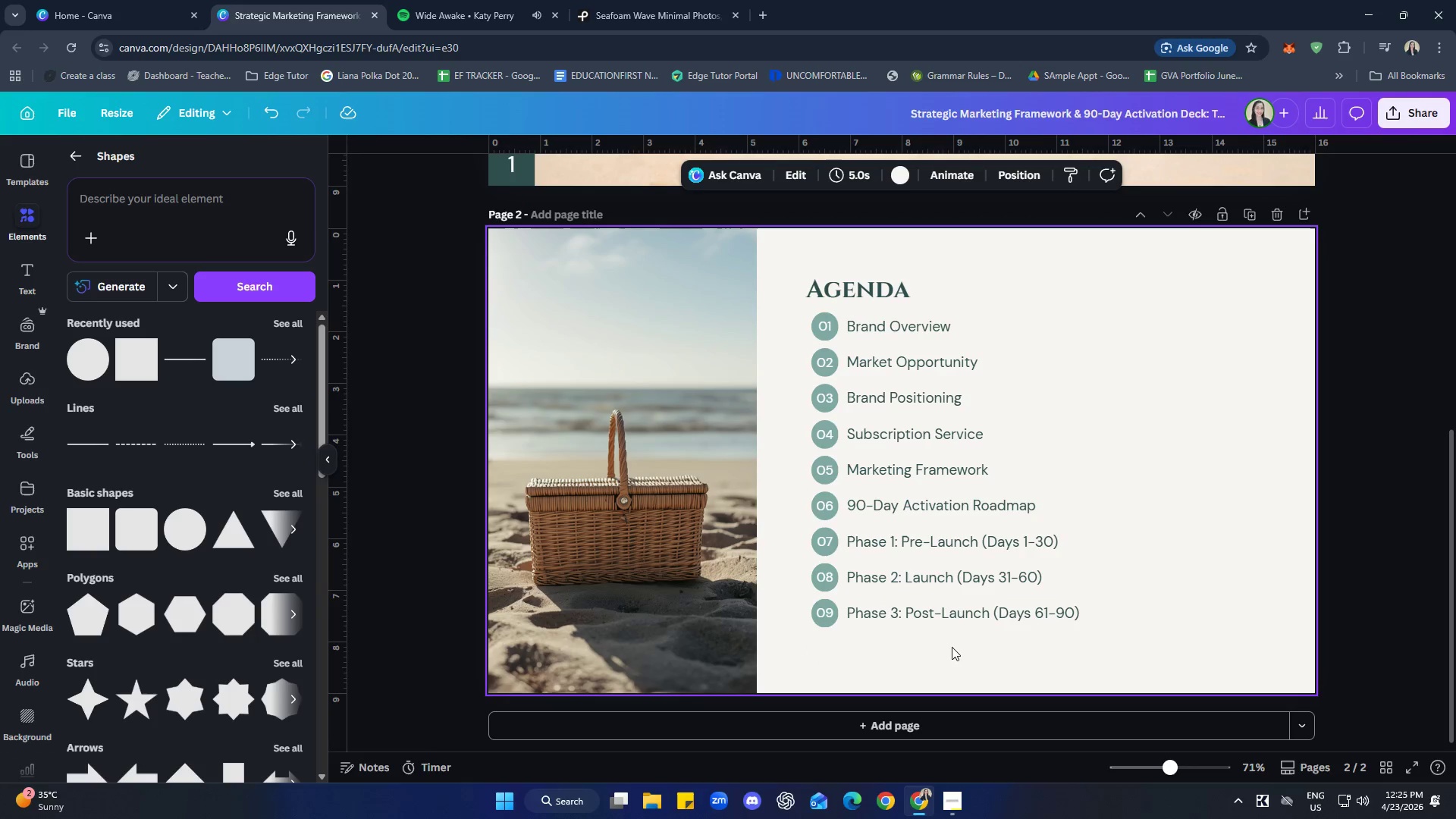 
left_click([1104, 614])
 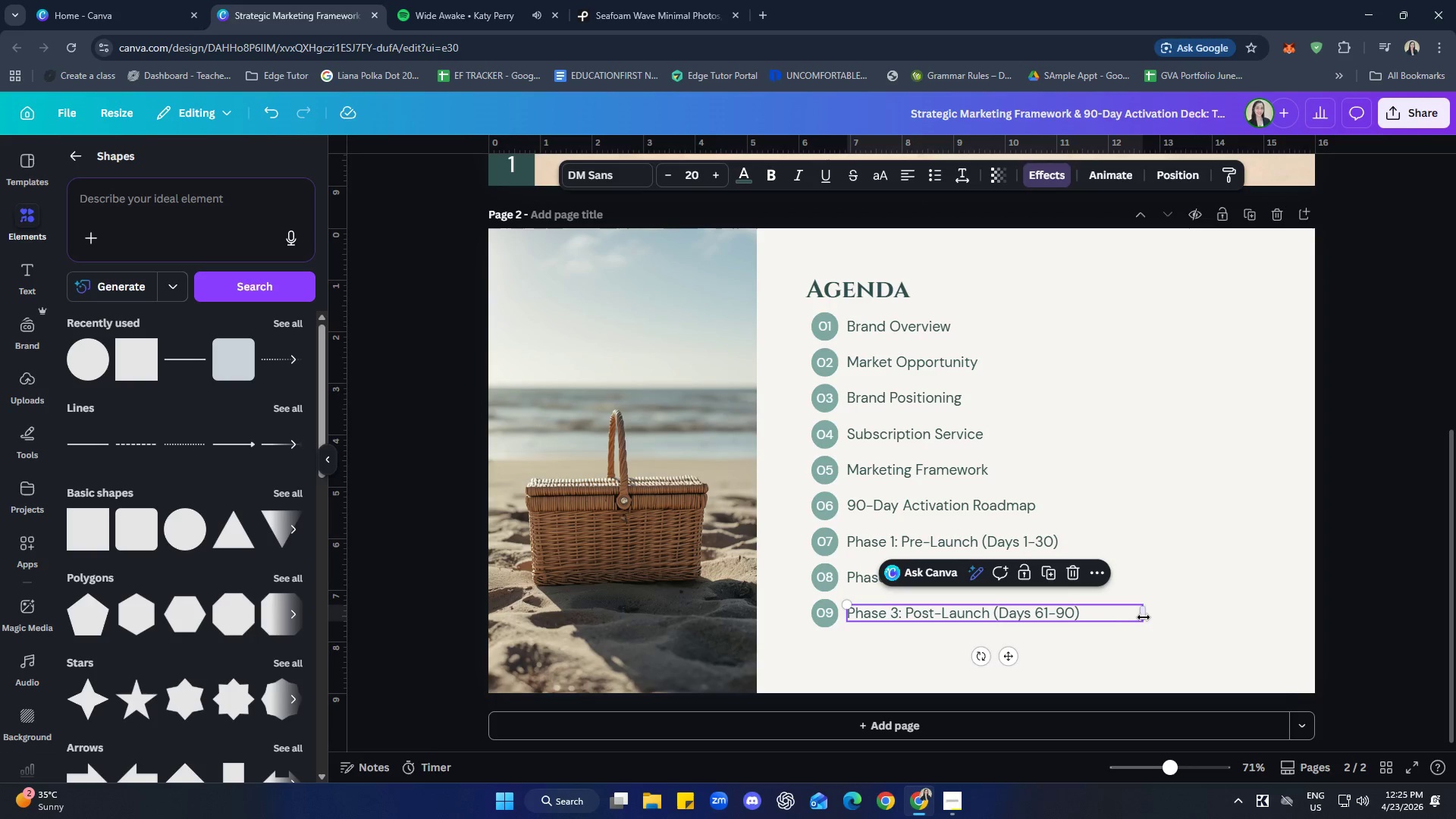 
left_click_drag(start_coordinate=[1144, 616], to_coordinate=[1093, 616])
 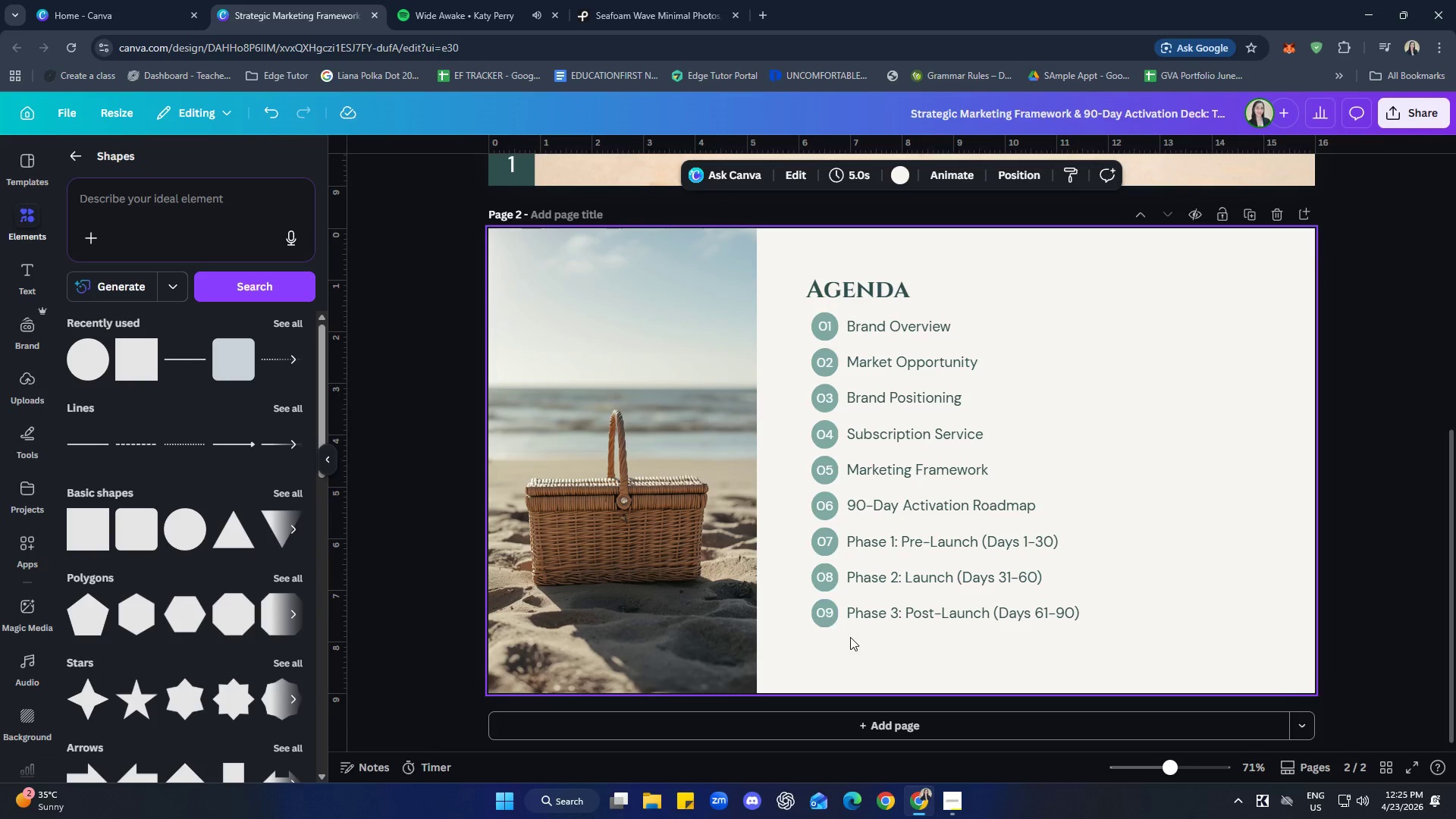 
hold_key(key=ShiftLeft, duration=1.19)
double_click([908, 616])
 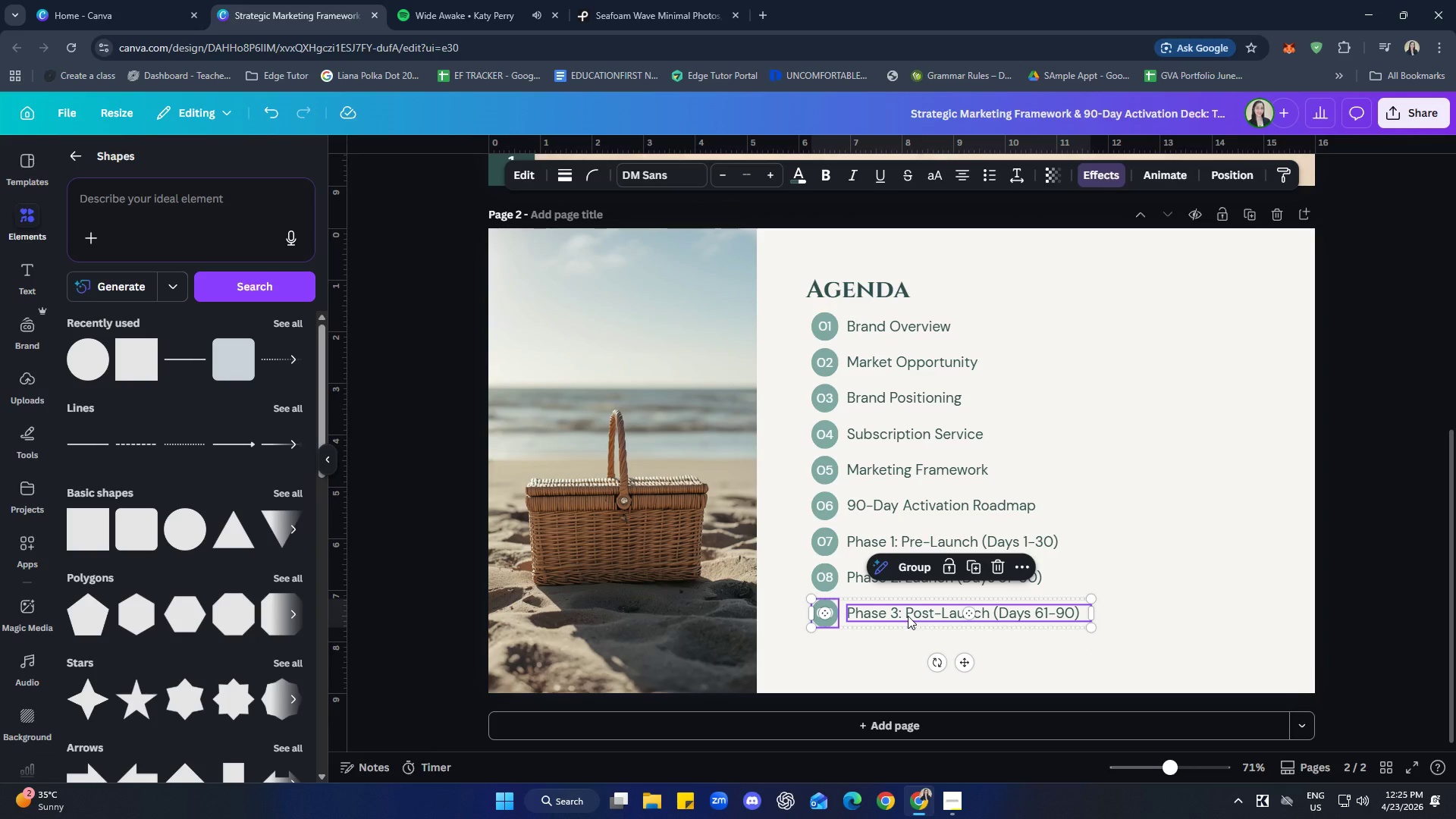 
key(Control+ControlLeft)
 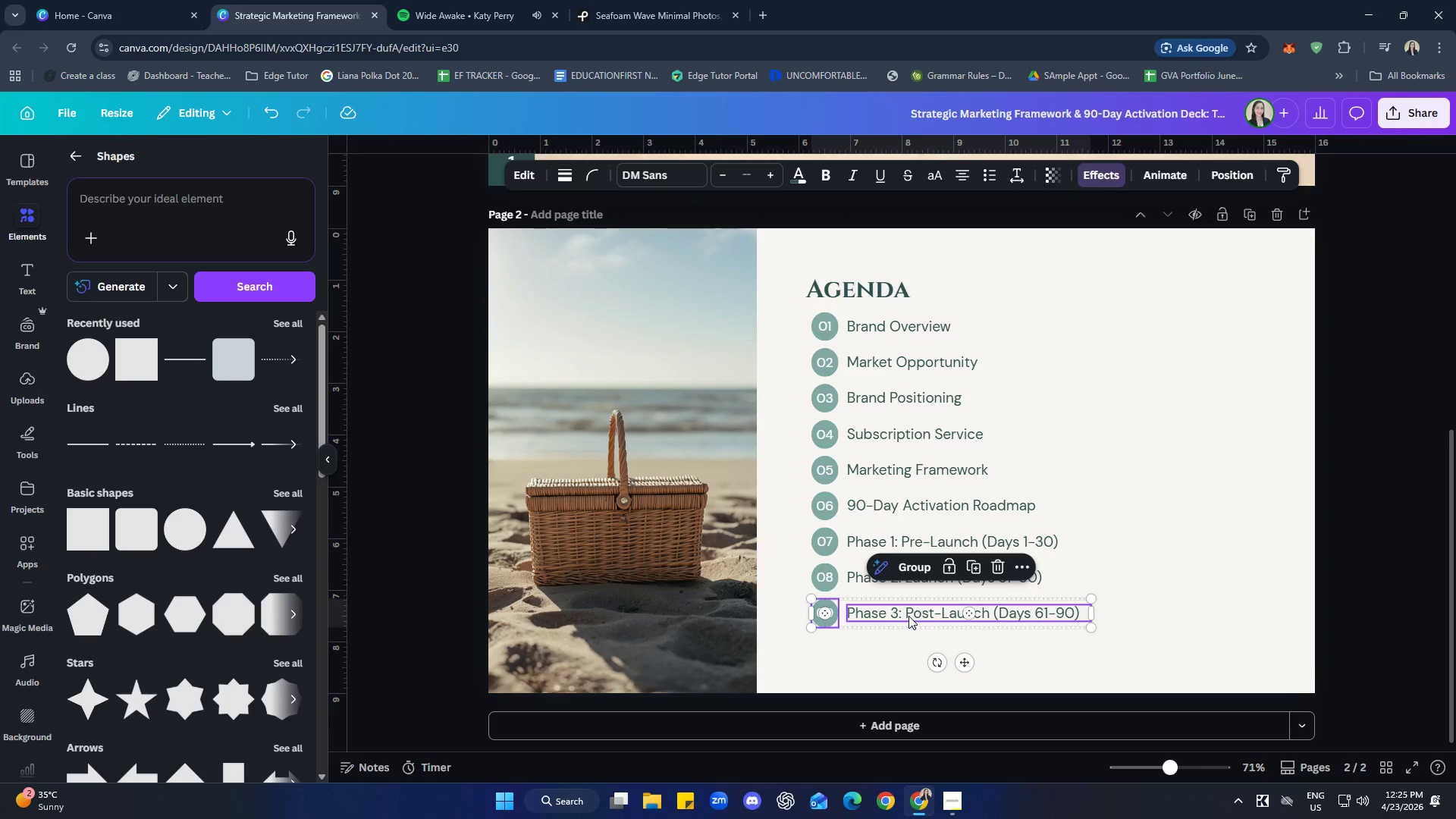 
key(Control+C)
 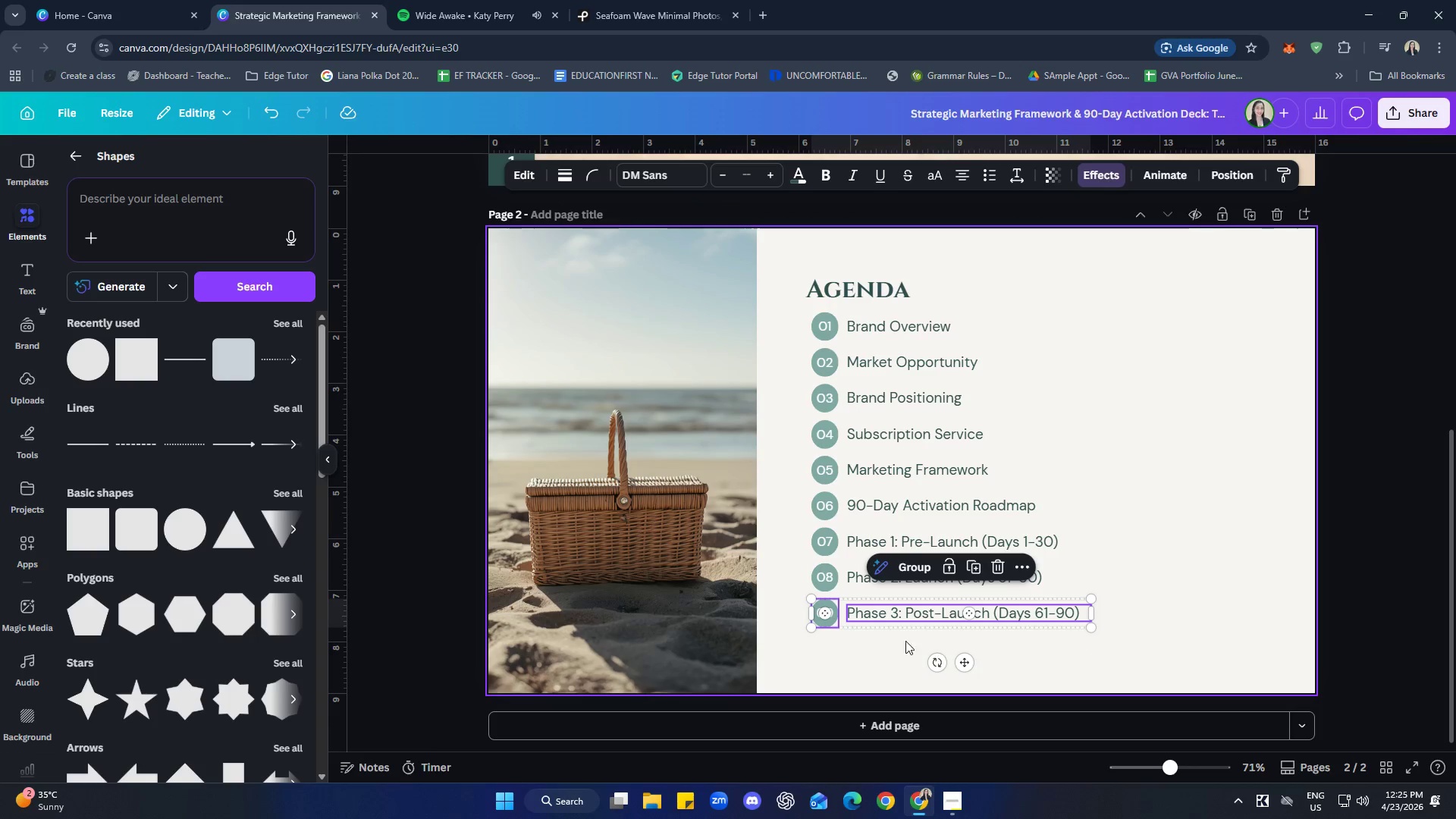 
left_click([865, 640])
 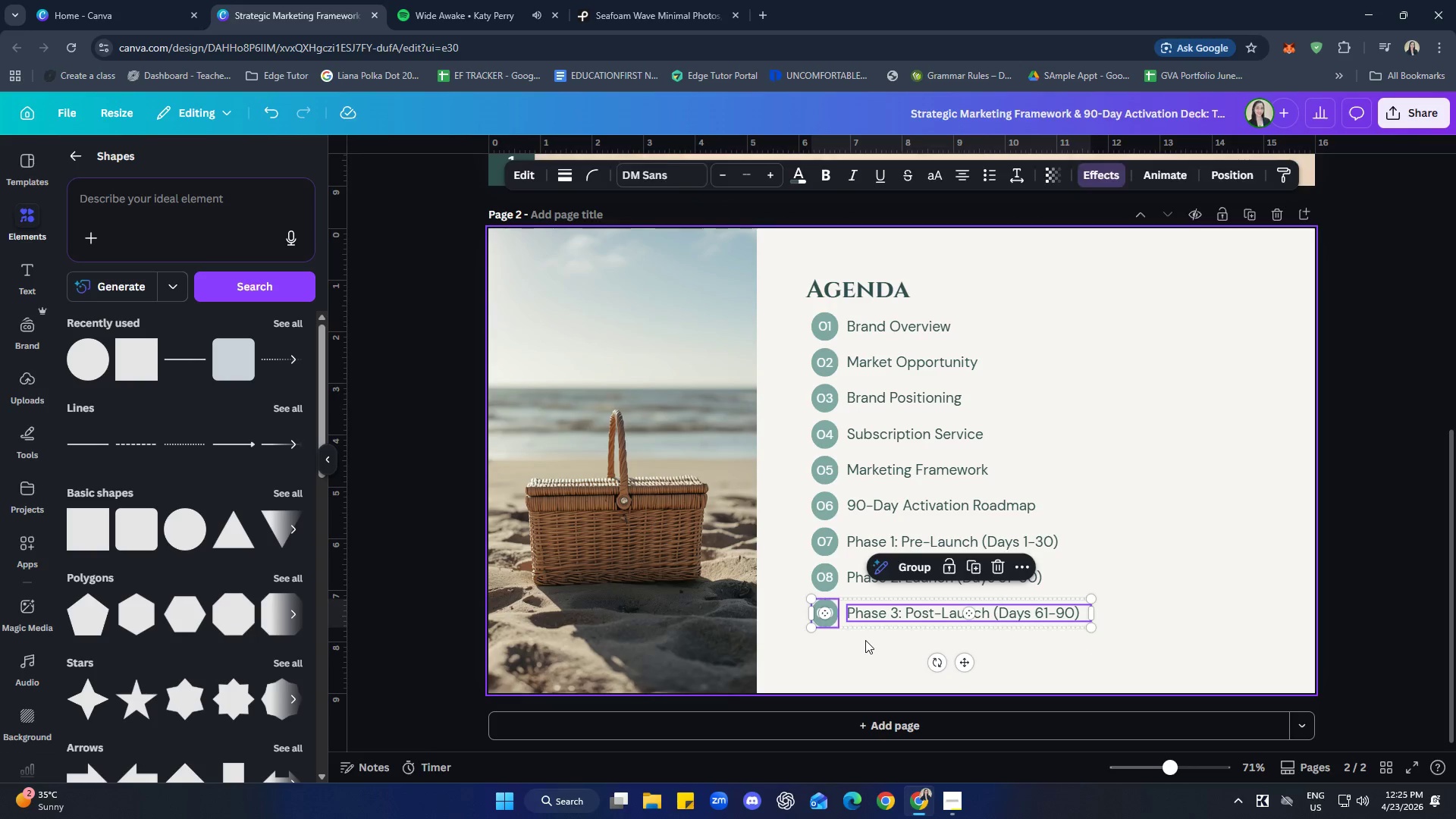 
key(Control+ControlLeft)
 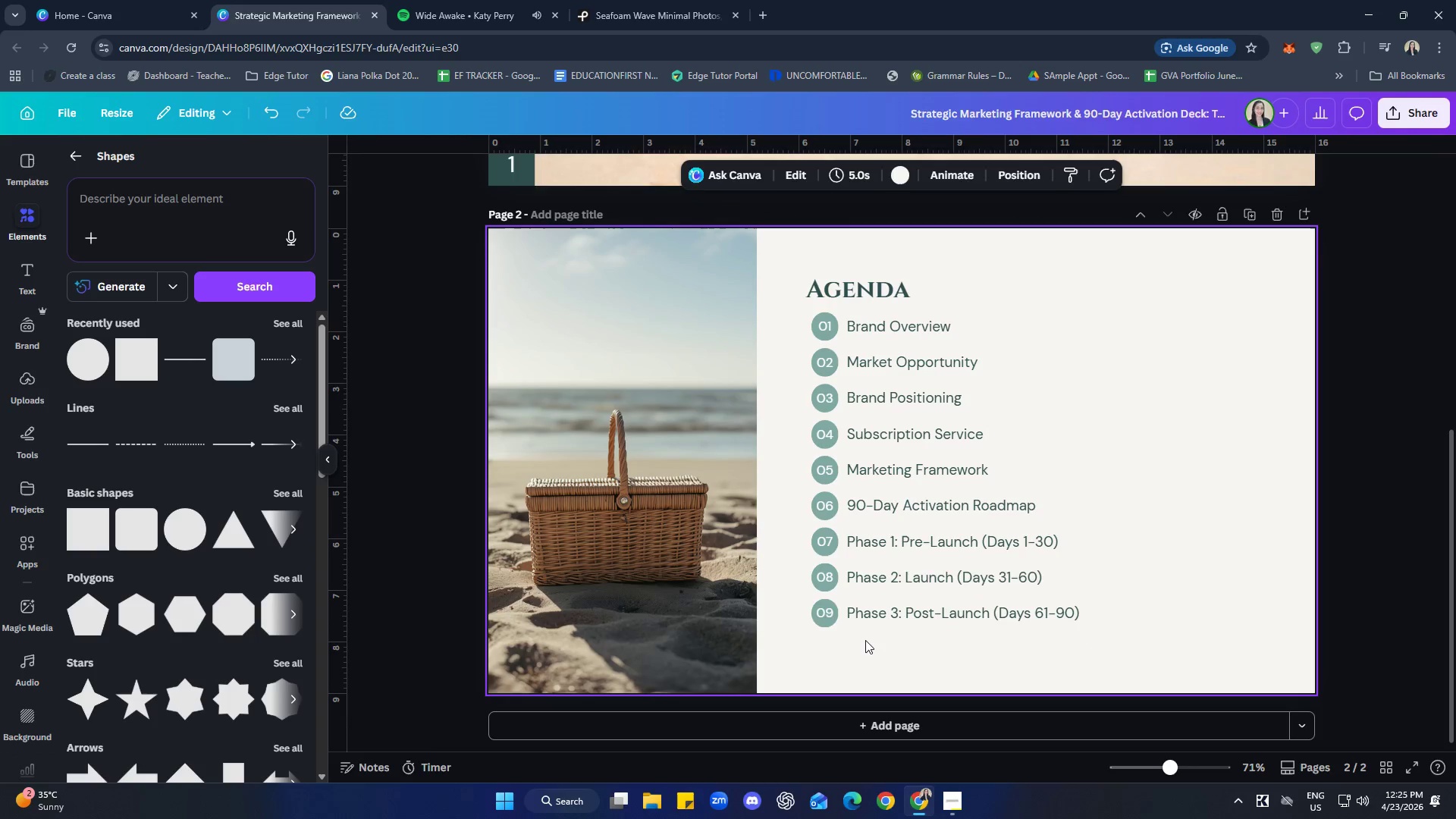 
key(Control+V)
 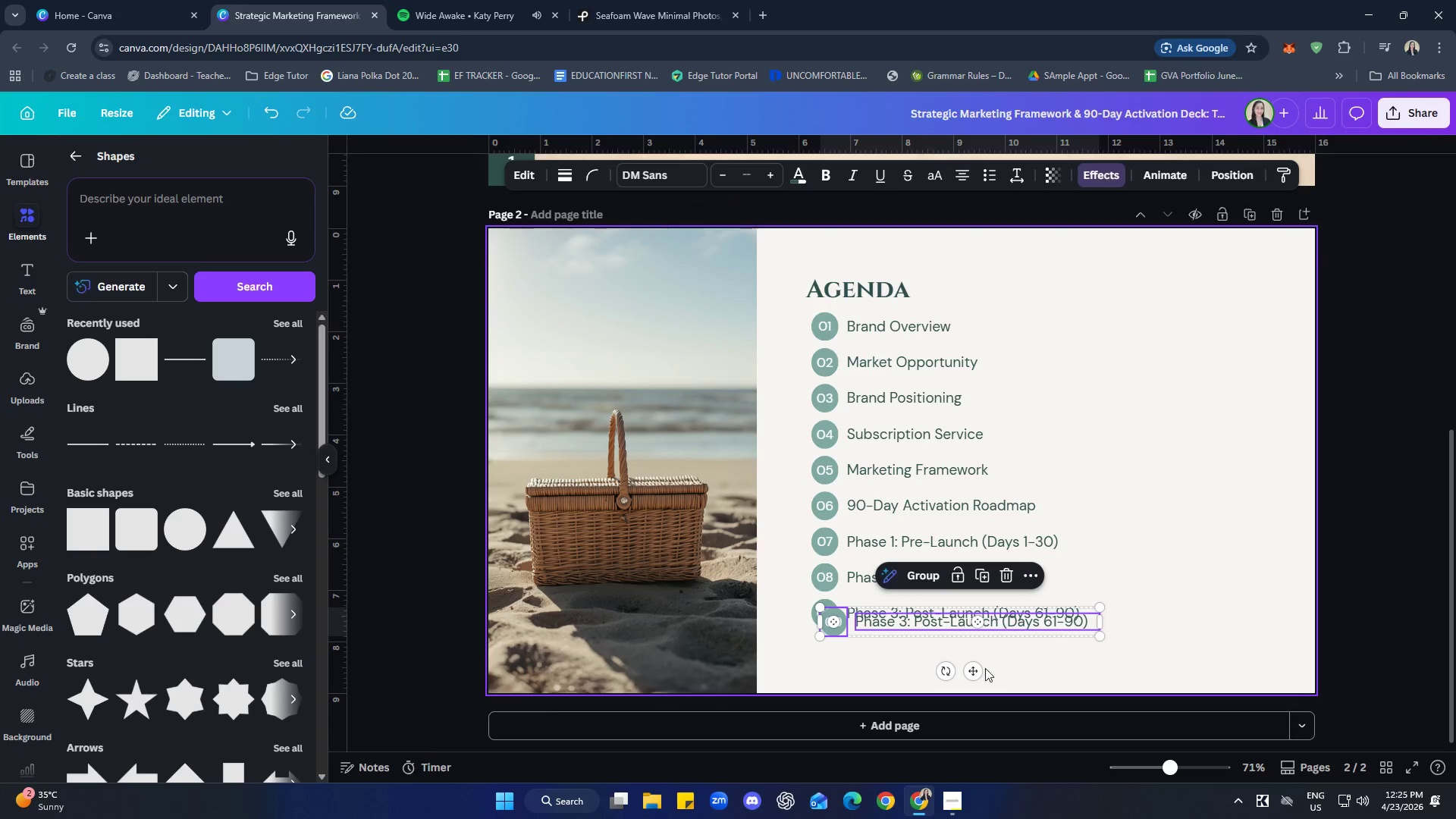 
left_click_drag(start_coordinate=[981, 667], to_coordinate=[973, 695])
 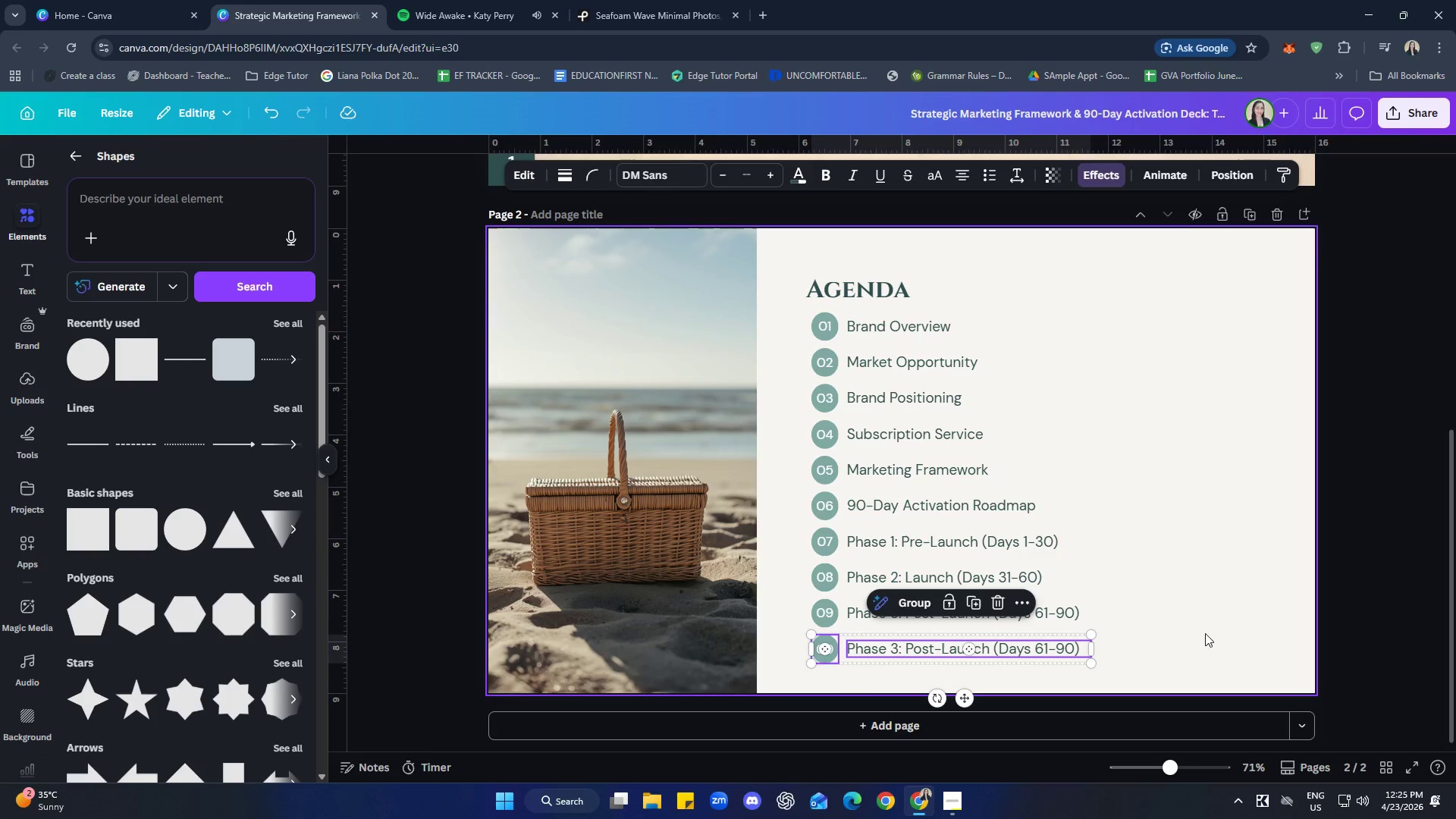 
left_click([1210, 629])
 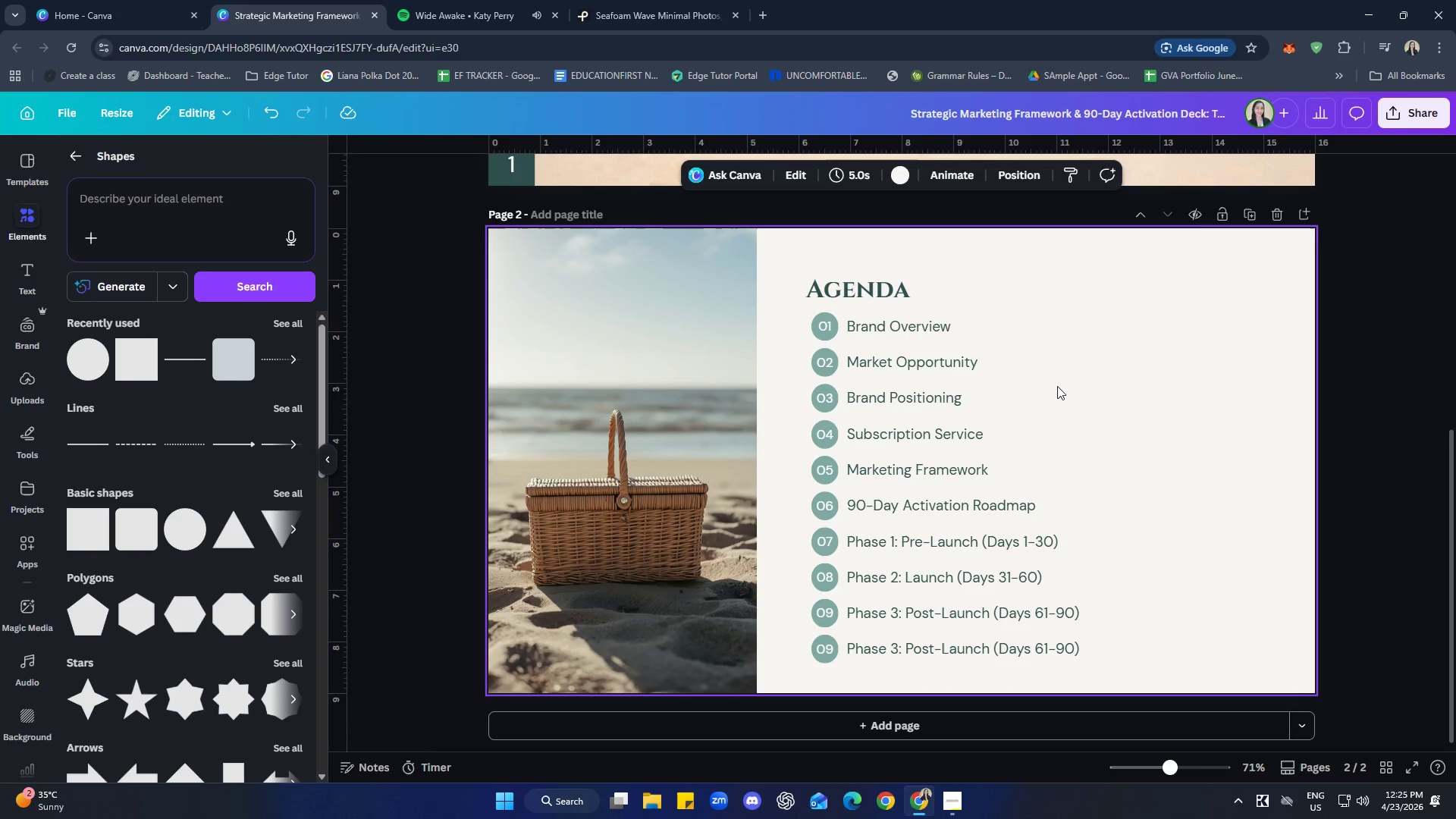 
wait(5.56)
 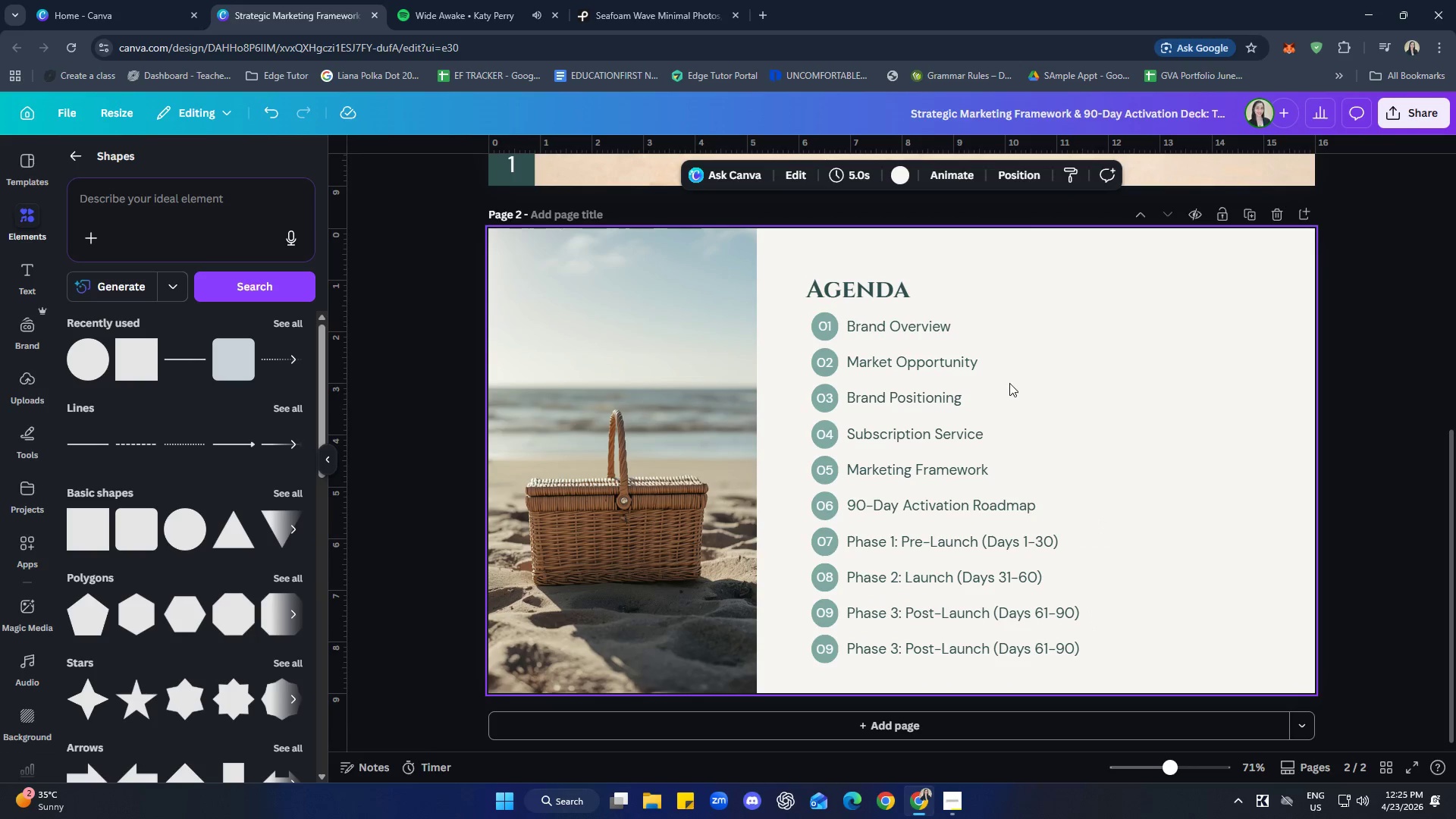 
double_click([833, 653])
 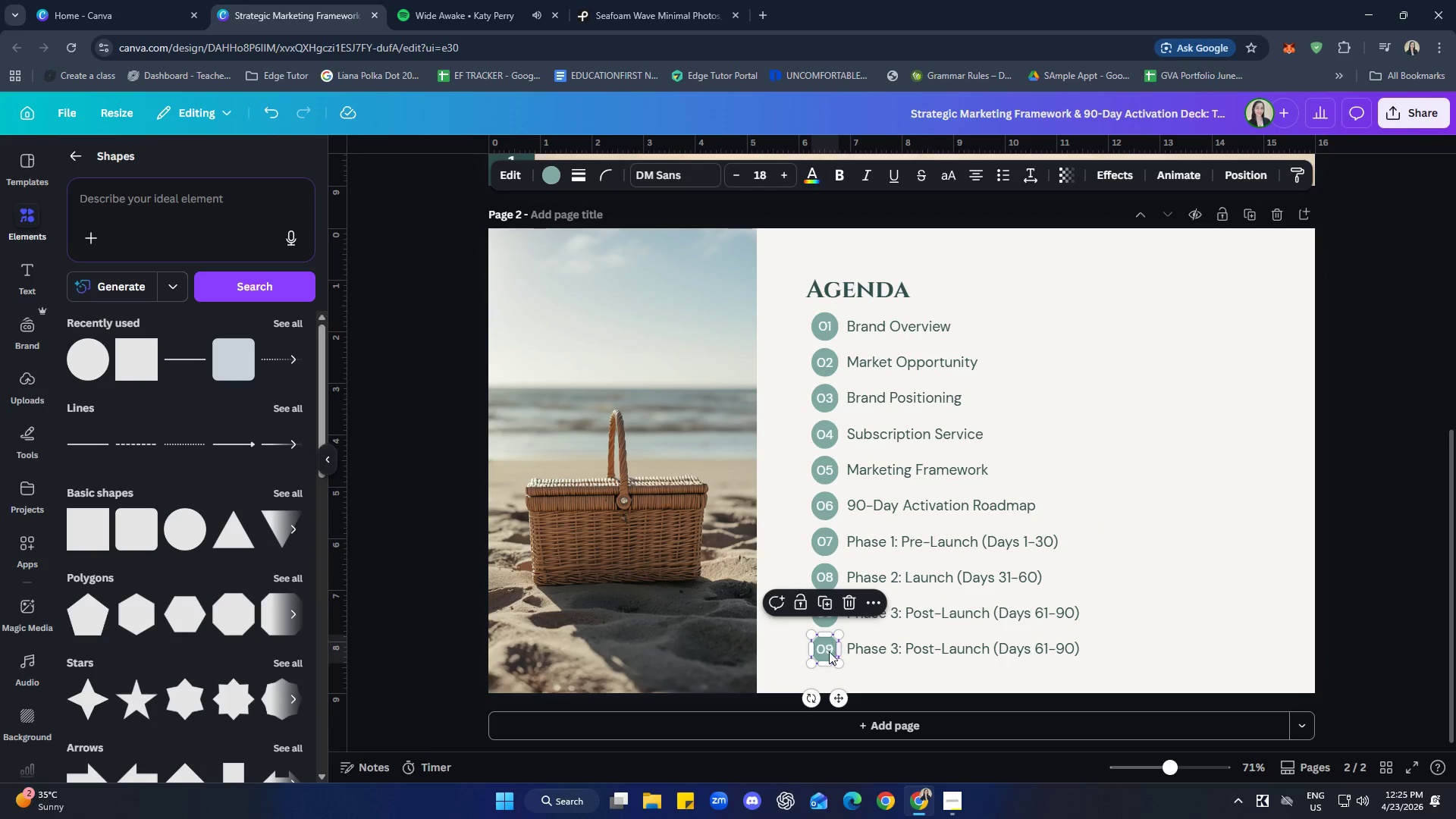 
left_click([829, 651])
 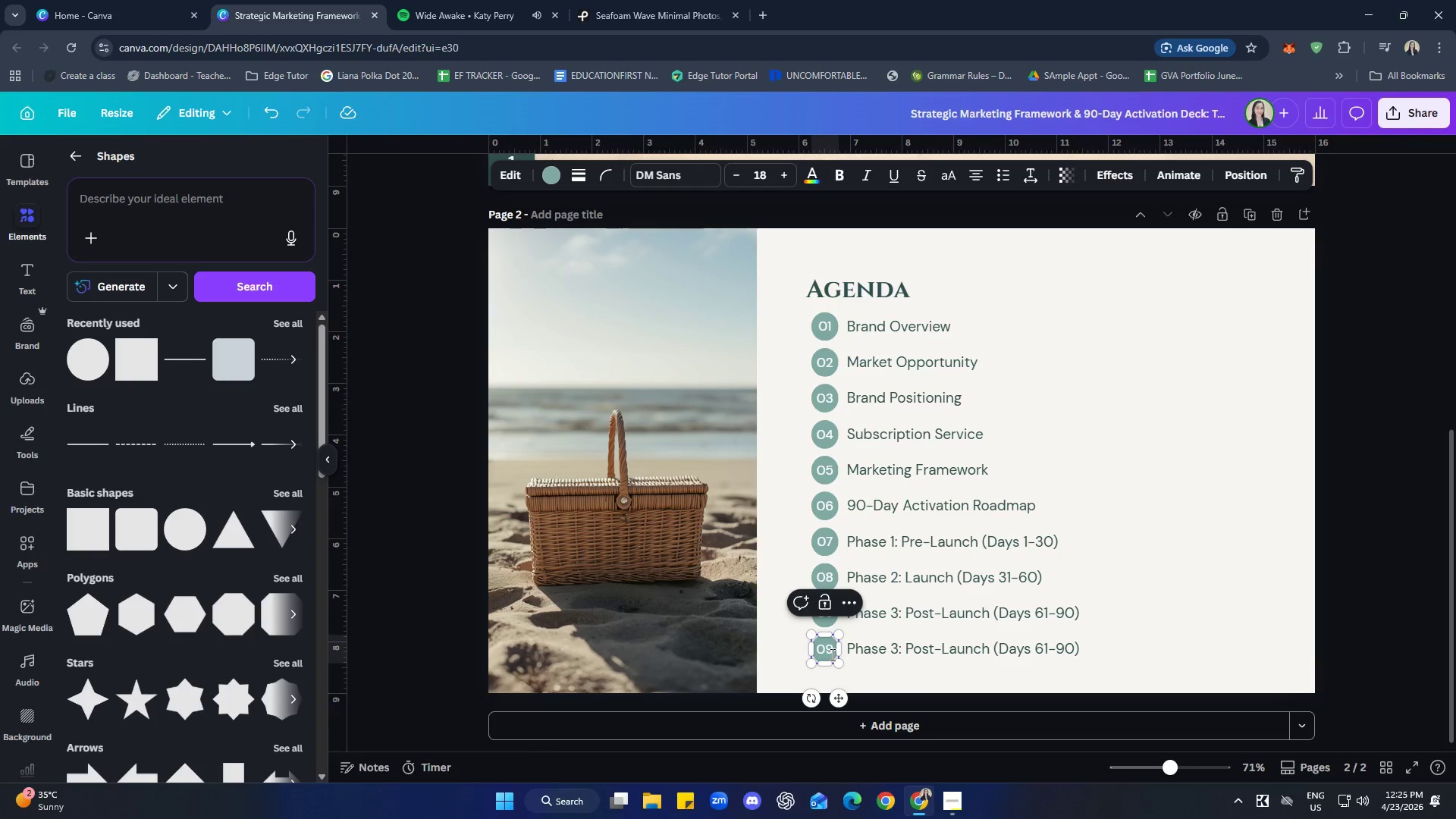 
key(ArrowRight)
 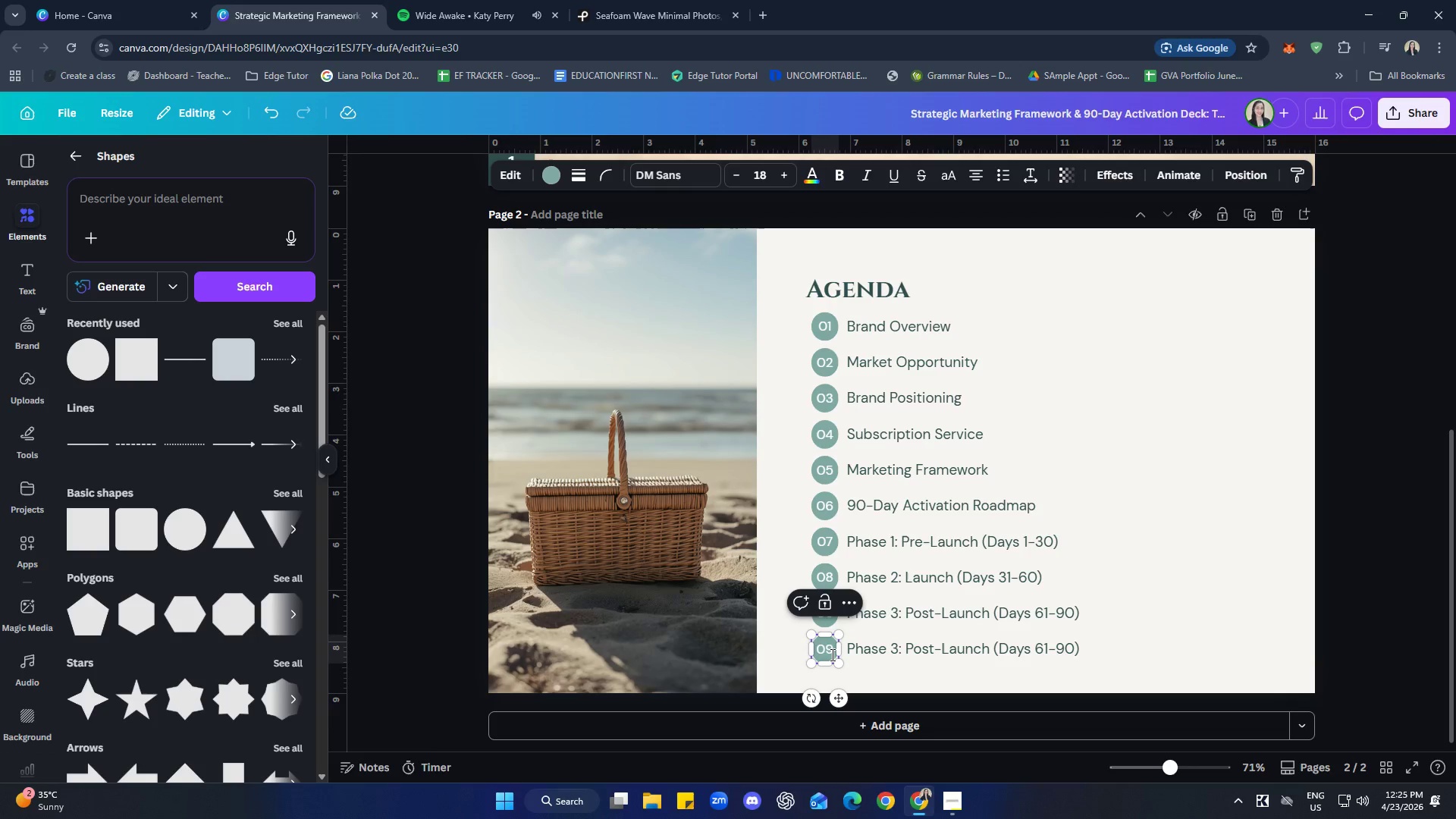 
key(Backspace)
key(Backspace)
type(10)
 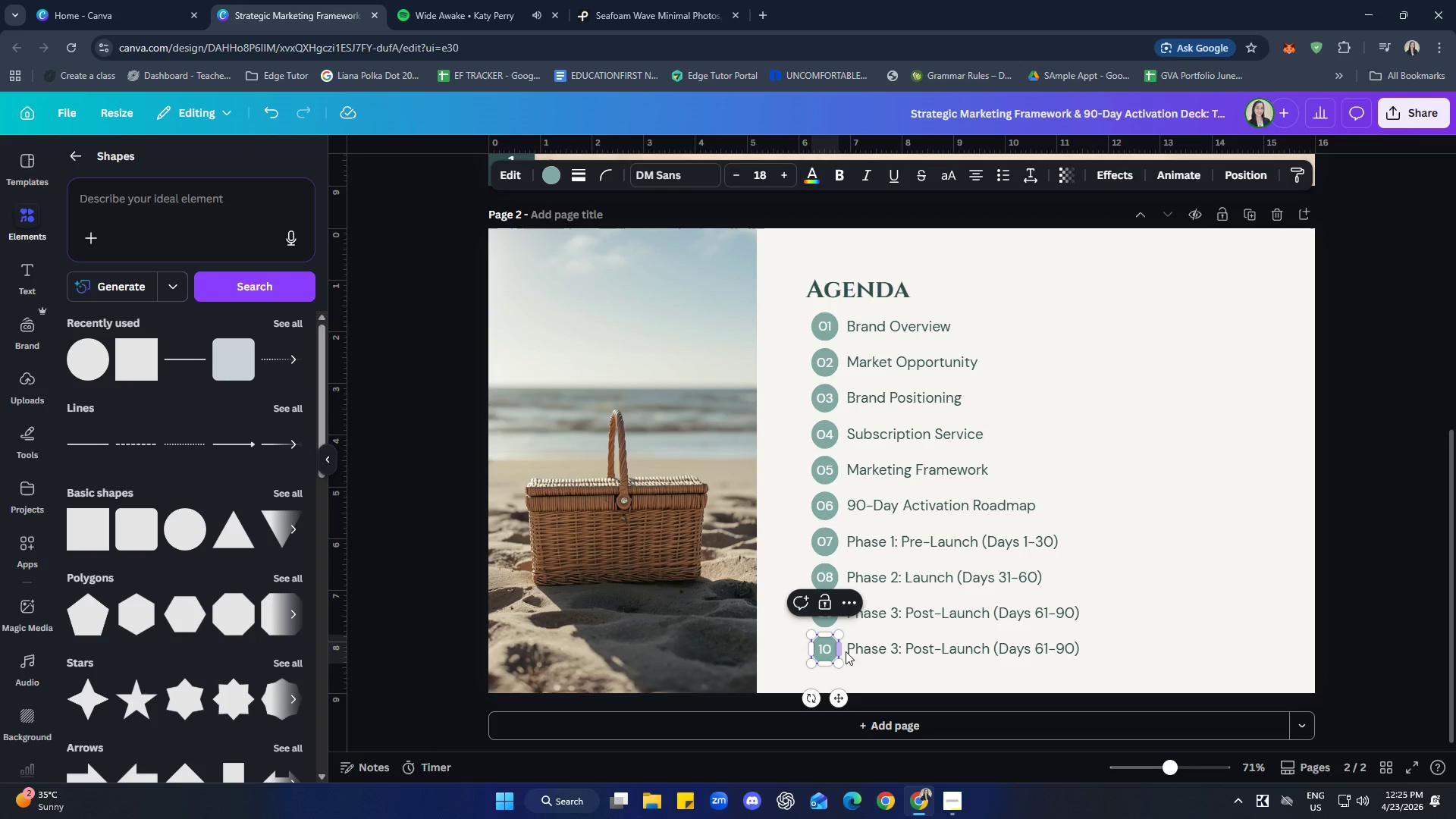 
left_click([1232, 637])
 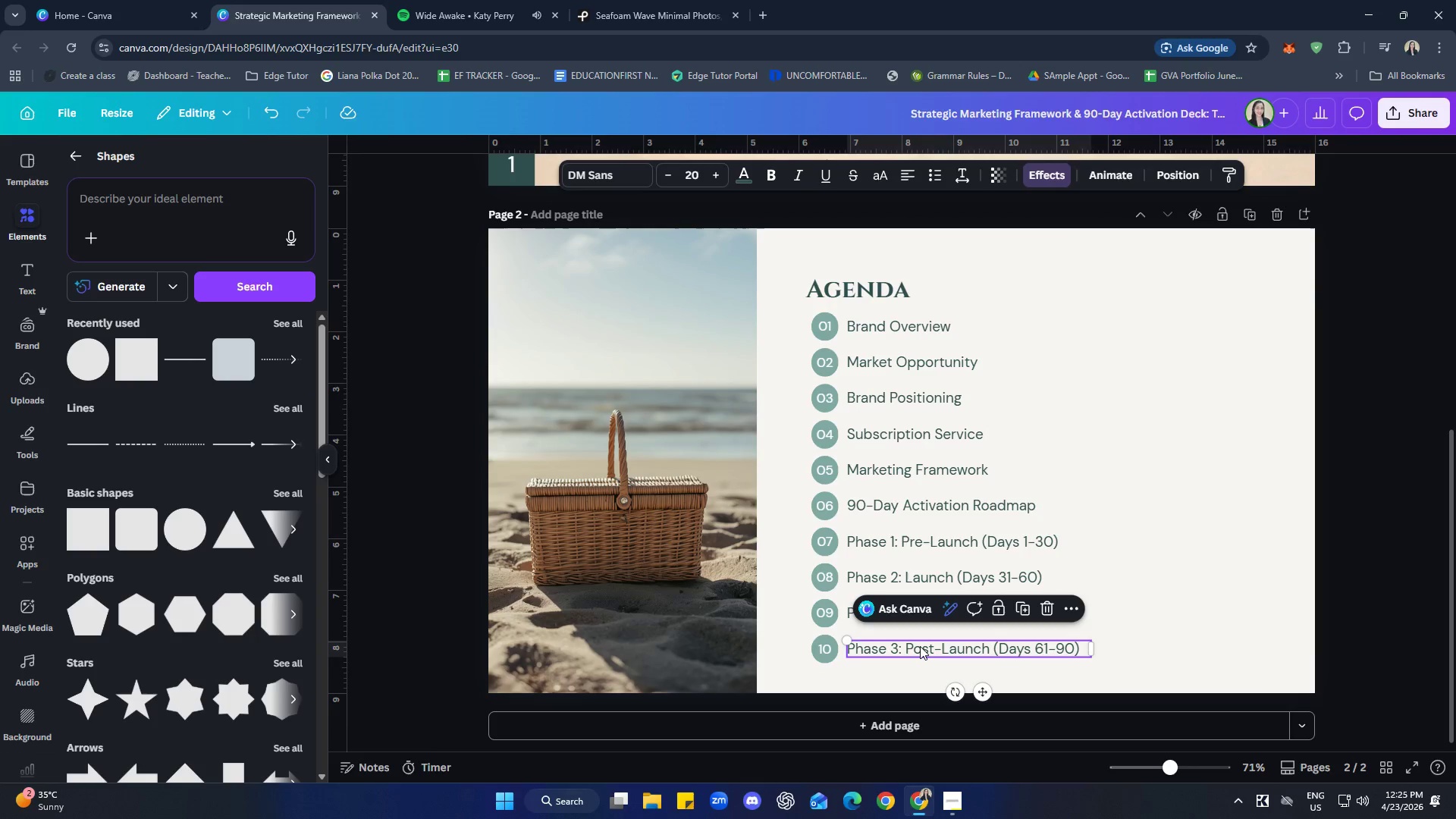 
double_click([920, 646])
 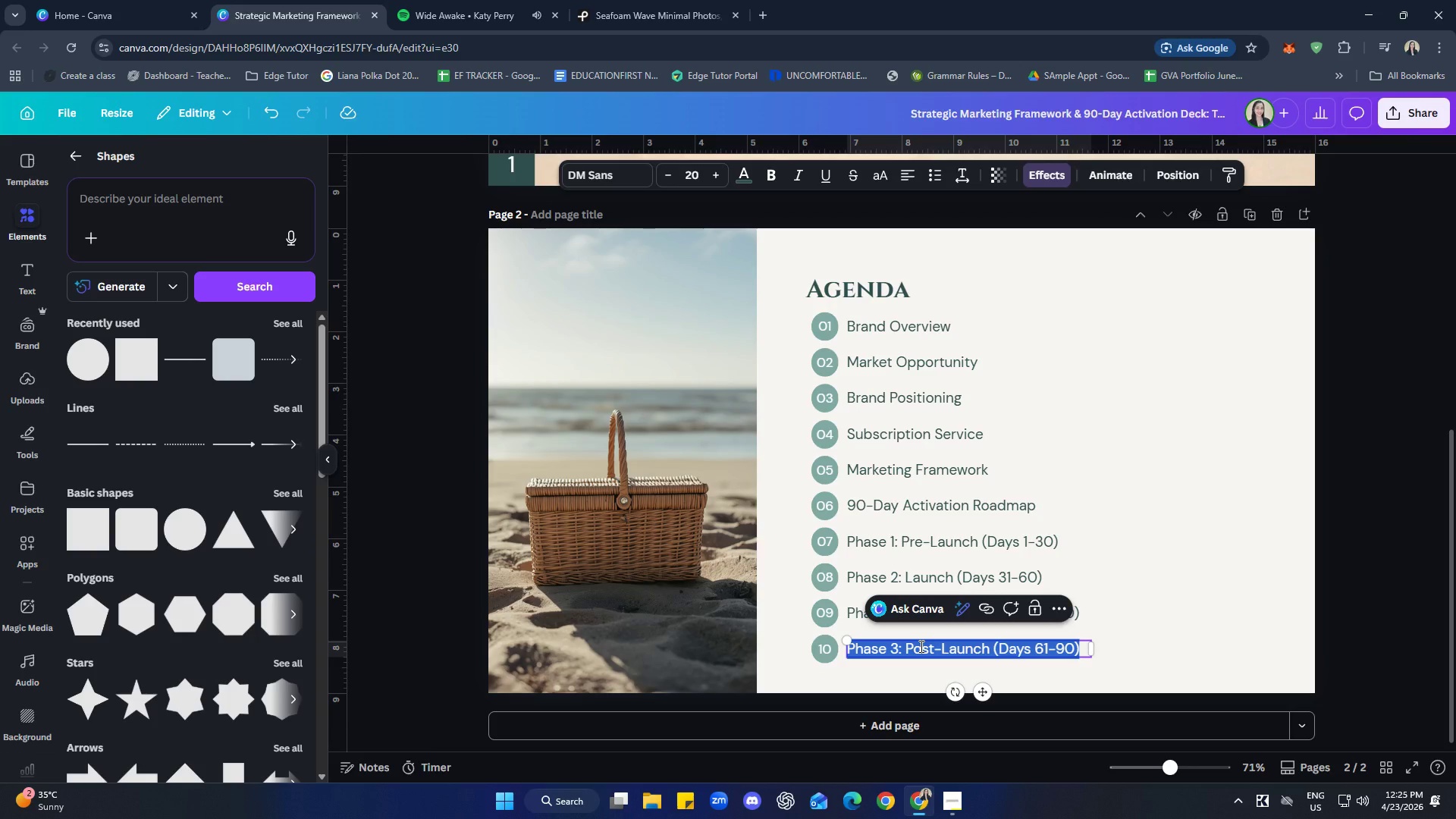 
type(Key)
key(Backspace)
type(y ,)
key(Backspace)
type(Metrics & Success)
 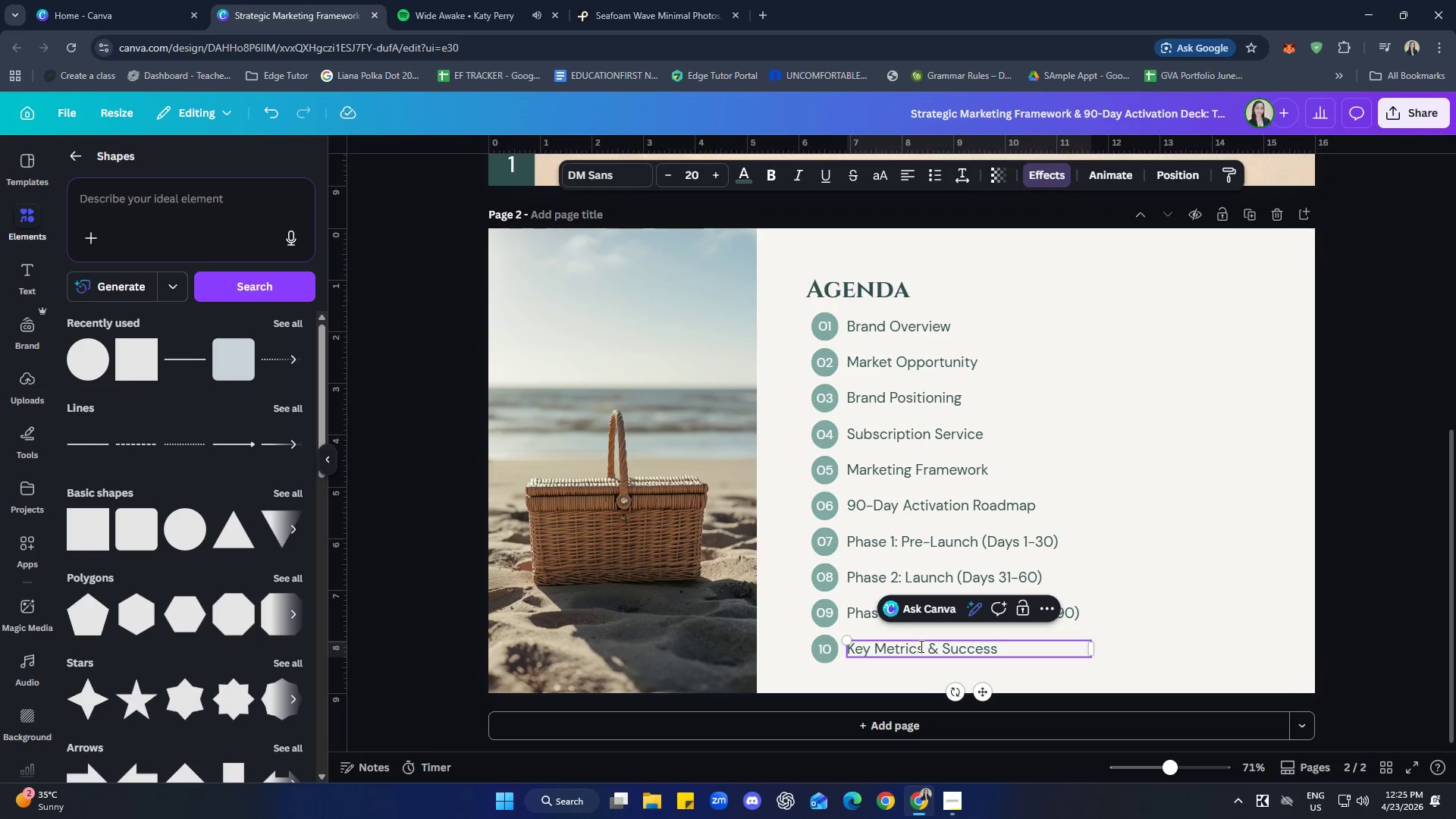 
left_click([1184, 573])
 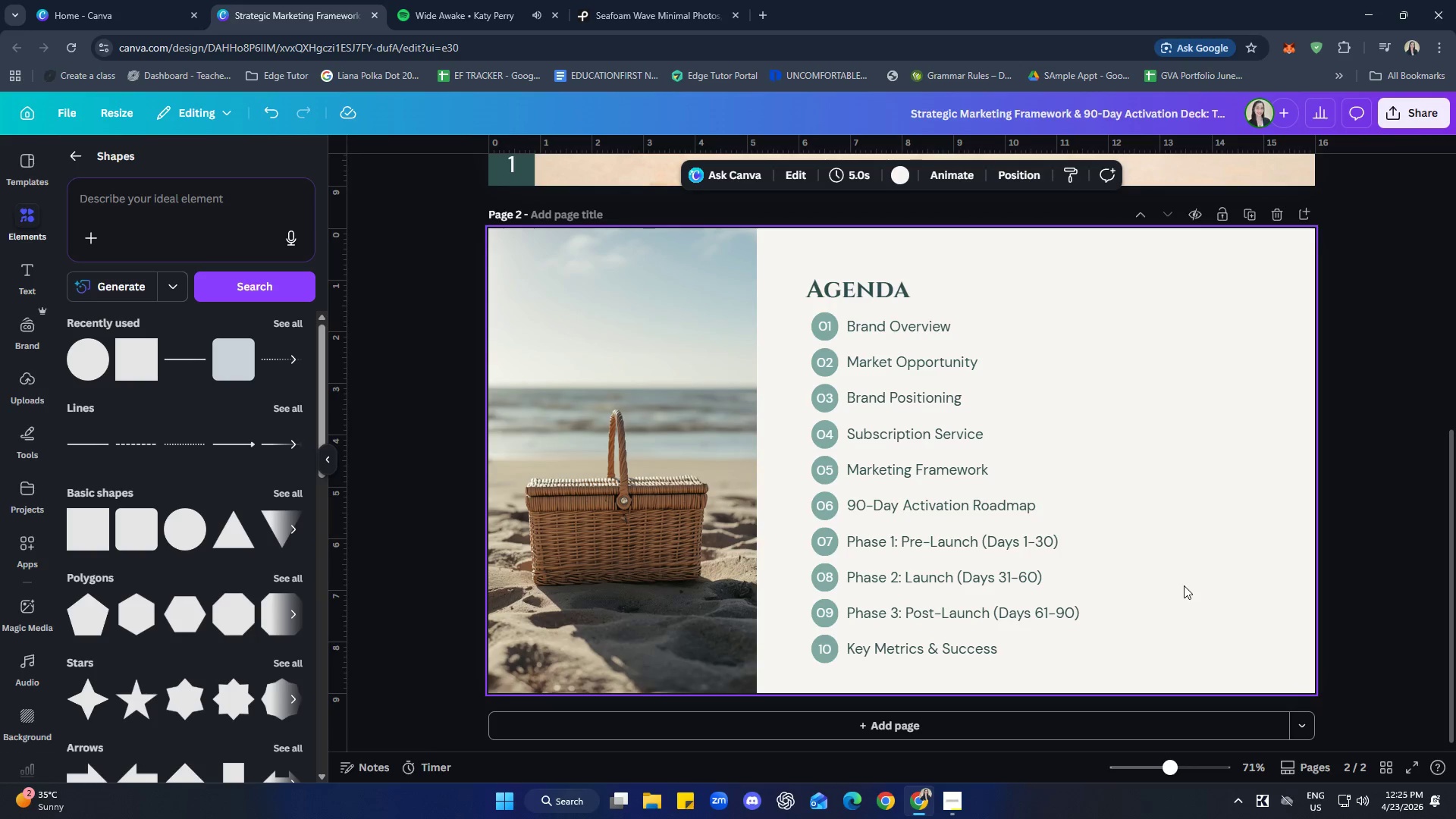 
left_click([946, 657])
 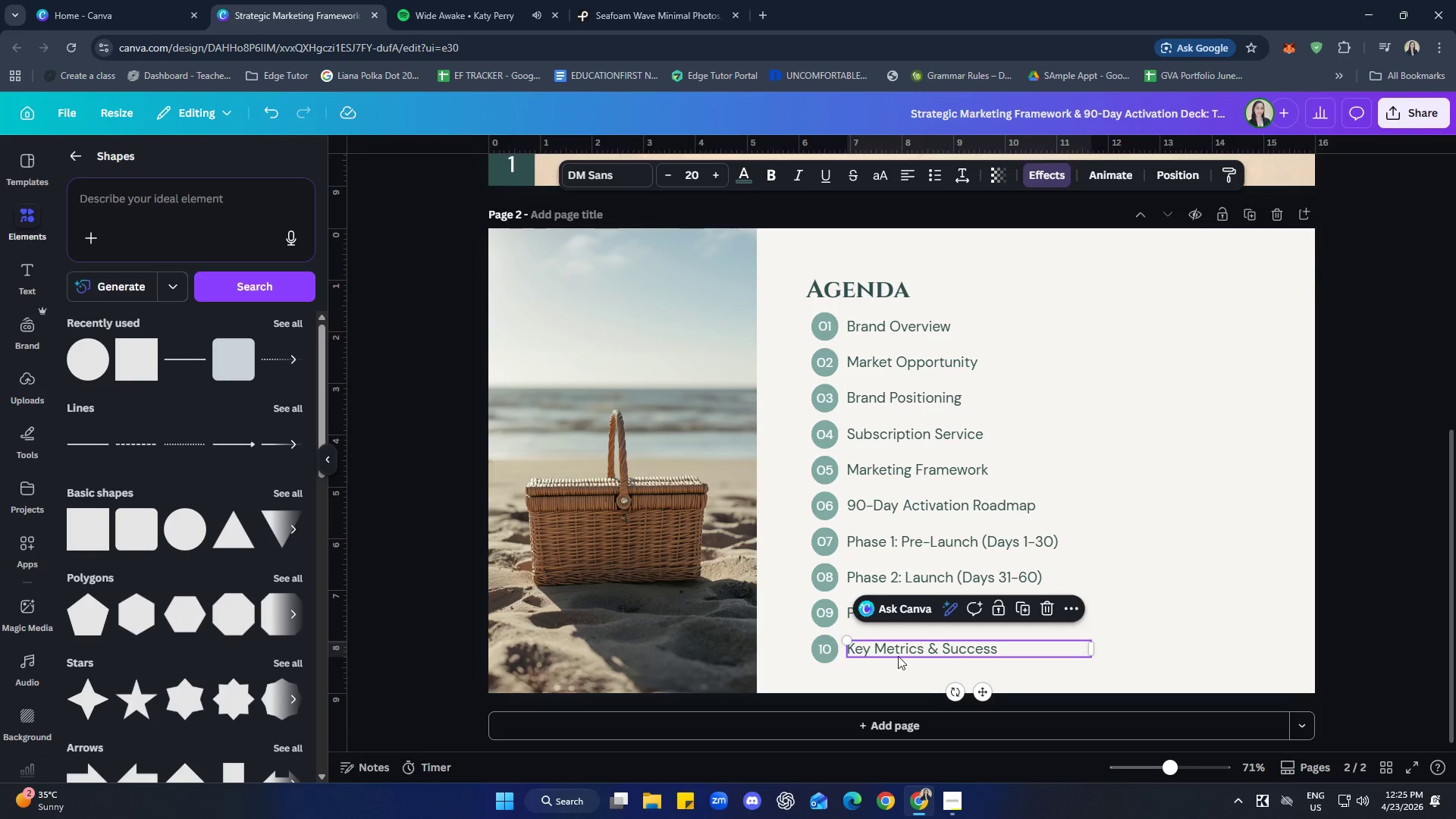 
hold_key(key=ShiftLeft, duration=0.56)
left_click([816, 654])
 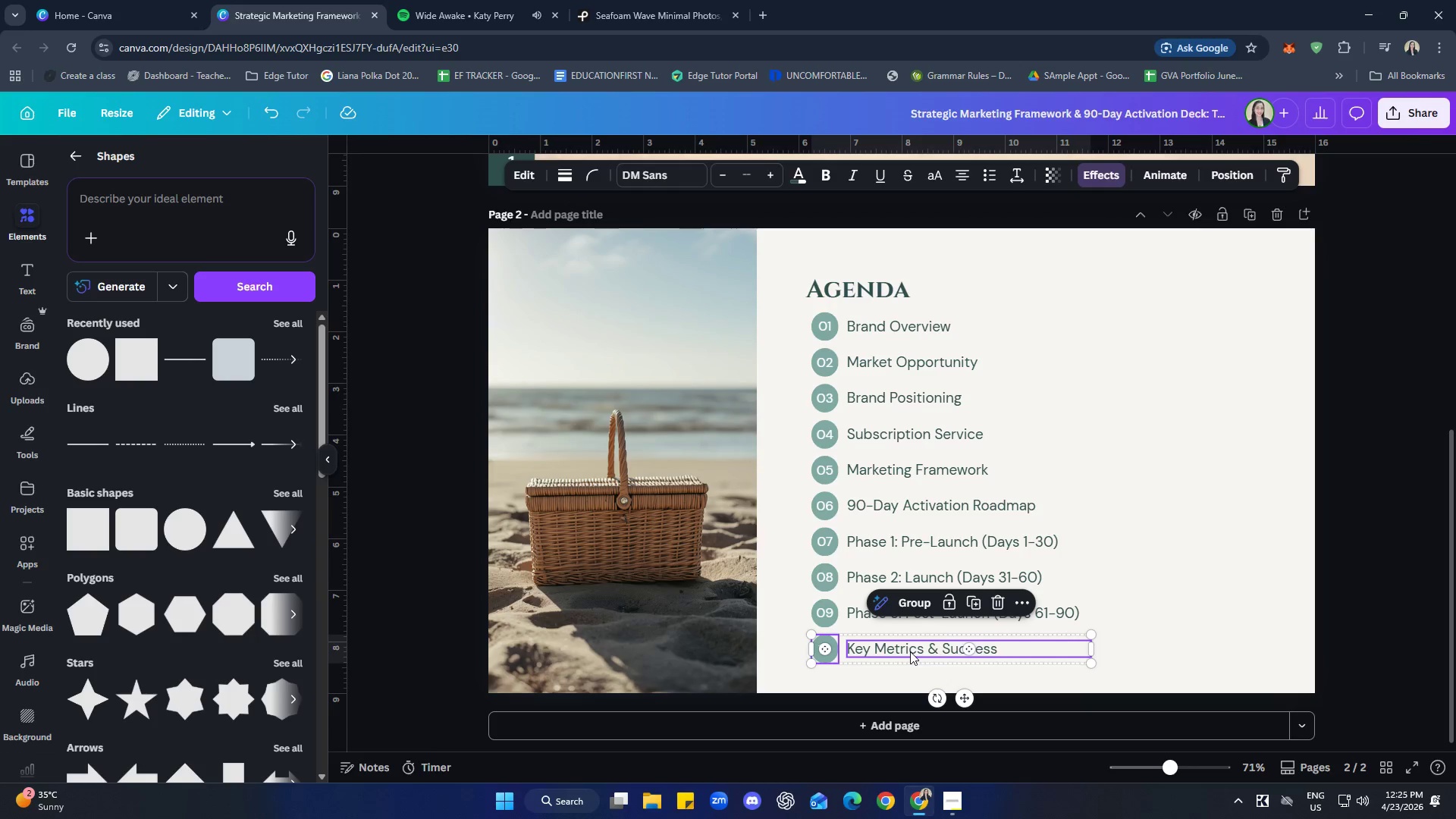 
key(Control+ControlLeft)
 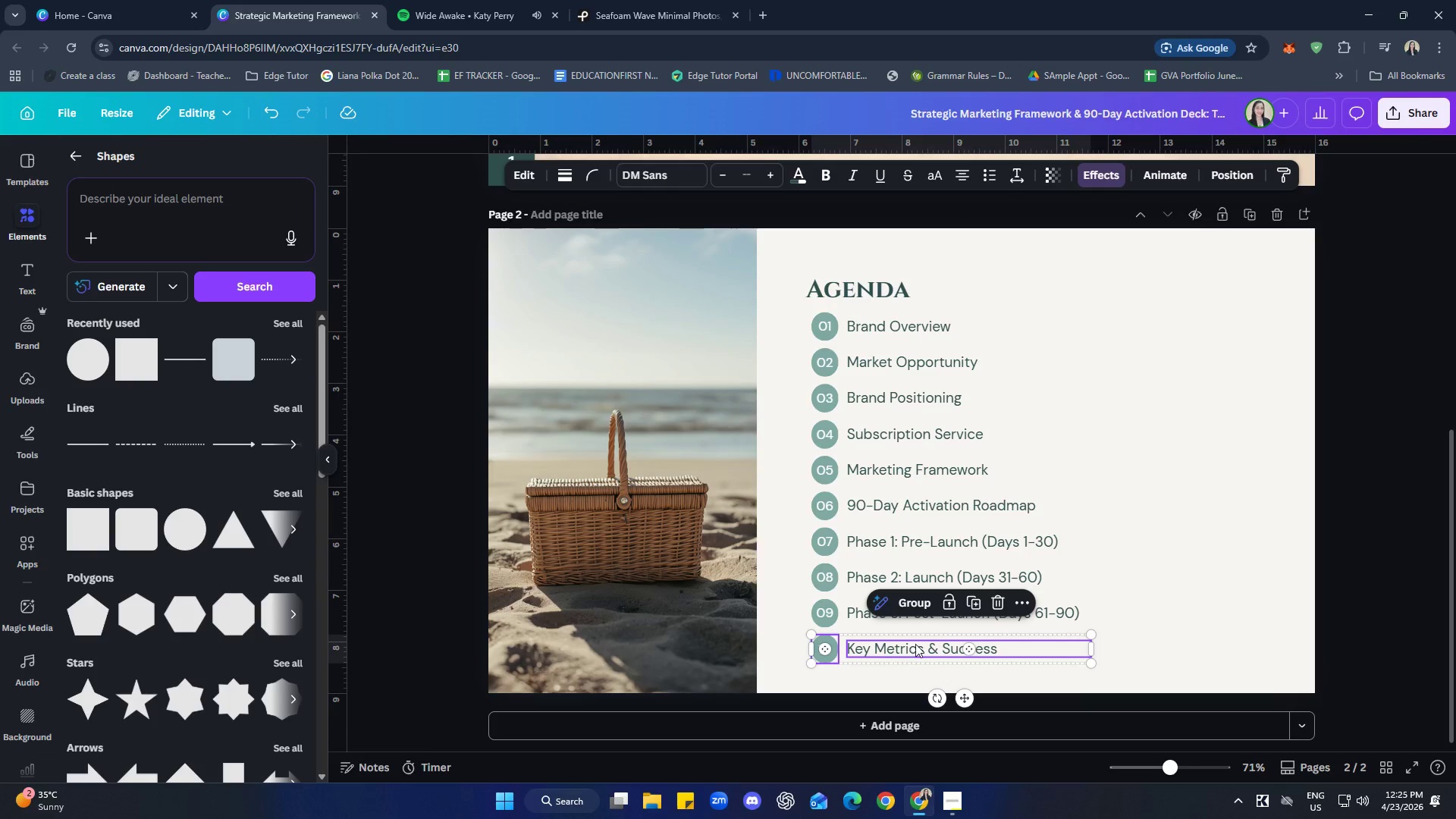 
key(Control+C)
 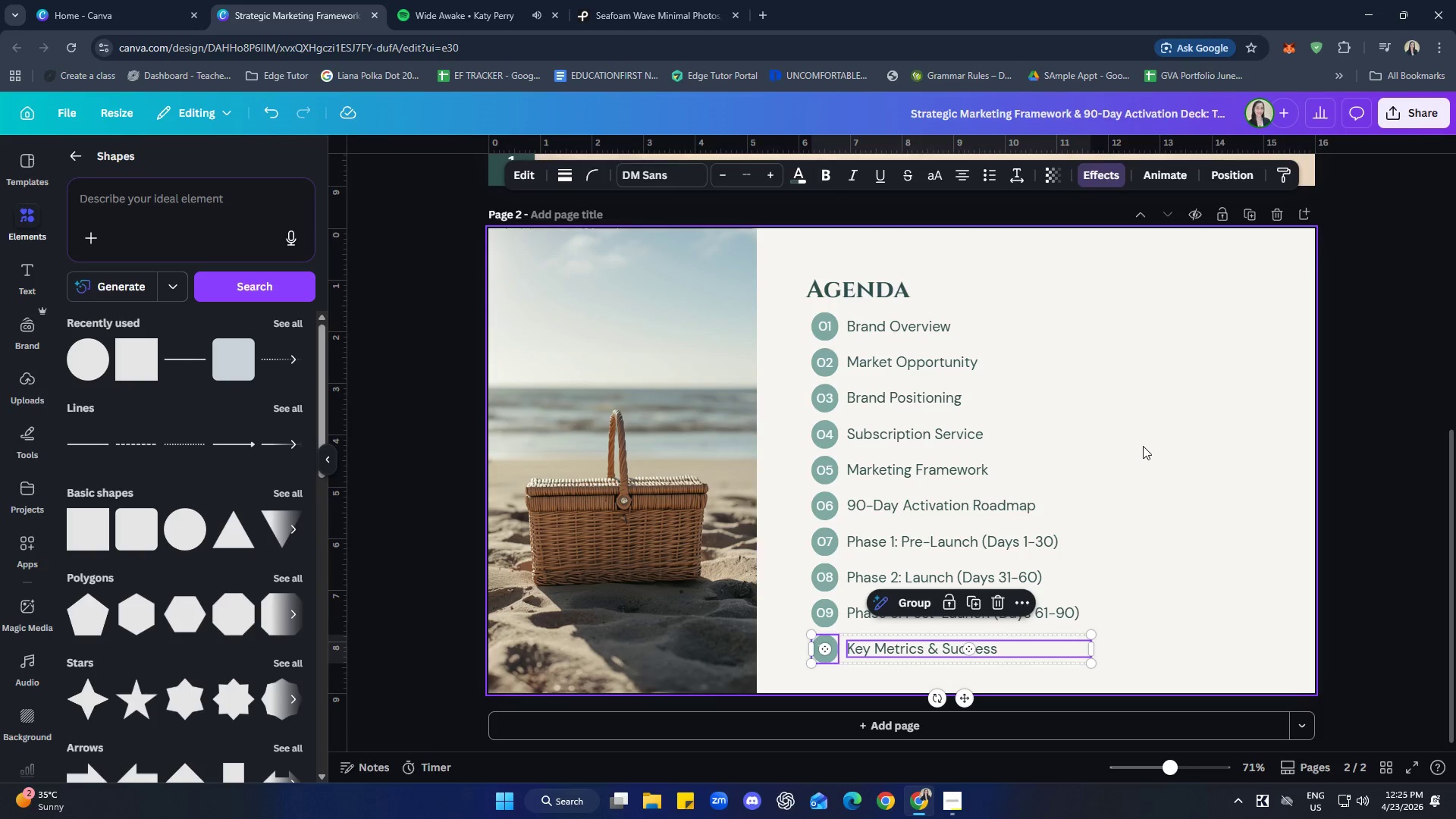 
key(Control+ControlLeft)
 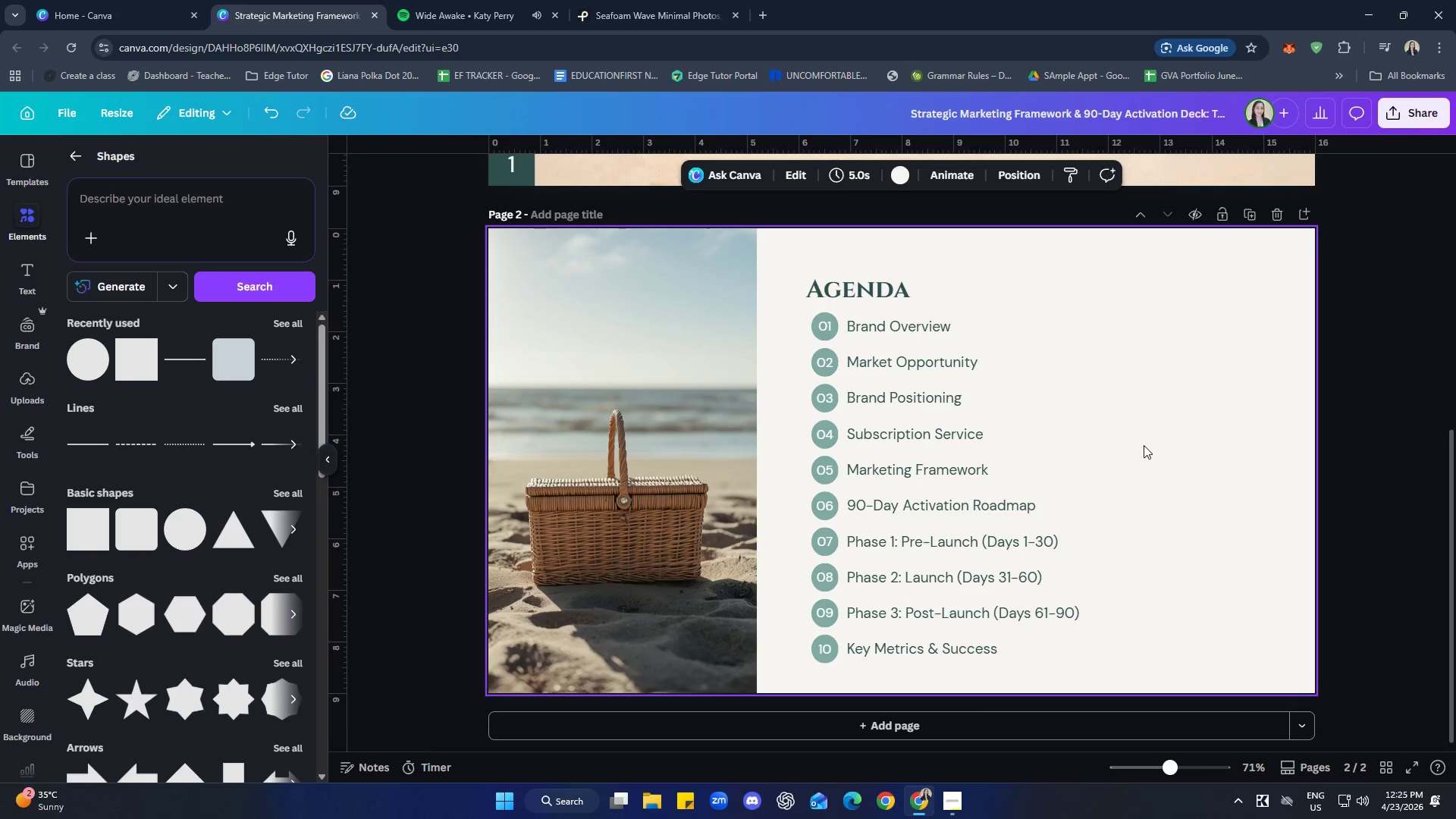 
key(Control+V)
 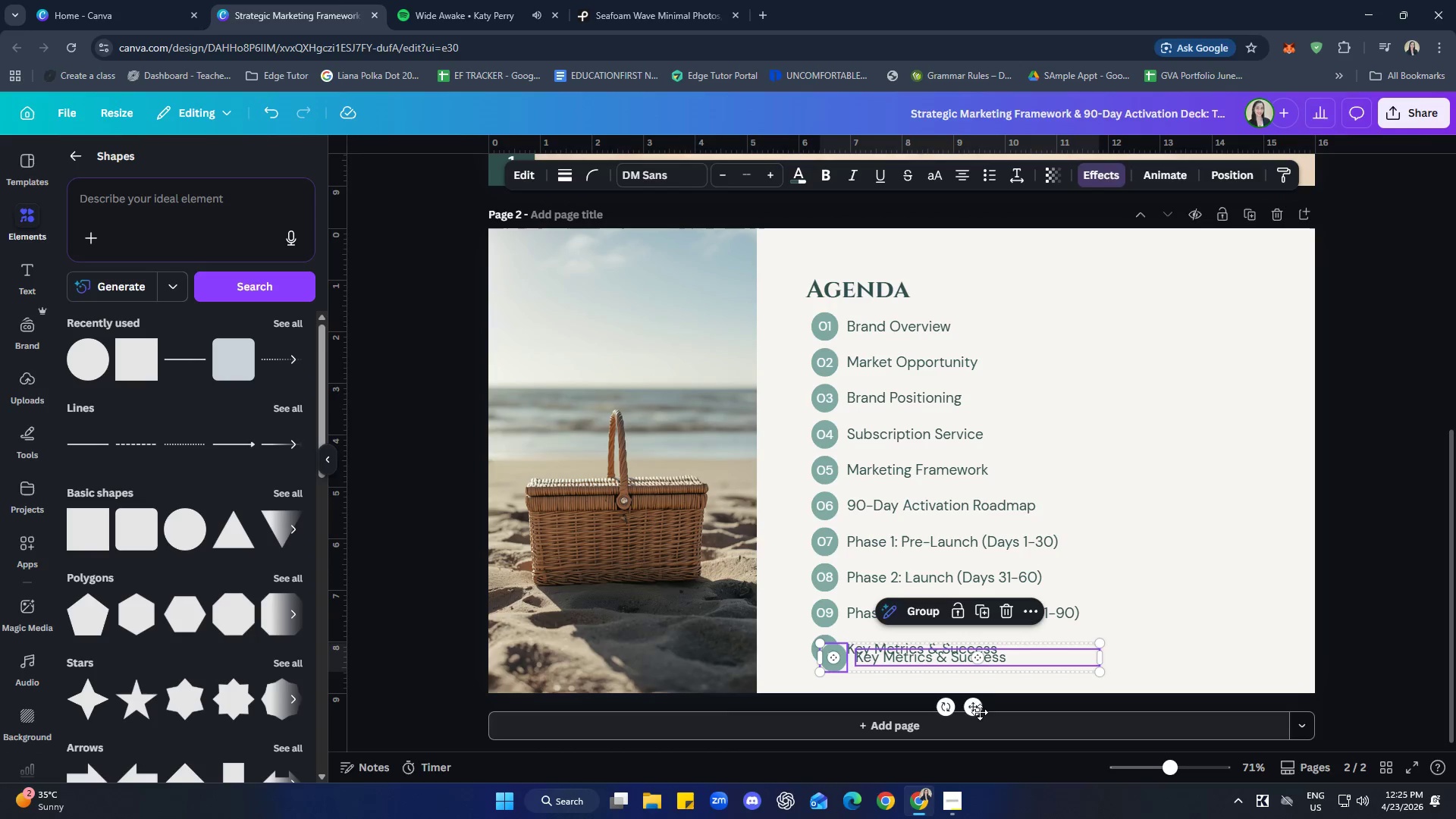 
left_click_drag(start_coordinate=[976, 711], to_coordinate=[1244, 372])
 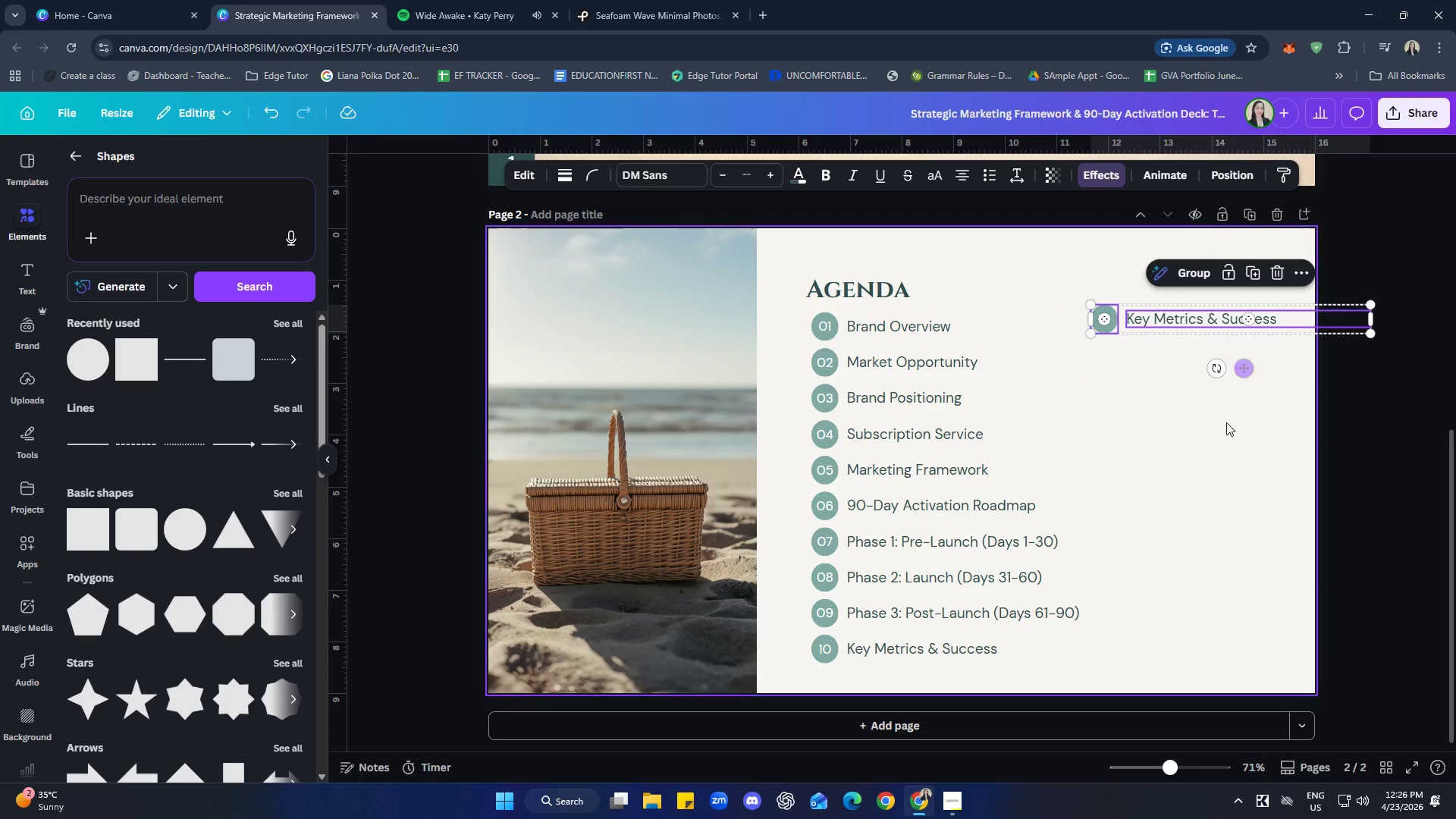 
left_click([1225, 424])
 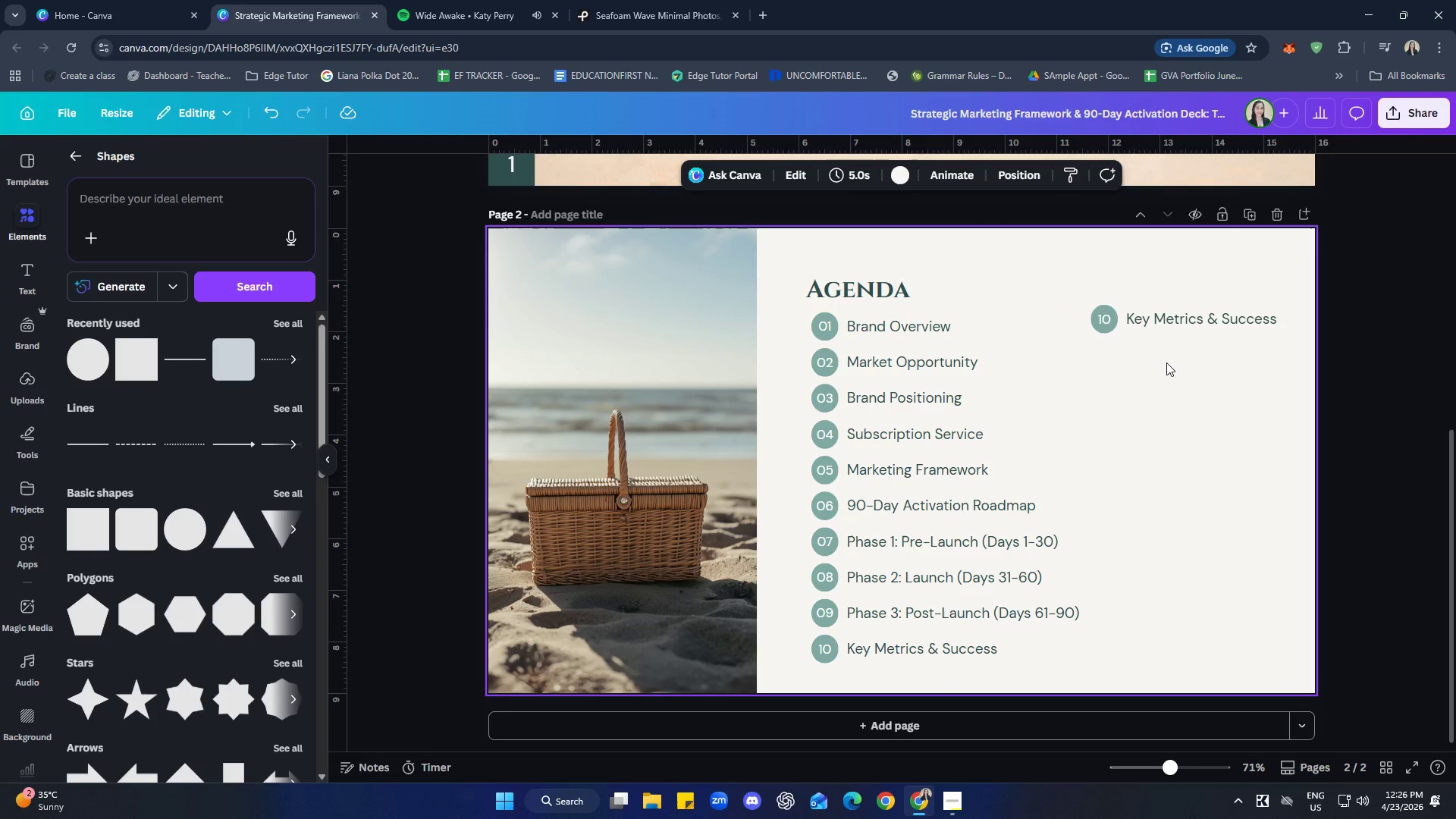 
mouse_move([1072, 670])
 